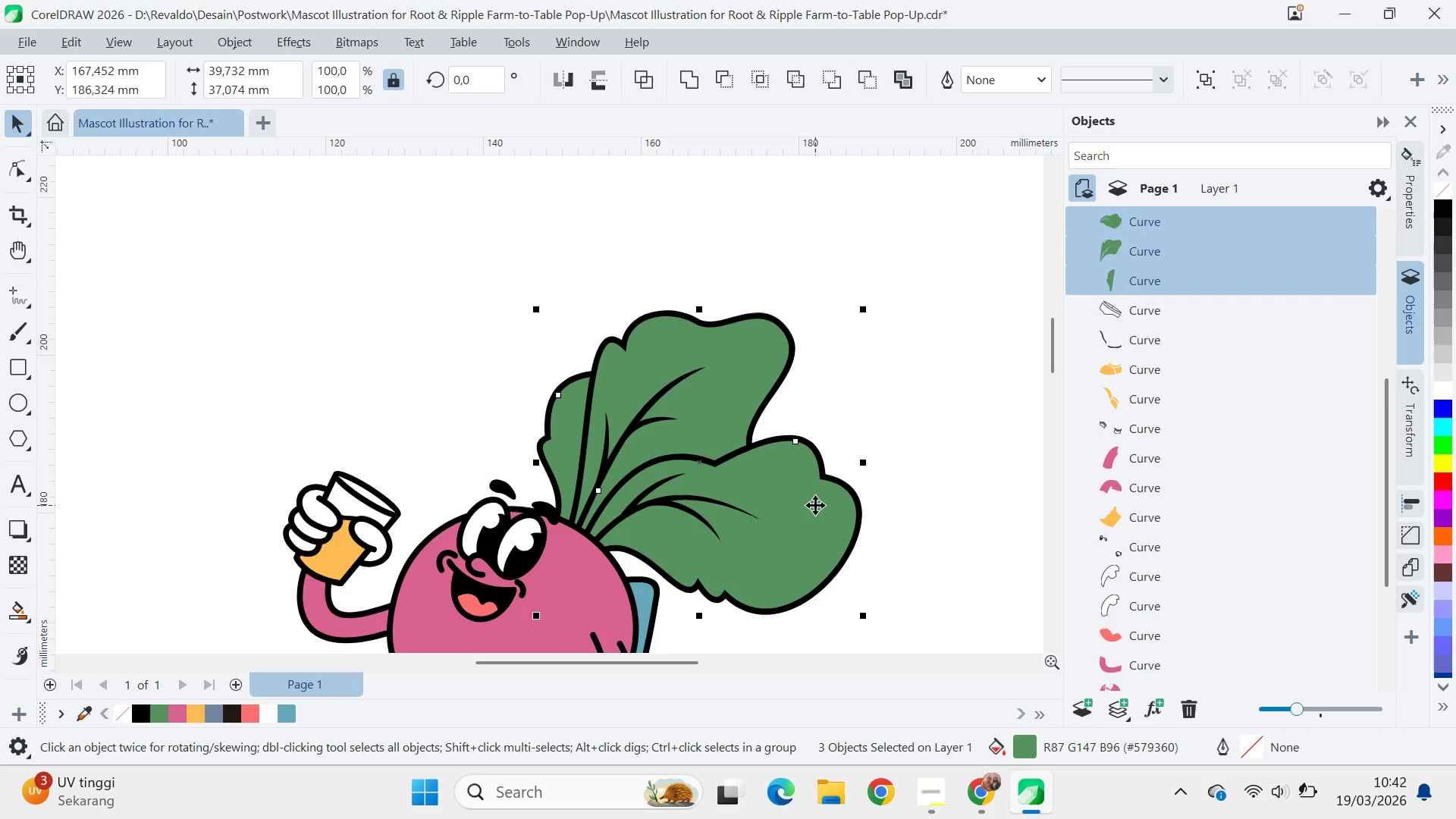 
key(Shift+ShiftLeft)
 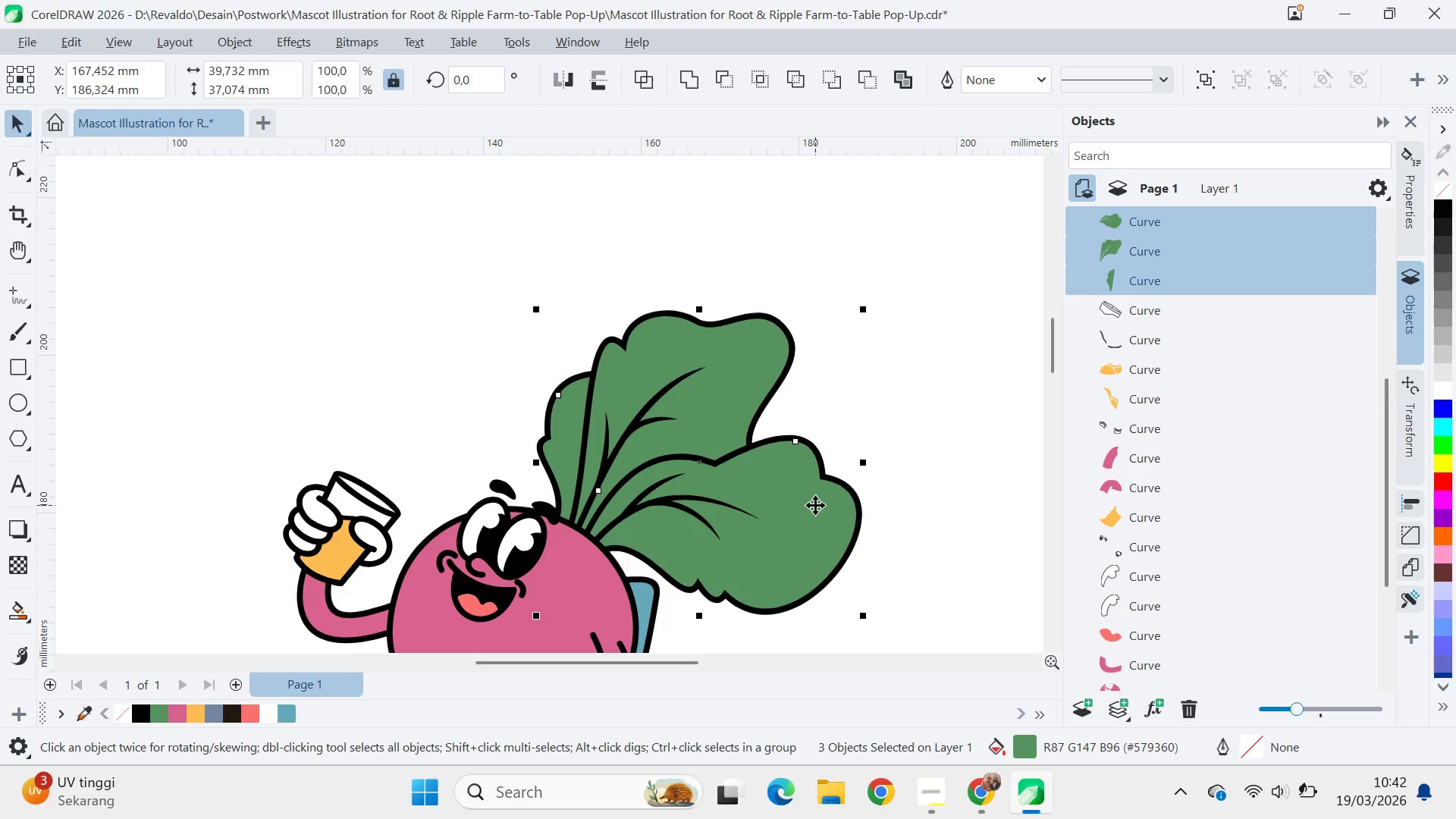 
key(Shift+ShiftLeft)
 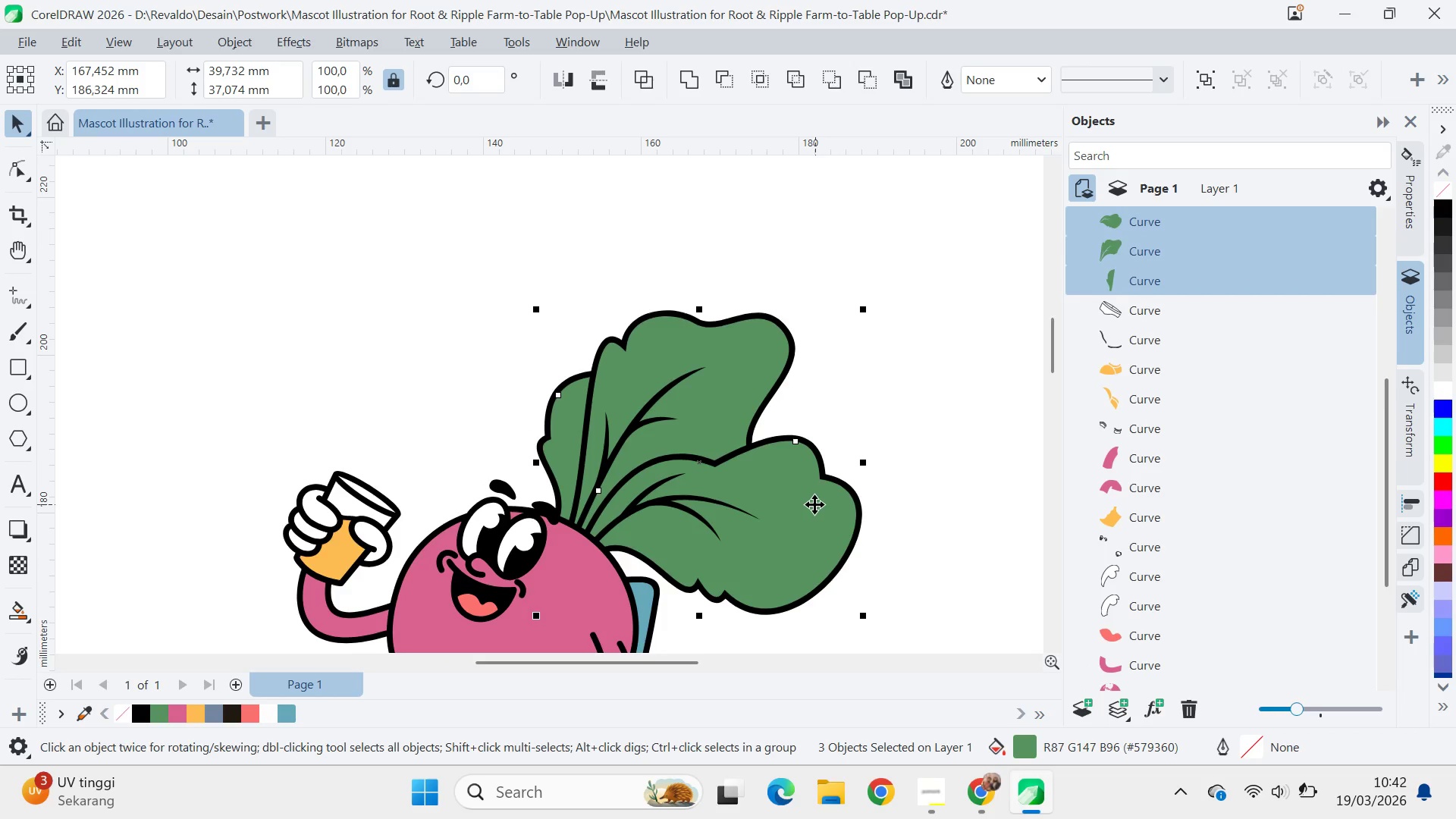 
key(Shift+ShiftLeft)
 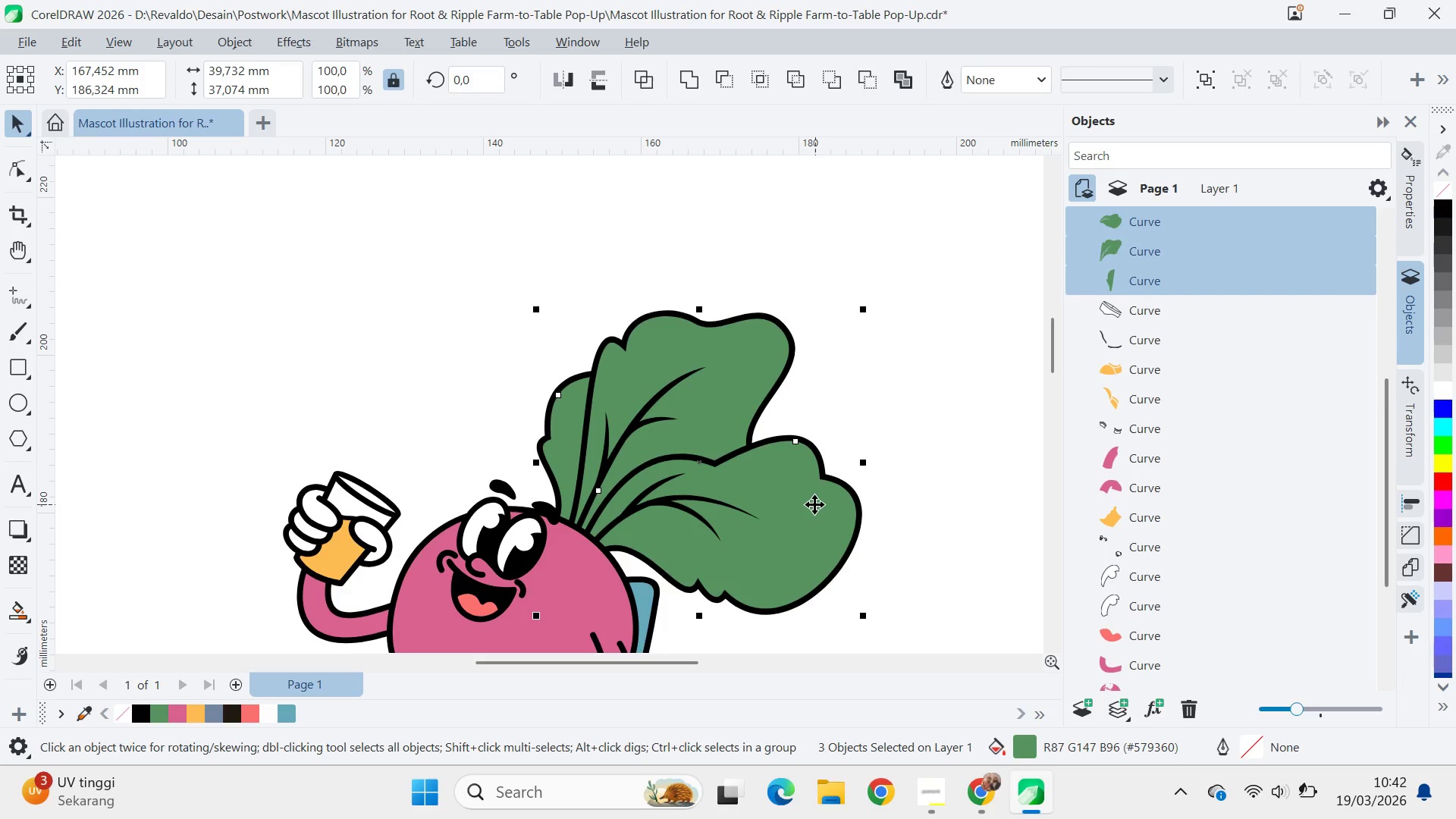 
key(Shift+ShiftLeft)
 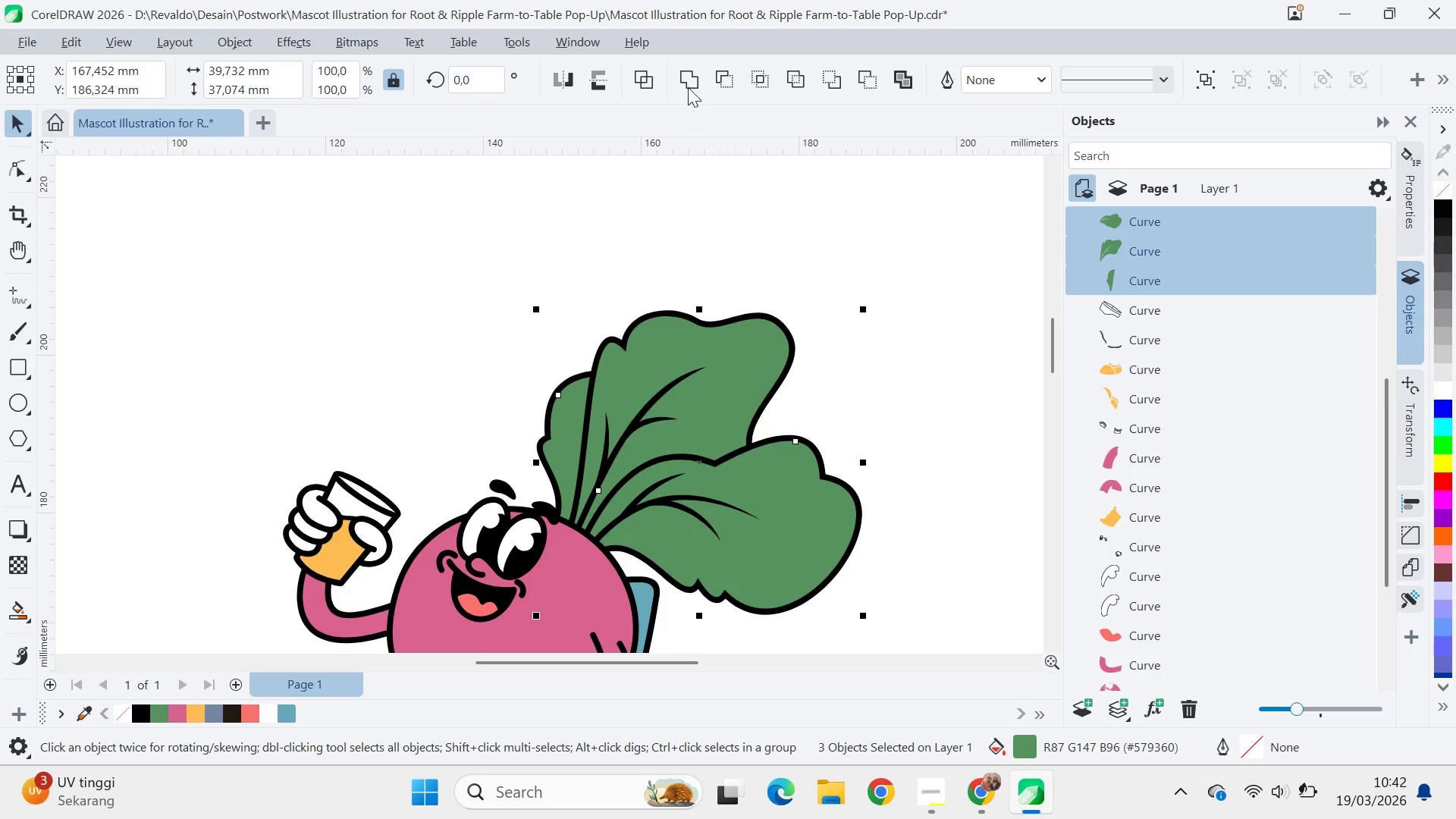 
left_click([686, 85])
 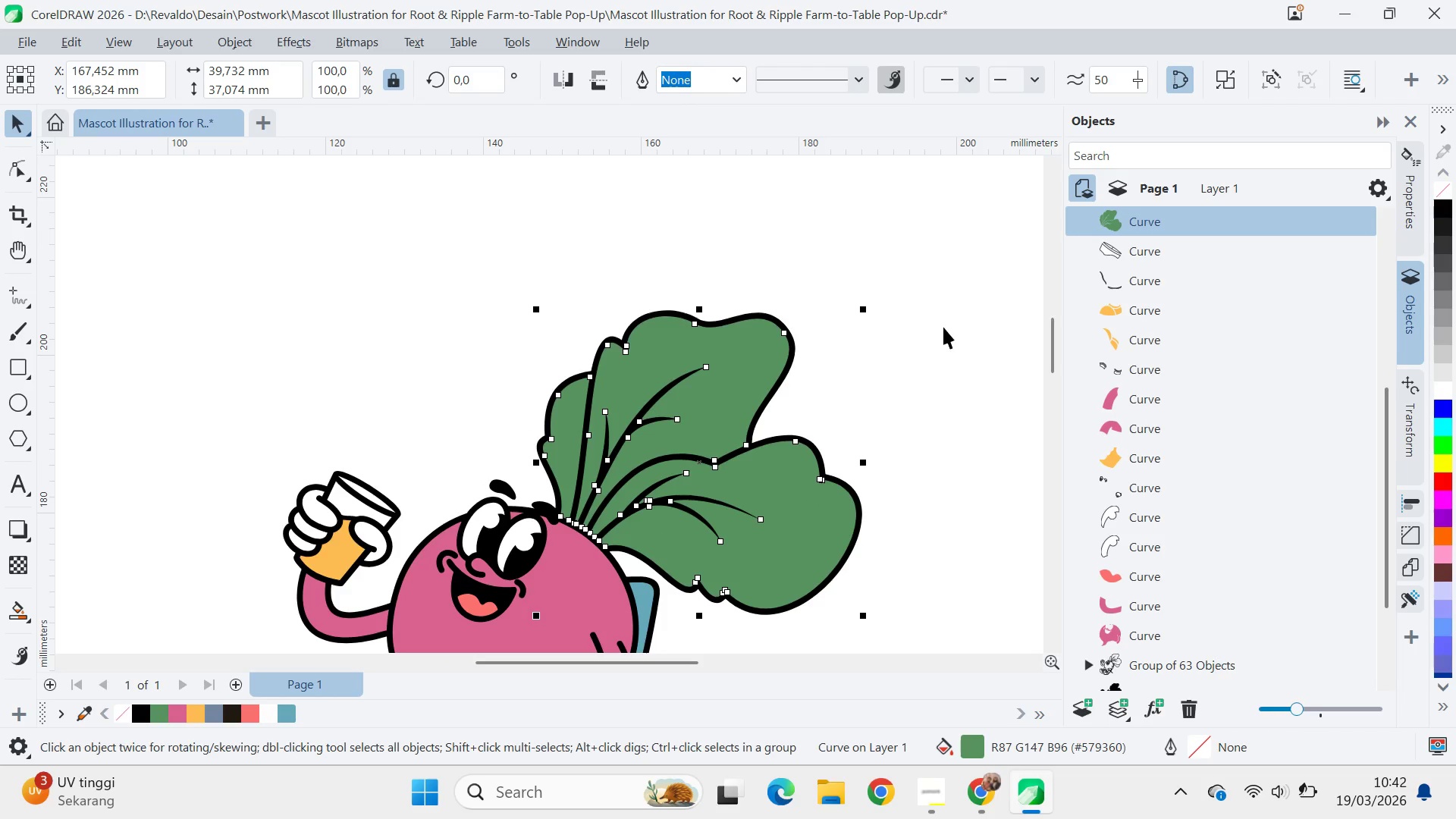 
left_click([943, 327])
 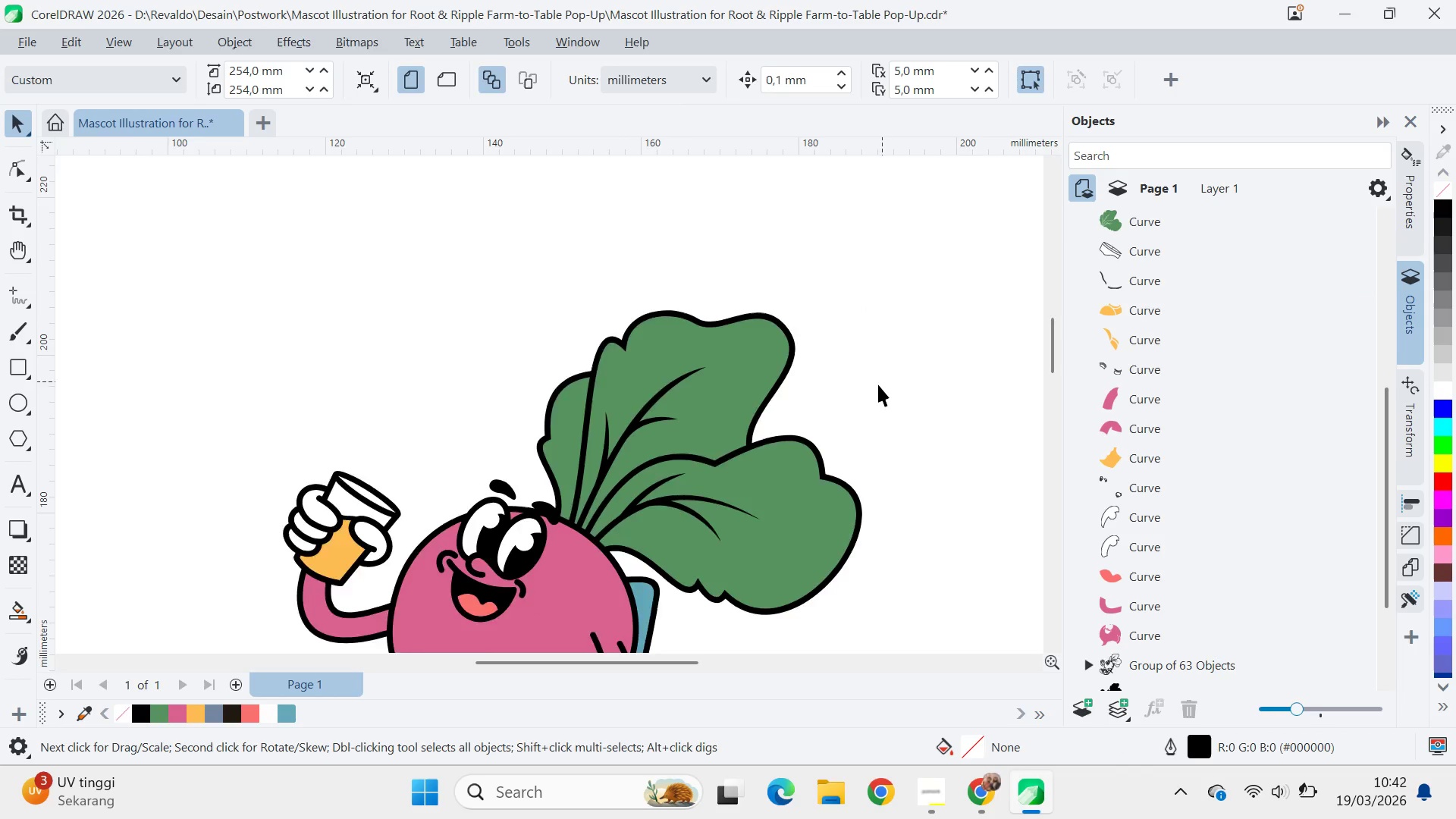 
scroll: coordinate [874, 388], scroll_direction: none, amount: 0.0
 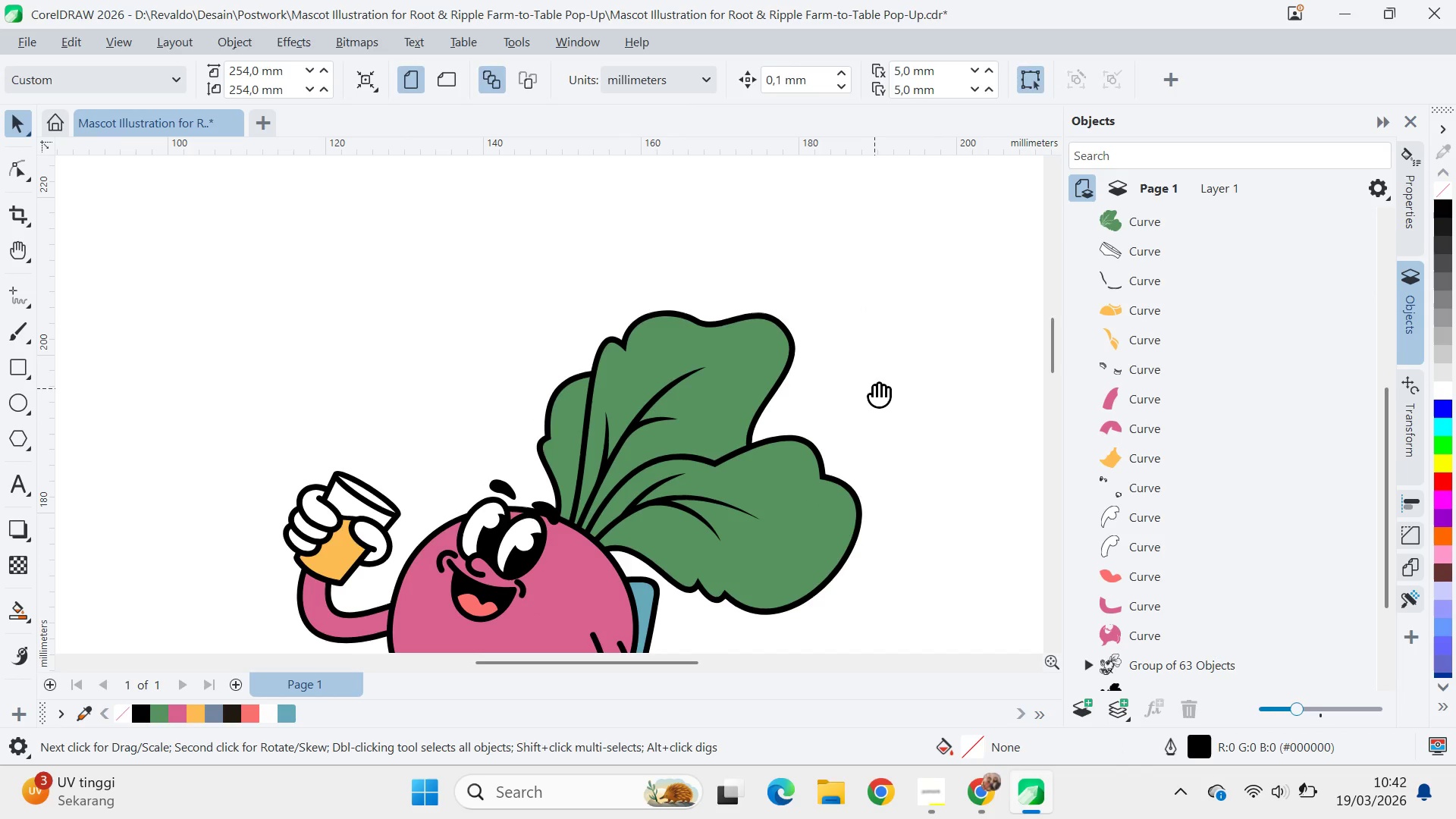 
key(Q)
 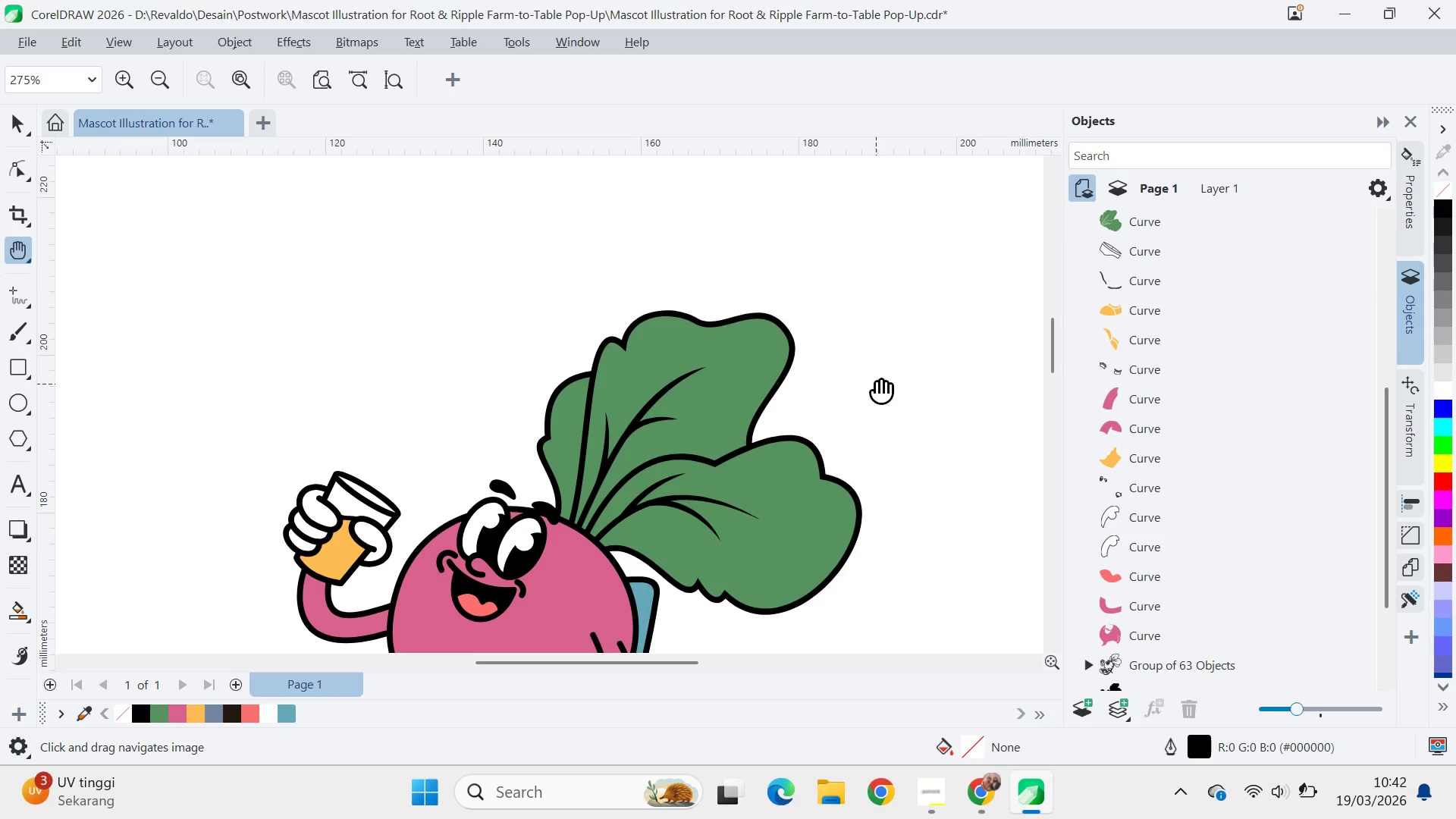 
left_click_drag(start_coordinate=[876, 384], to_coordinate=[891, 305])
 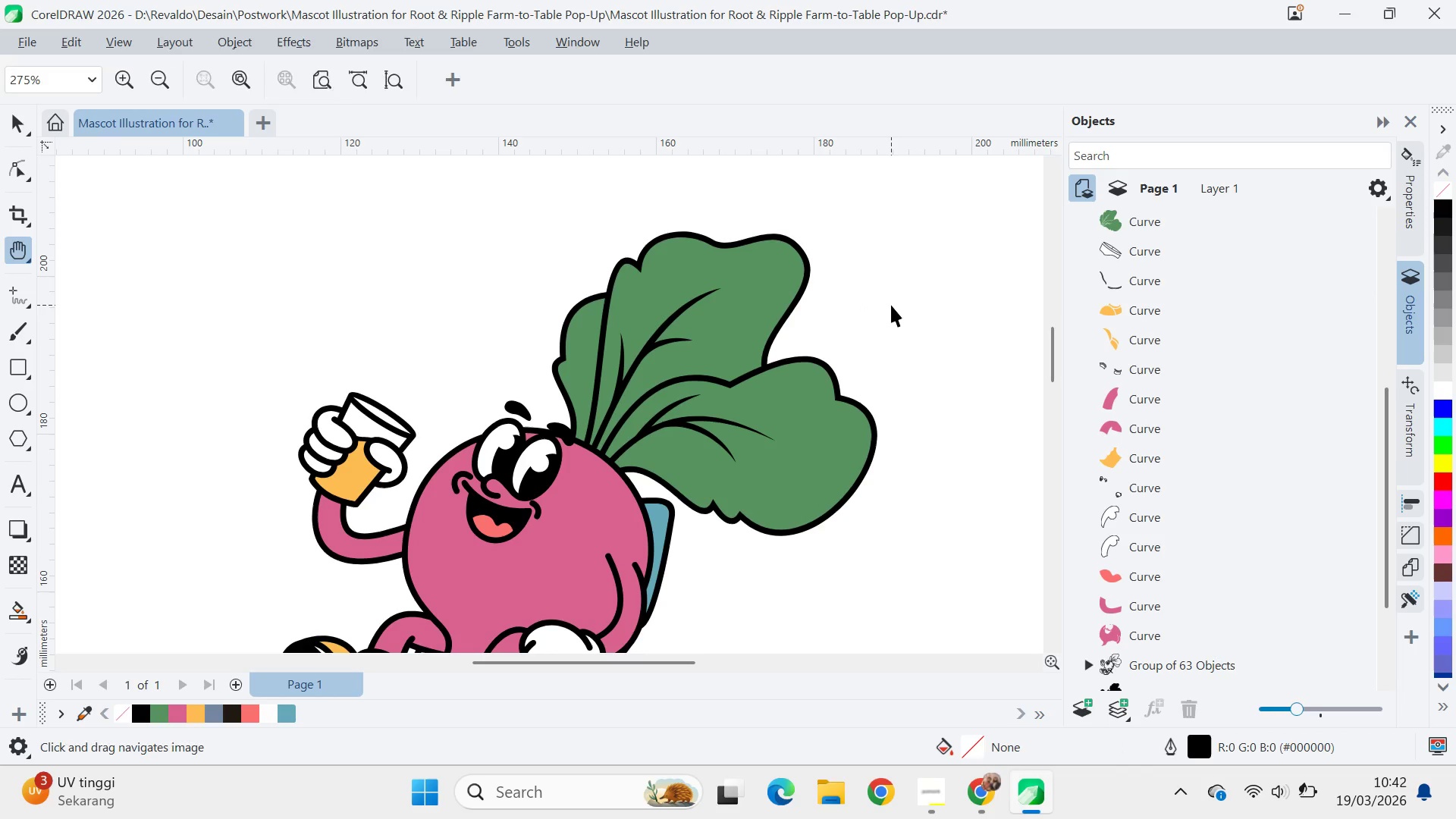 
key(V)
 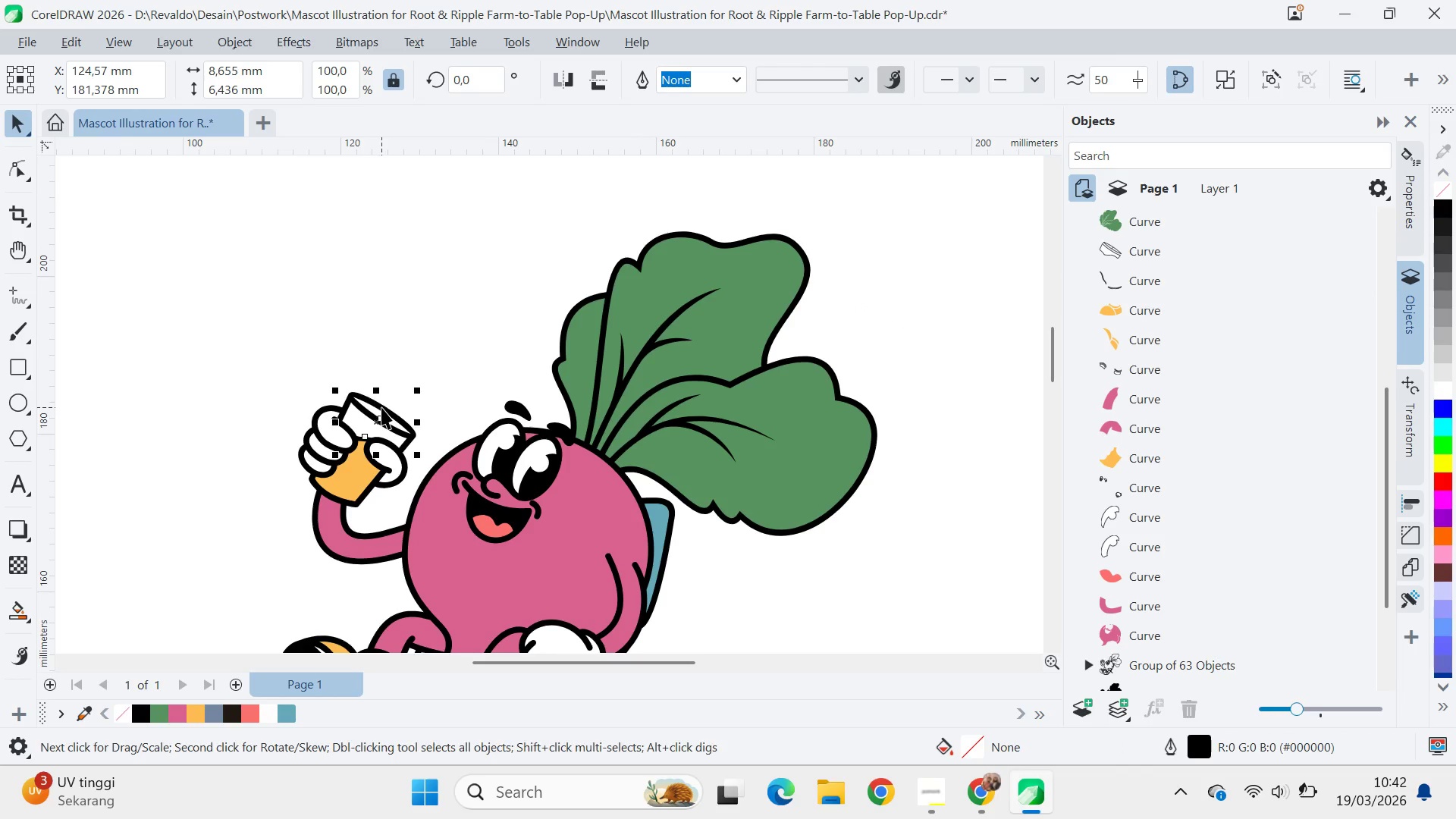 
key(A)
 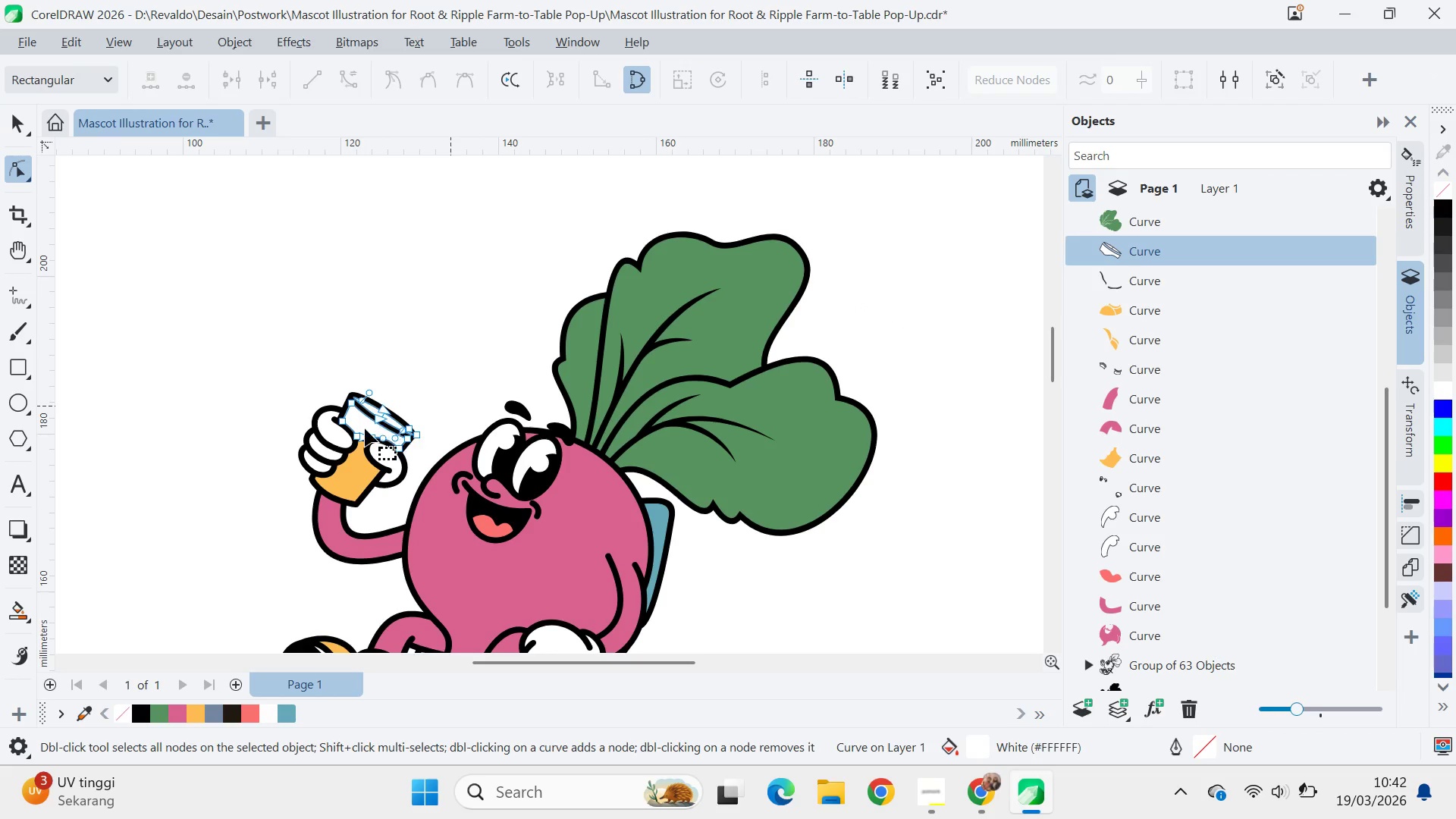 
scroll: coordinate [394, 419], scroll_direction: up, amount: 16.0
 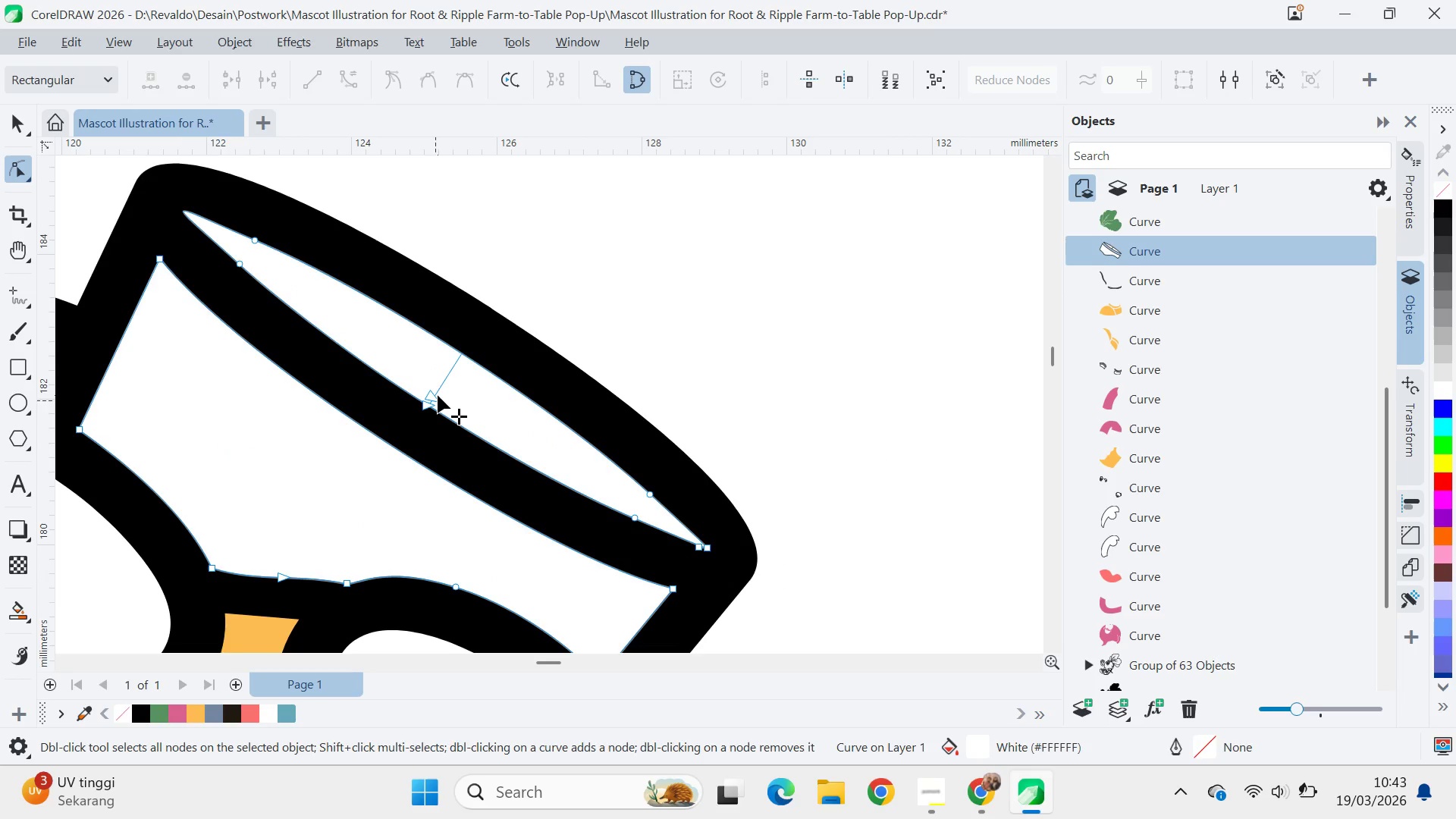 
double_click([438, 395])
 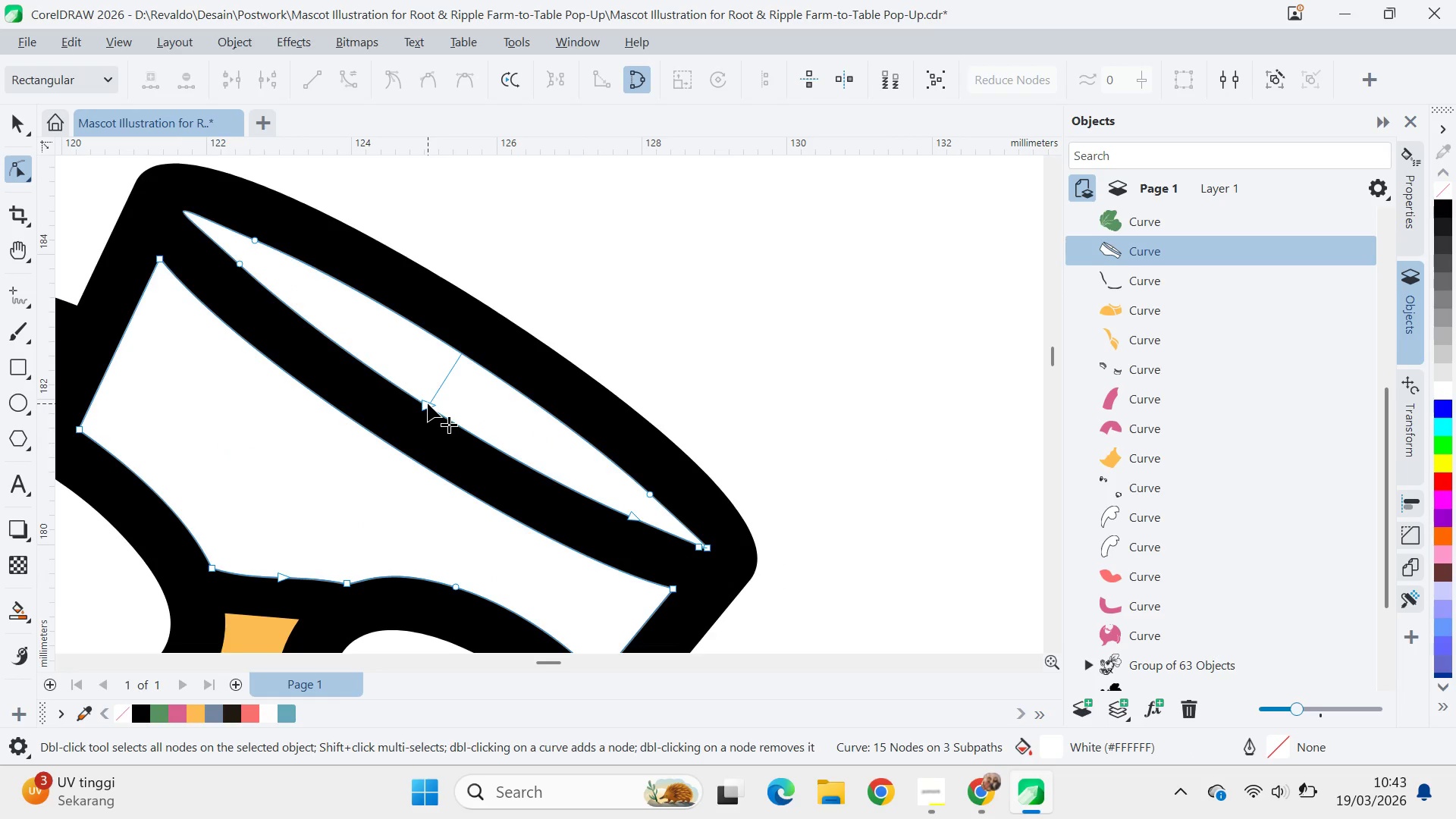 
double_click([428, 403])
 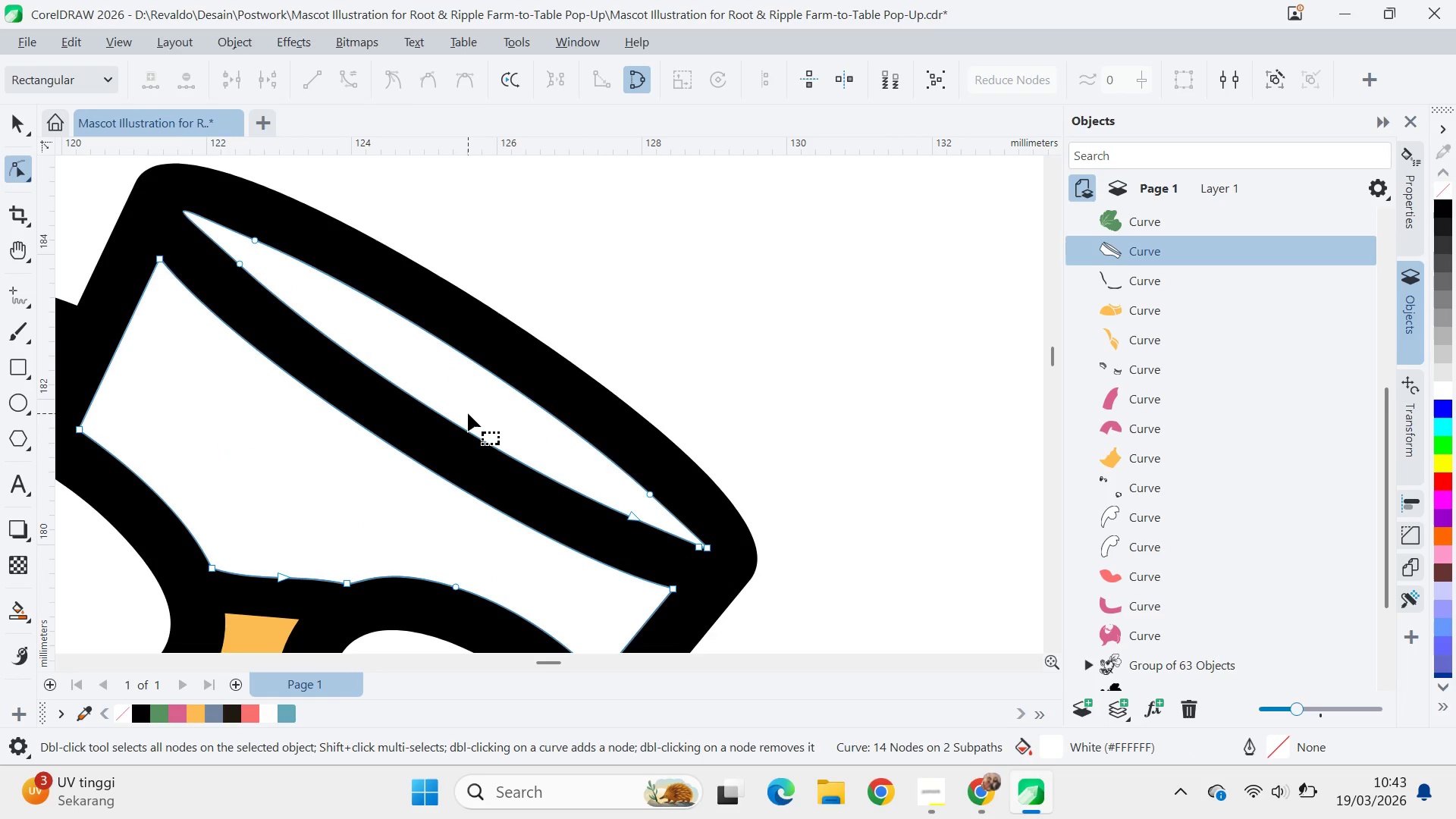 
scroll: coordinate [469, 413], scroll_direction: down, amount: 10.0
 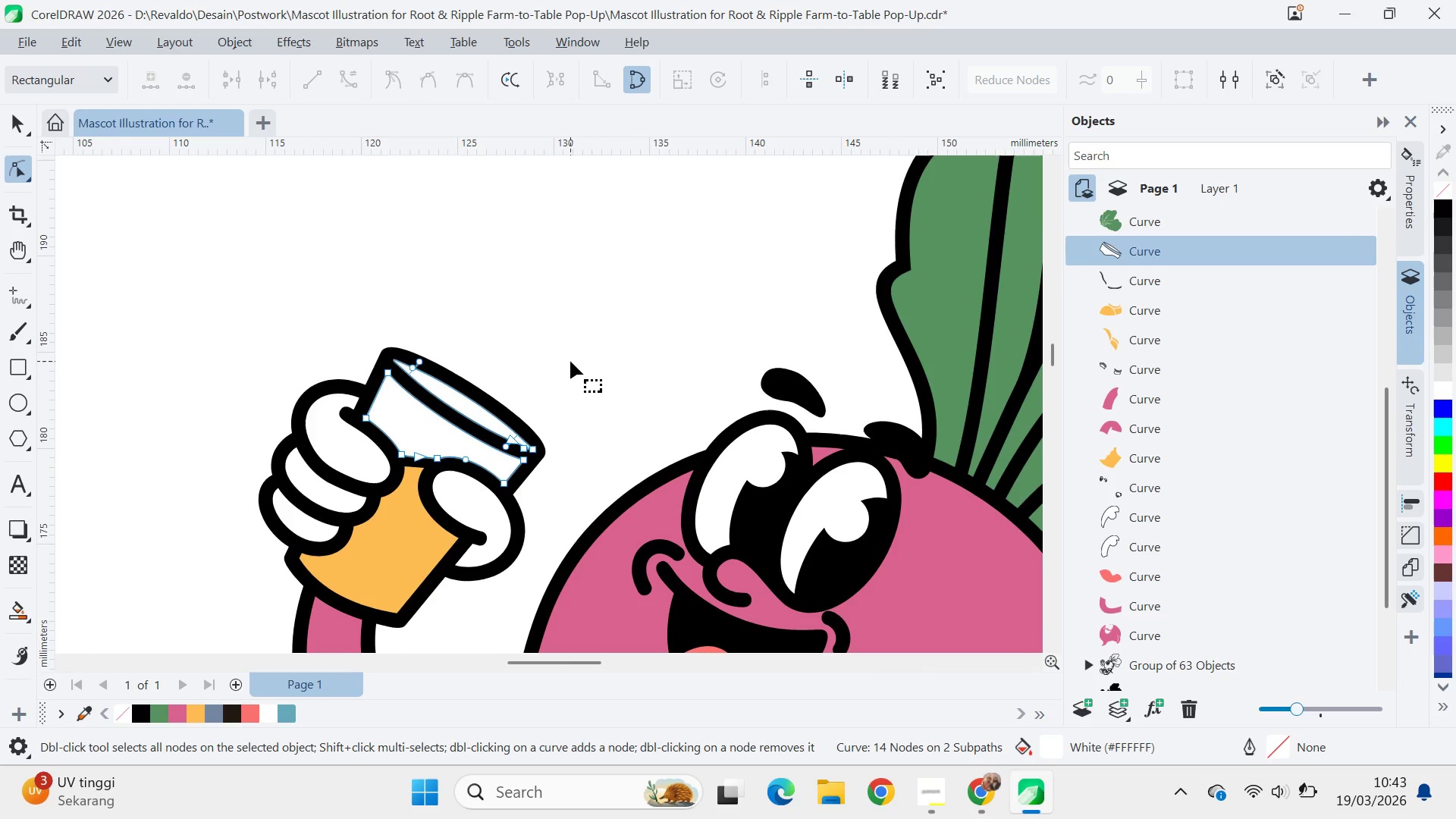 
key(Control+A)
 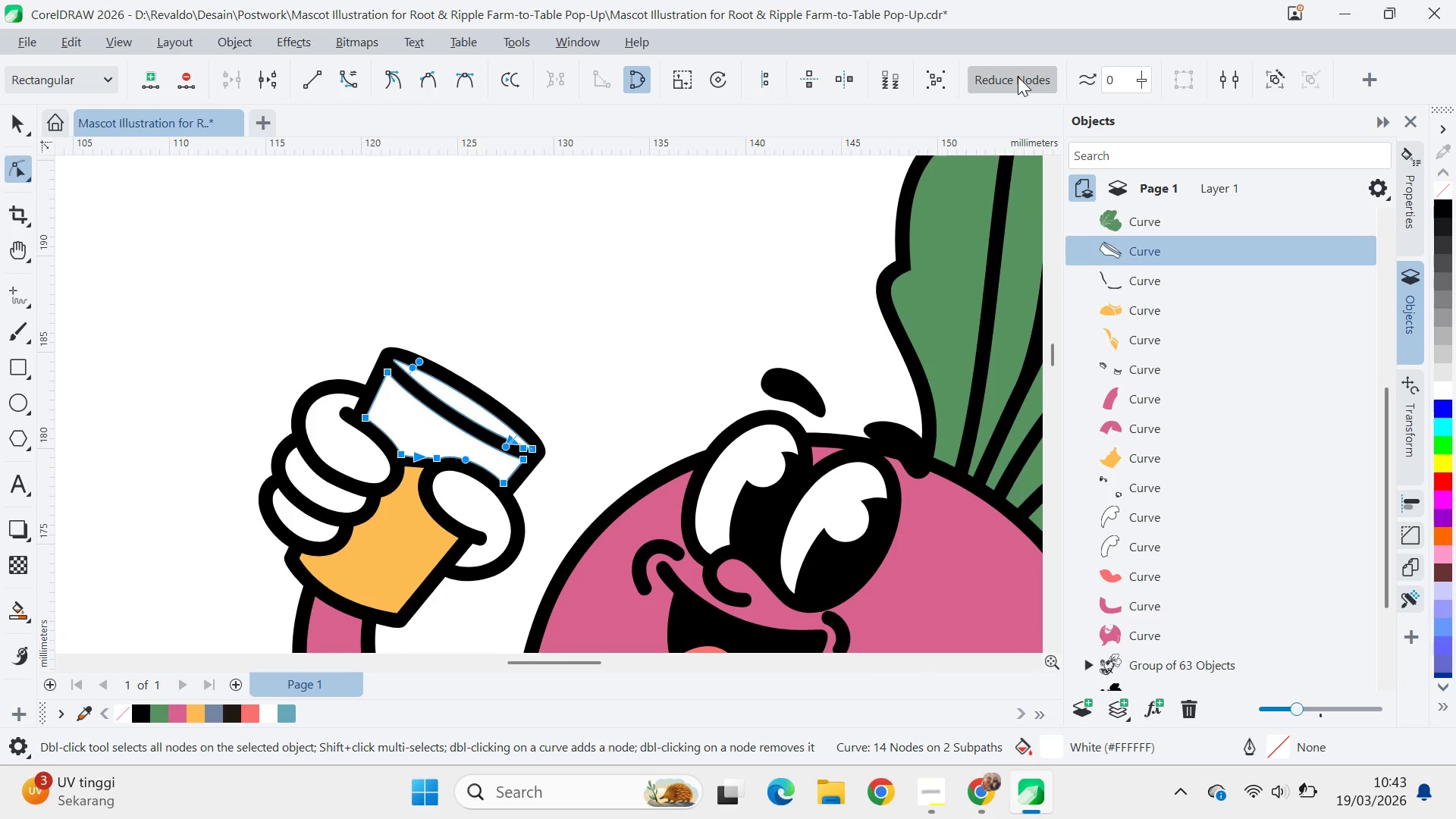 
double_click([1018, 77])
 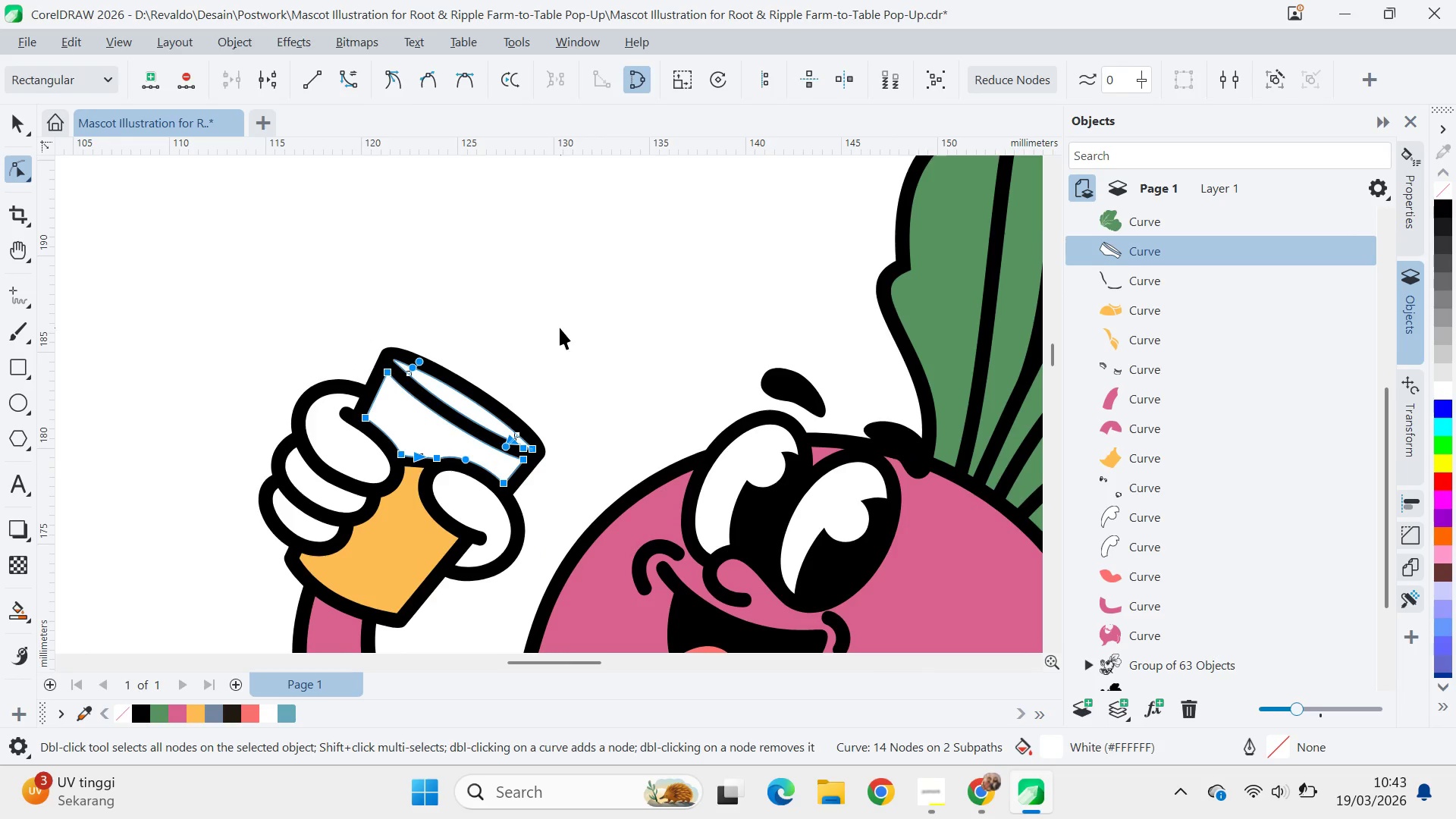 
key(V)
 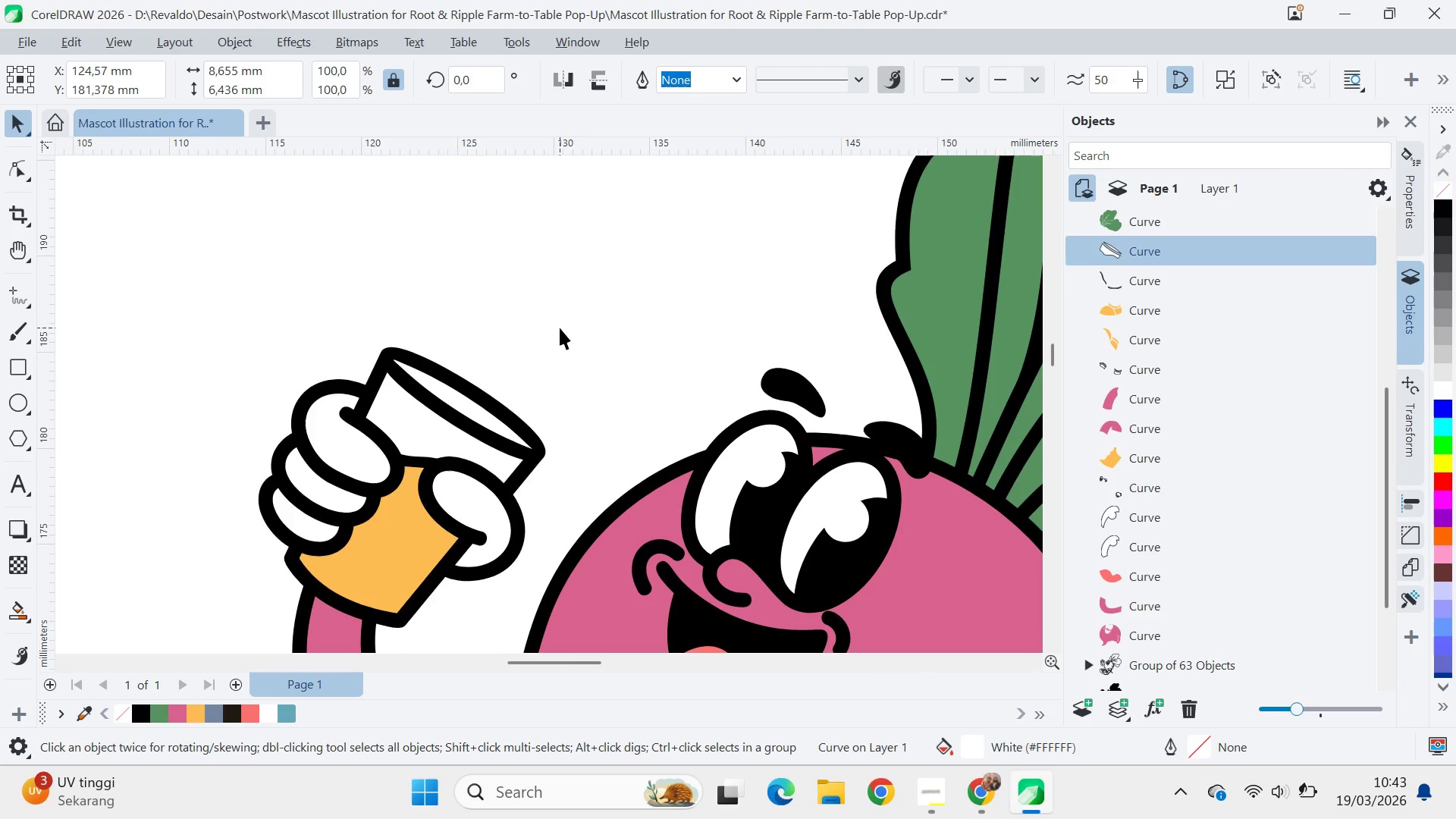 
left_click([560, 328])
 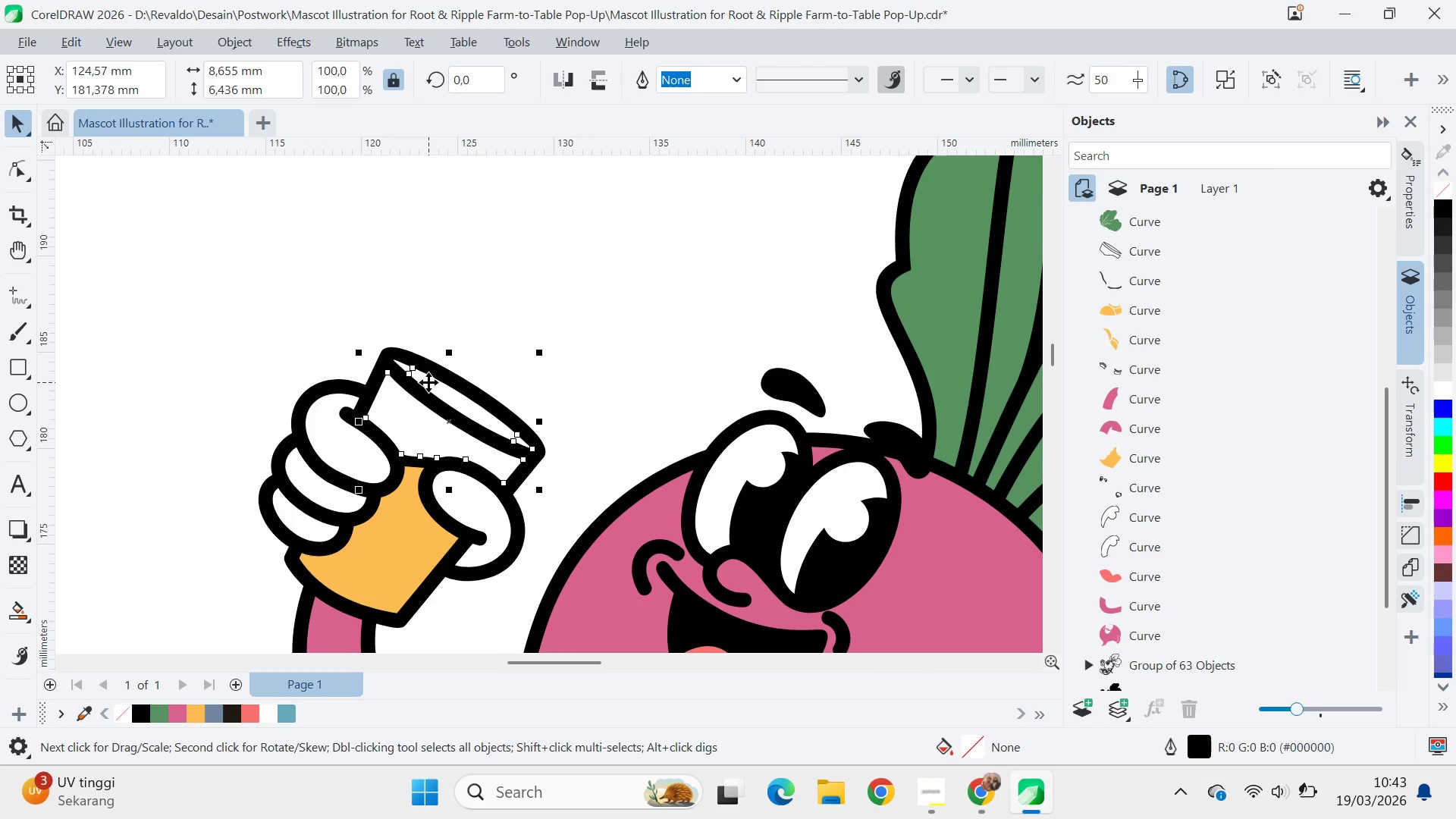 
scroll: coordinate [427, 378], scroll_direction: up, amount: 7.0
 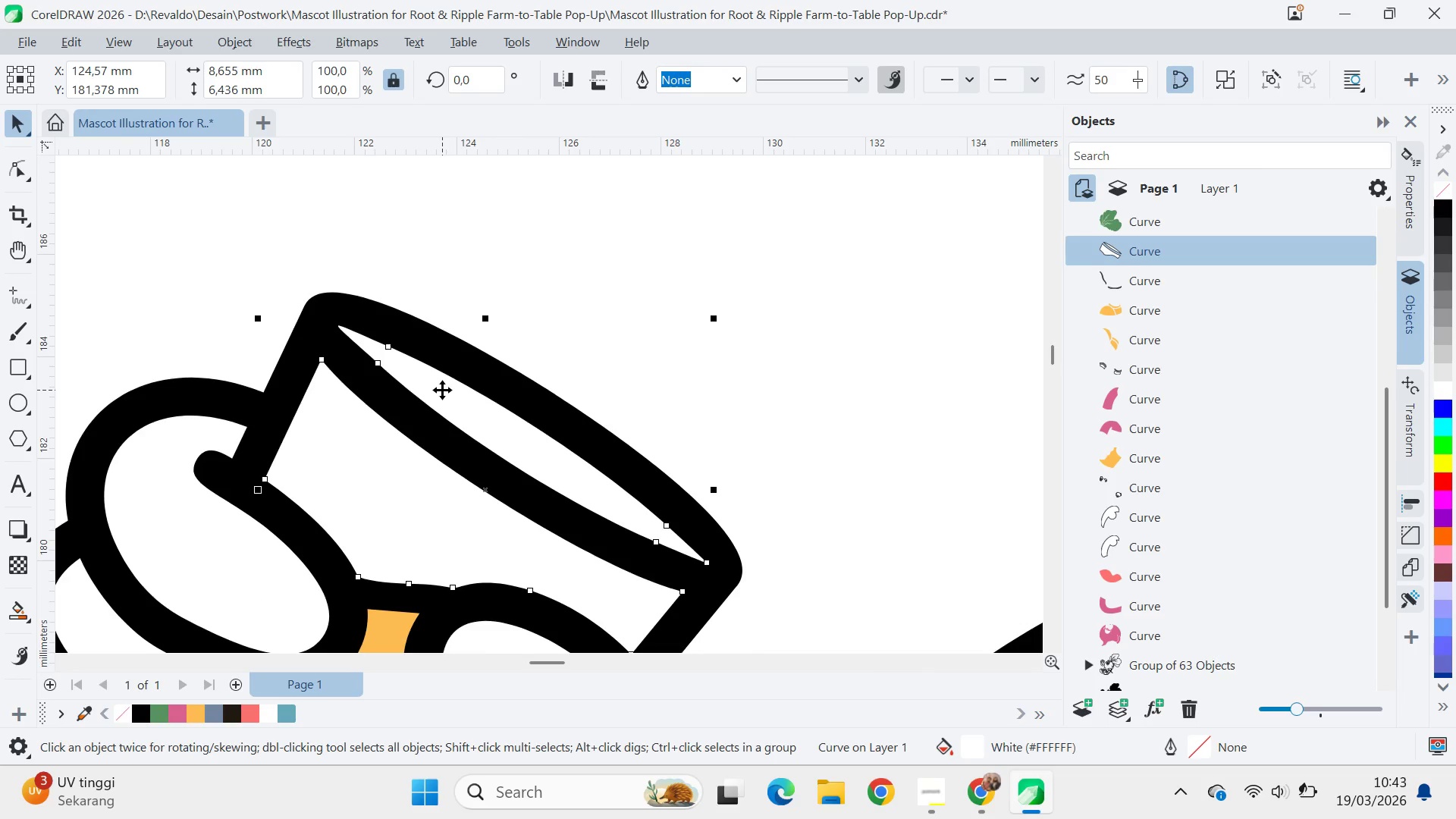 
scroll: coordinate [446, 394], scroll_direction: down, amount: 10.0
 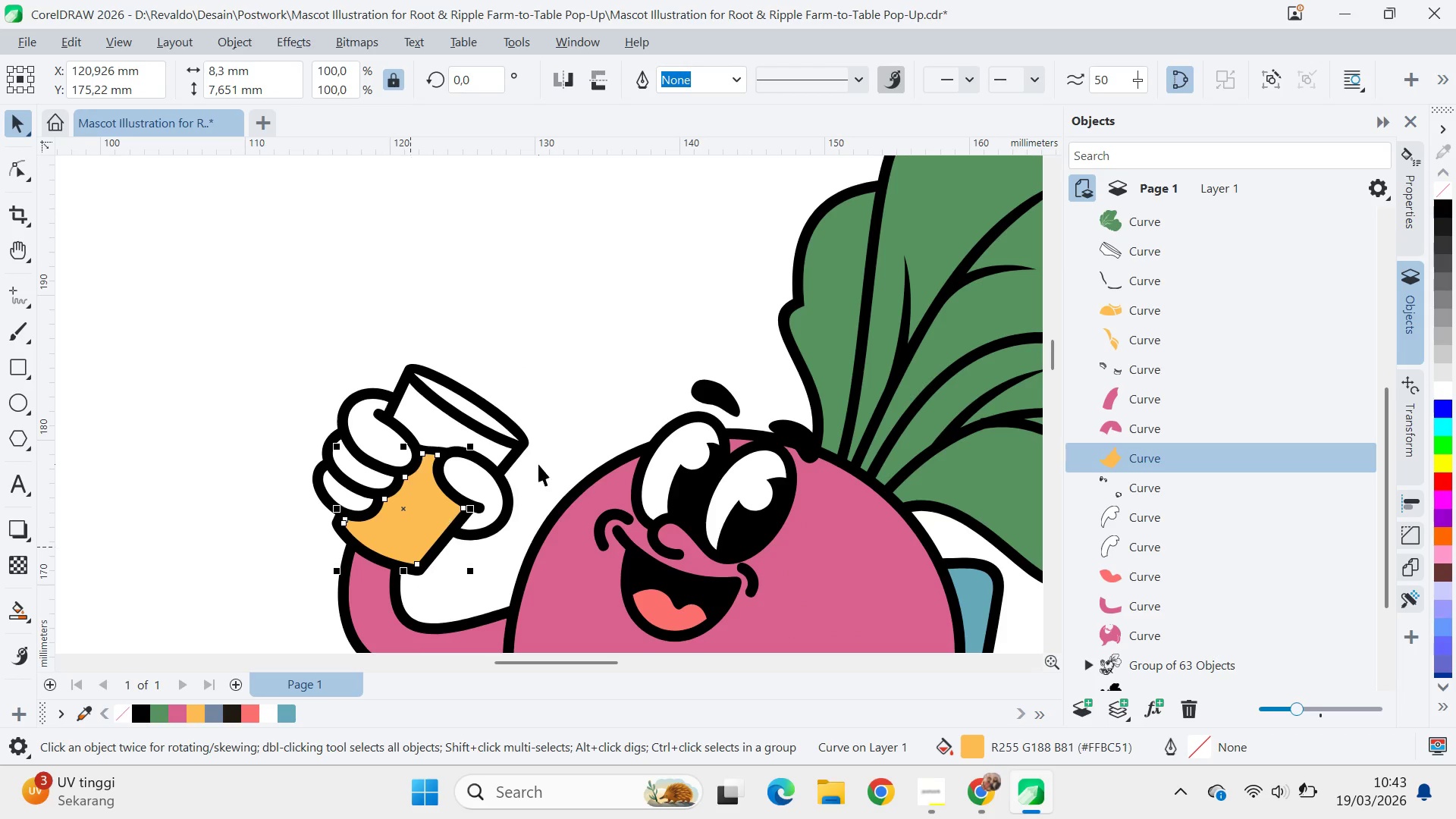 
key(Control+A)
 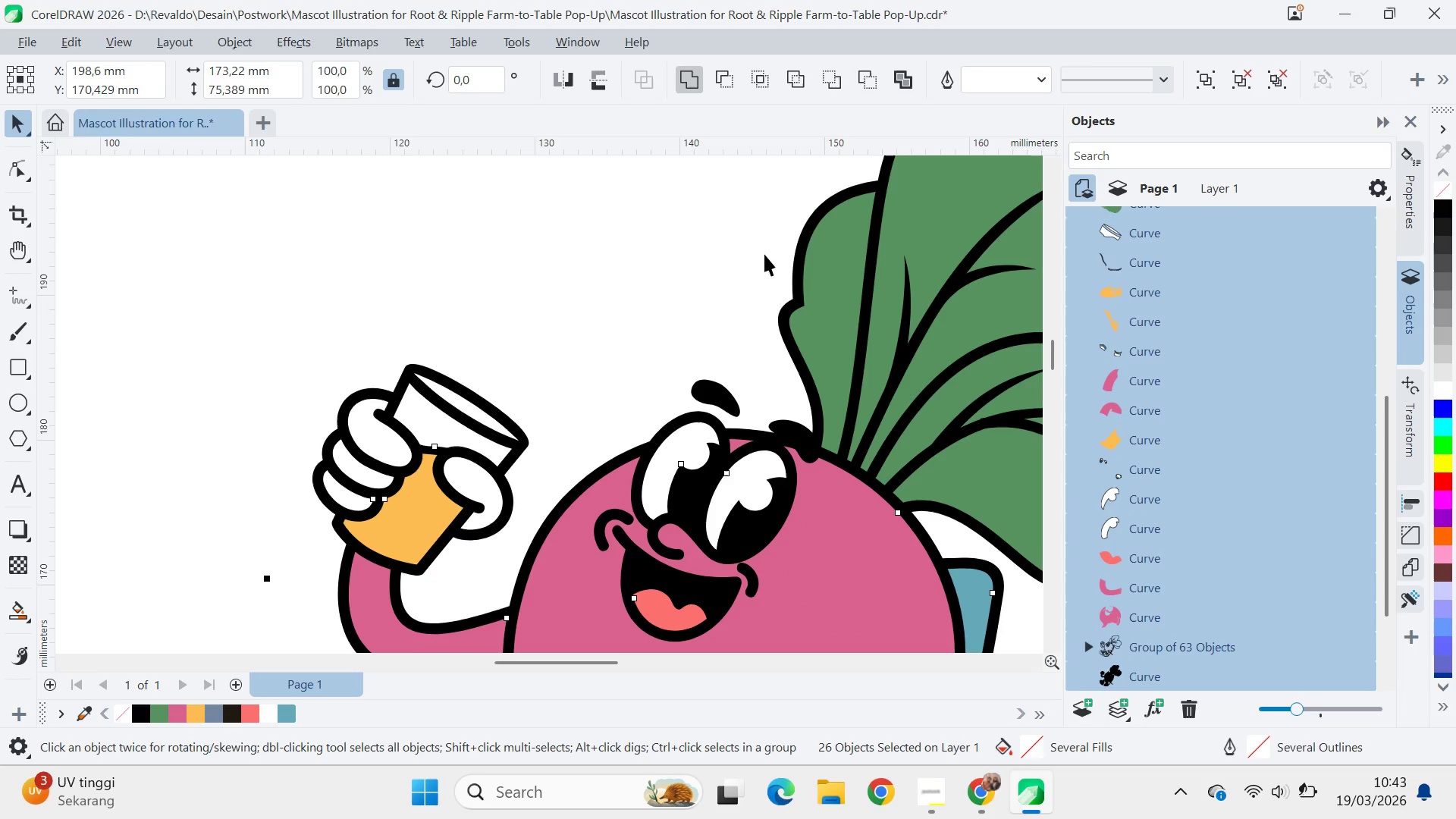 
left_click([738, 291])
 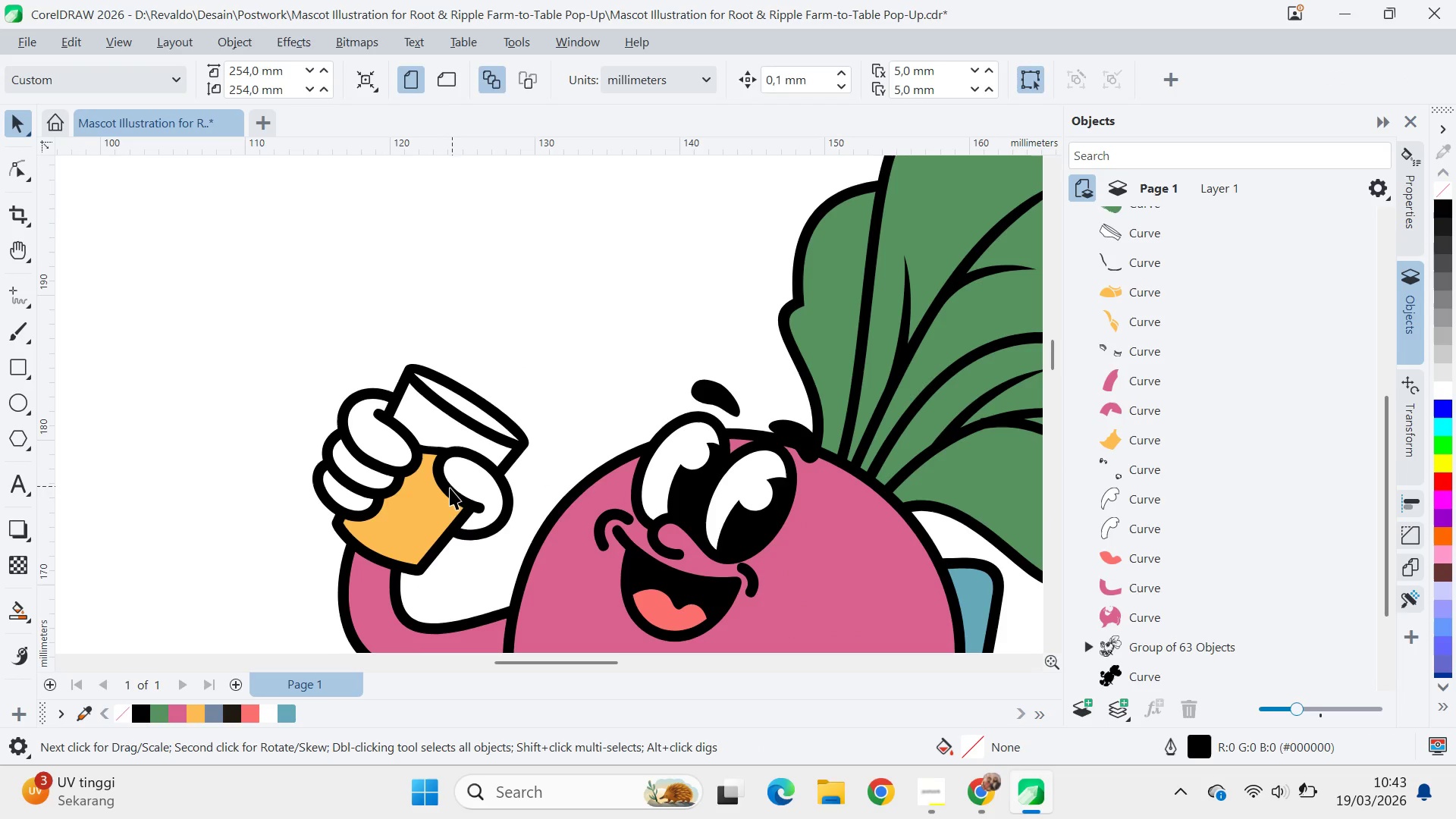 
left_click([430, 500])
 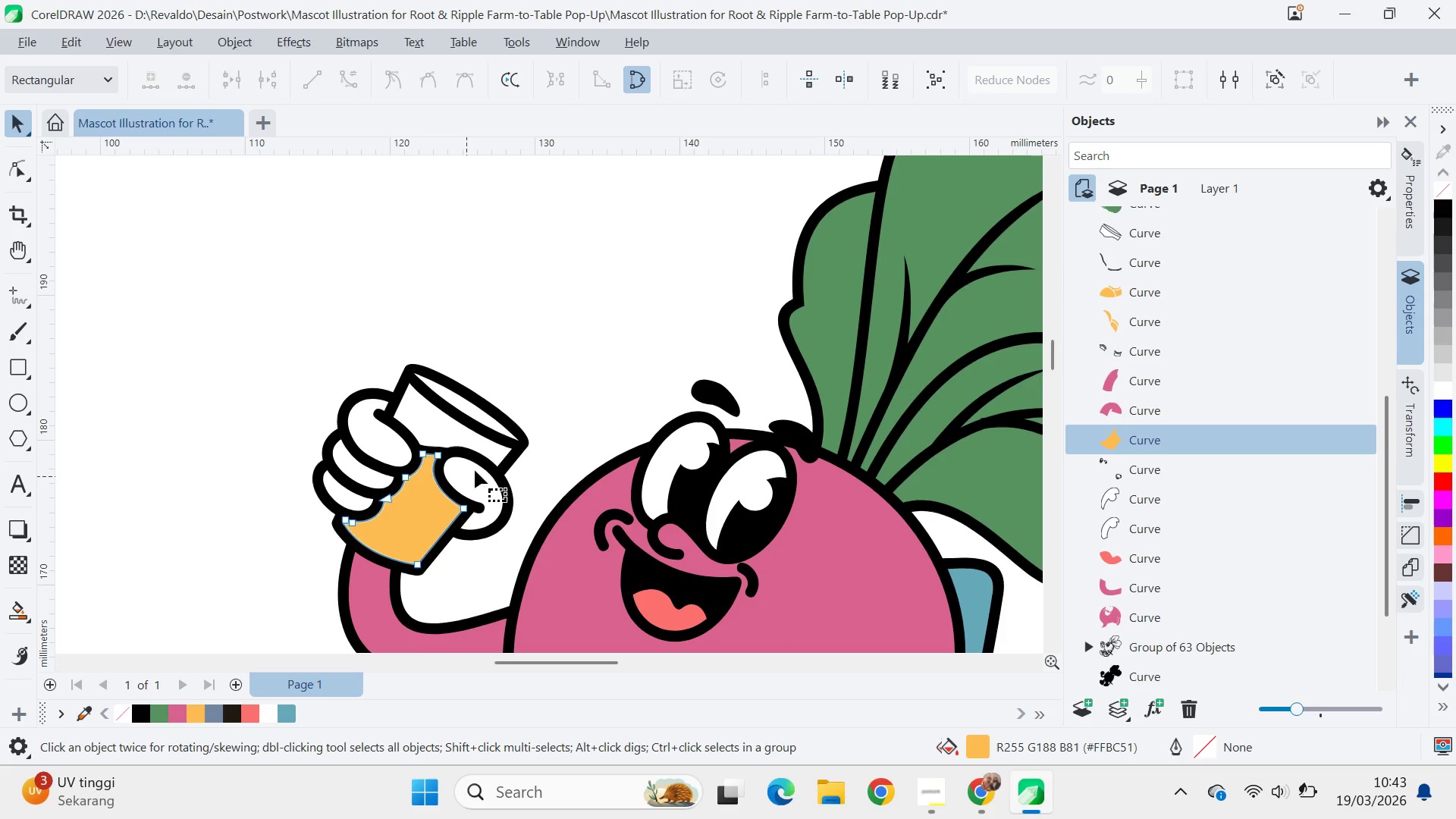 
key(Control+A)
 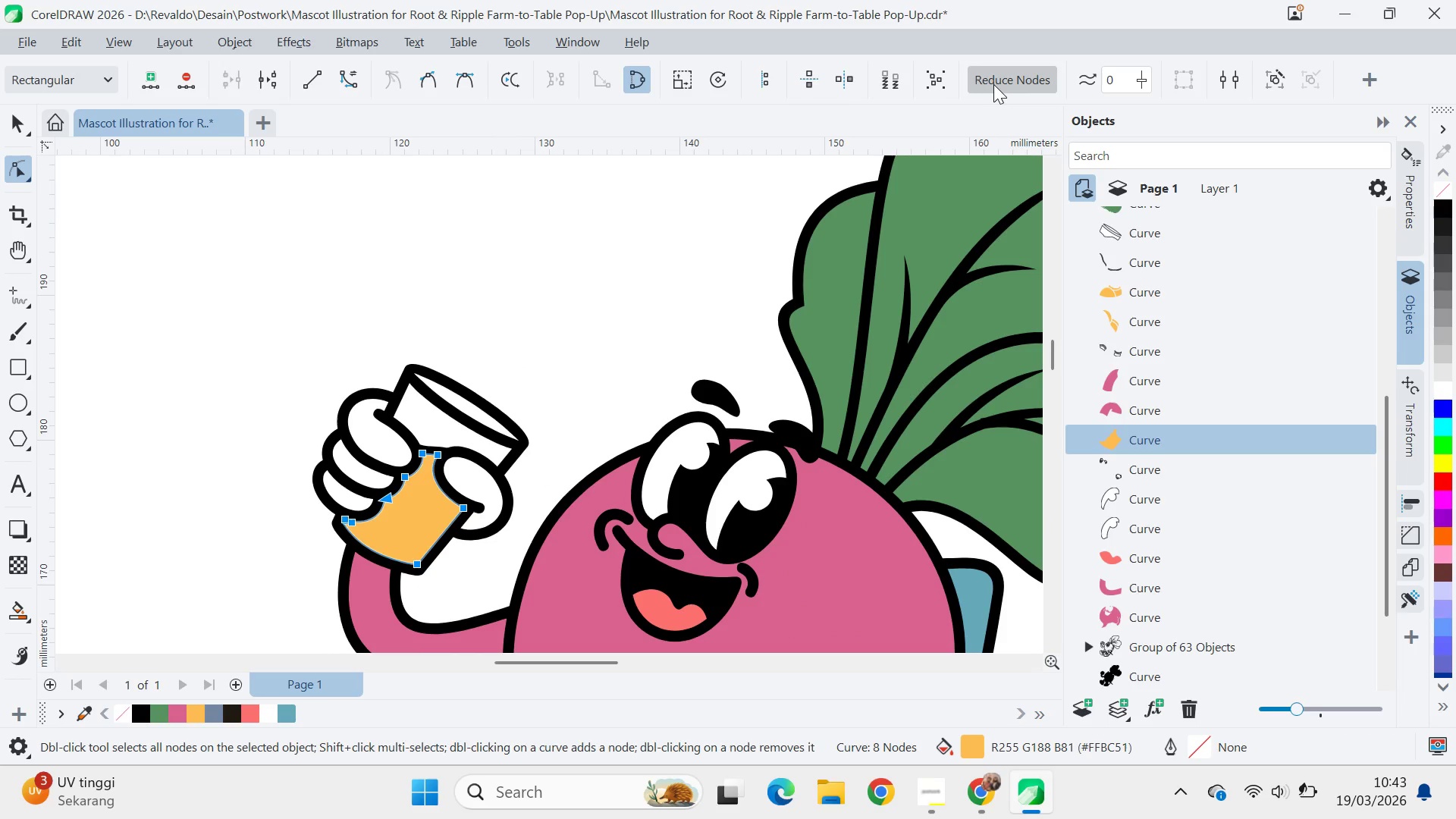 
type(va)
 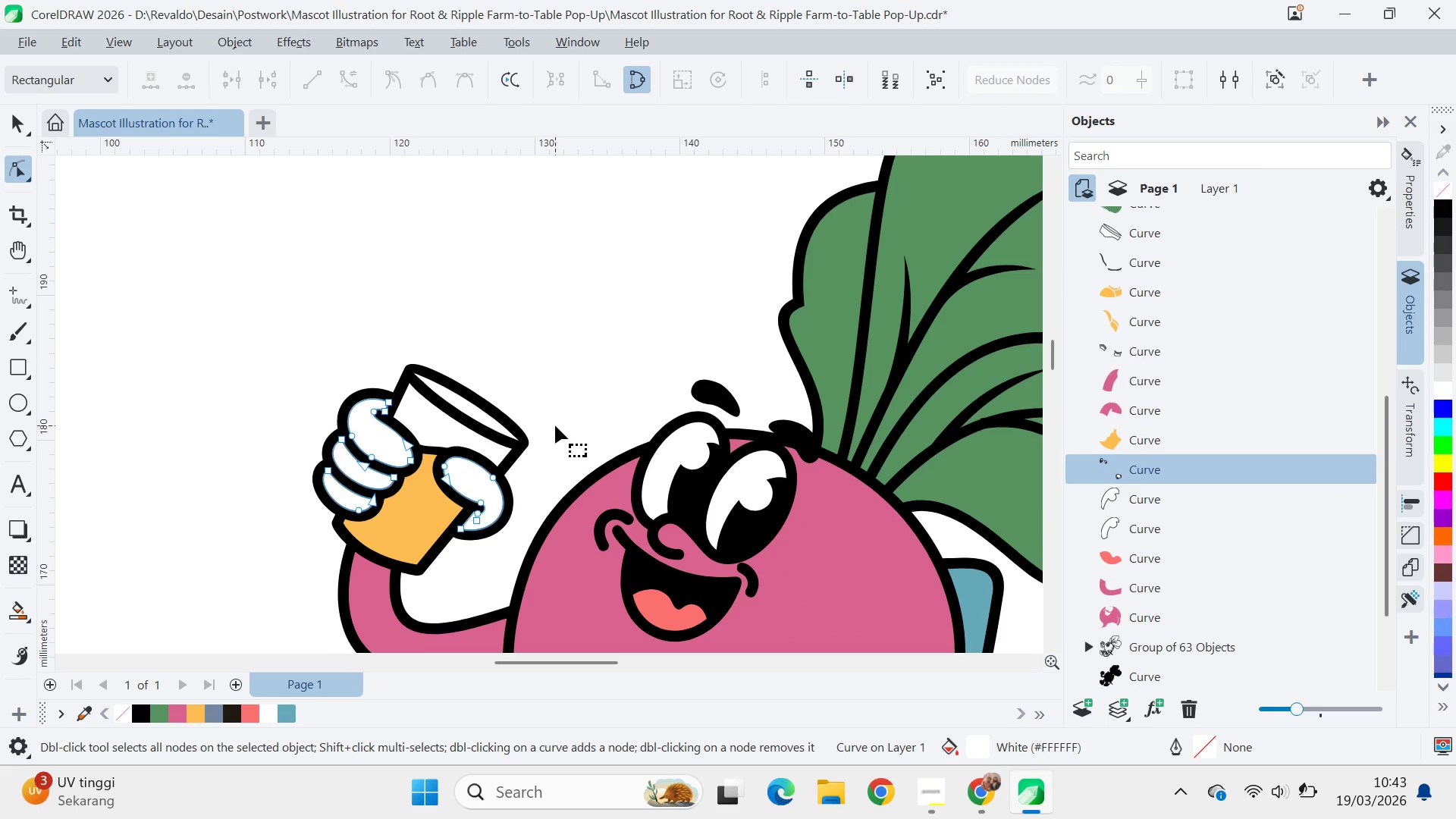 
key(Control+ControlLeft)
 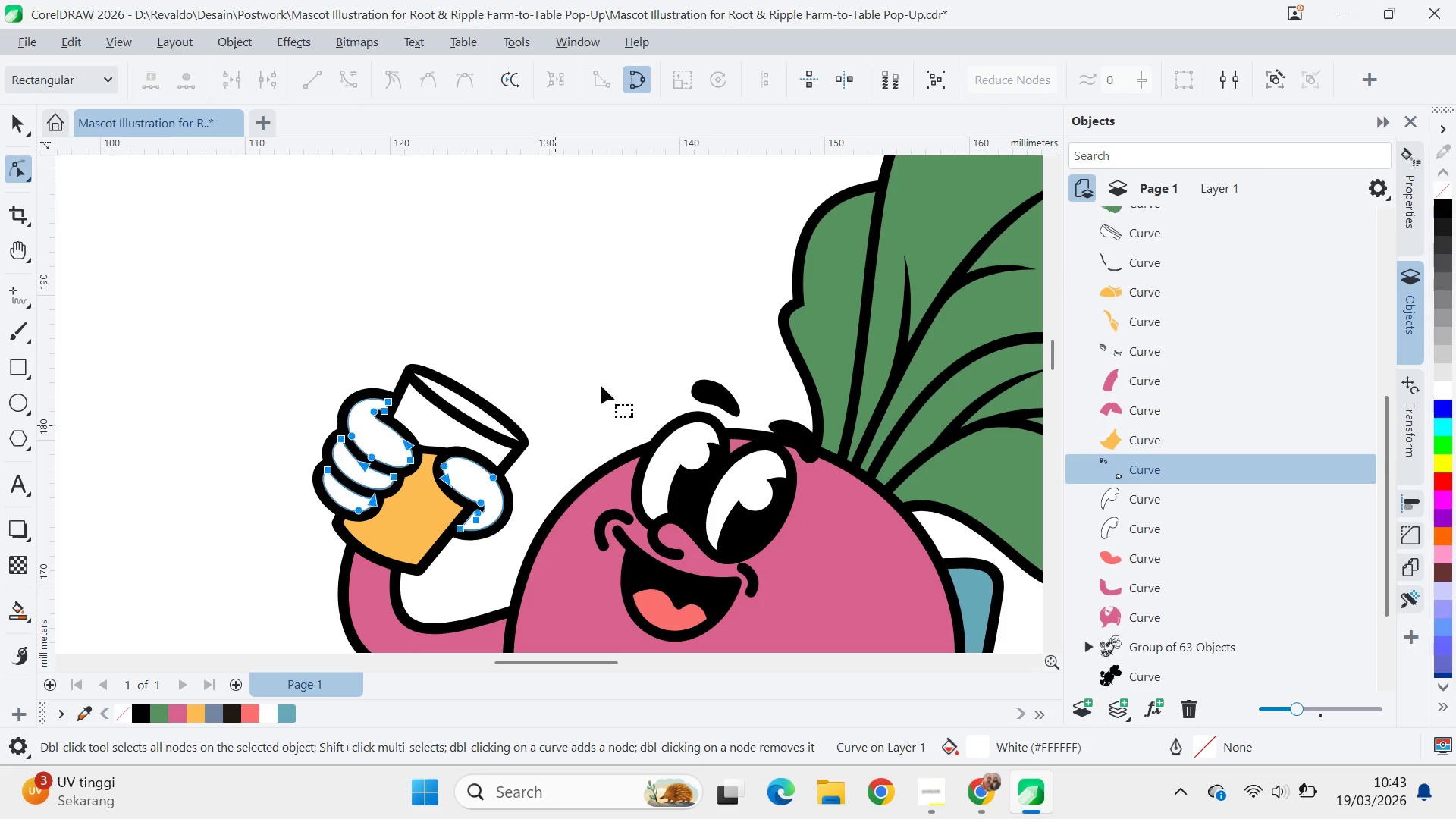 
key(Control+A)
 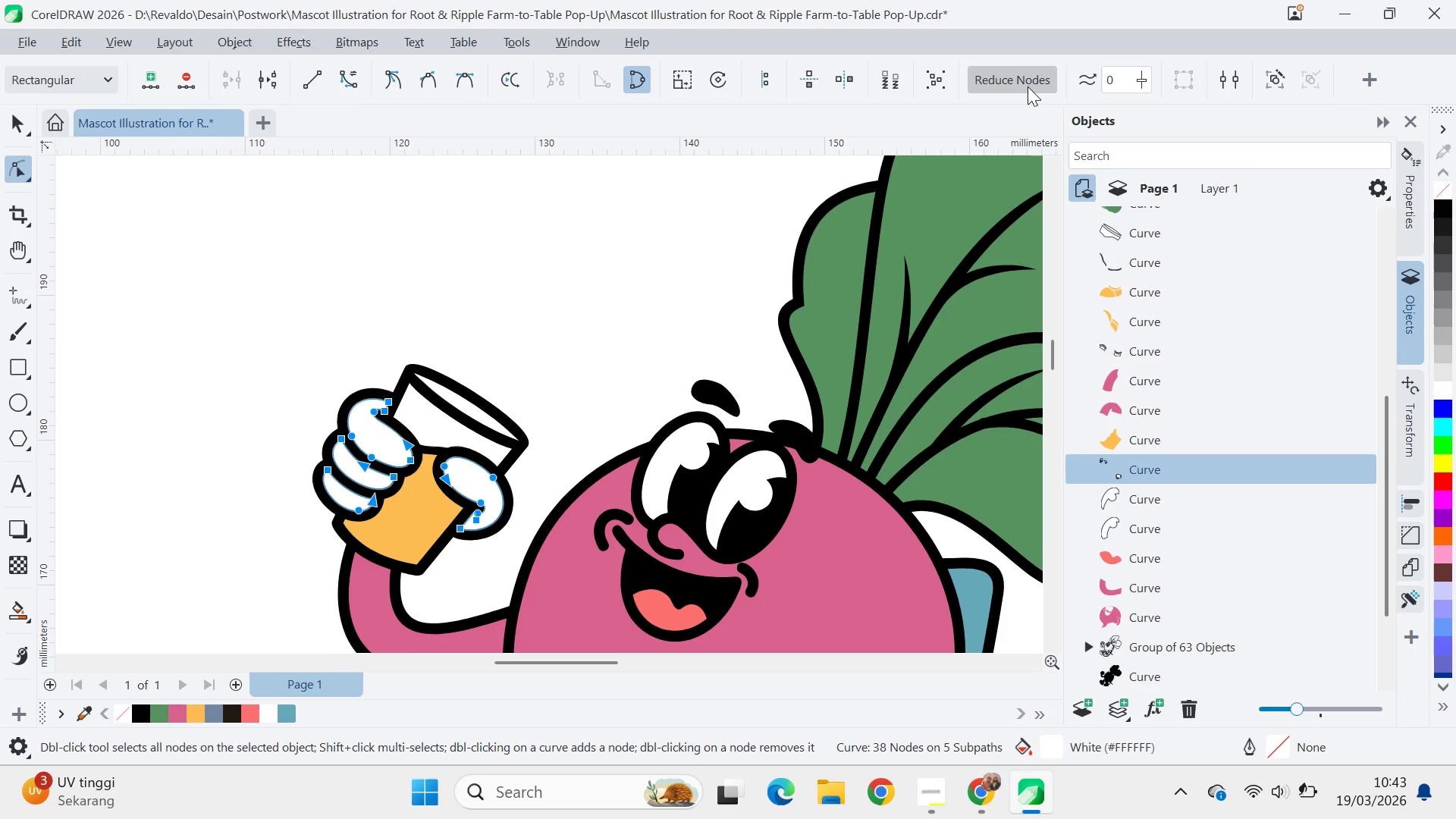 
double_click([1028, 86])
 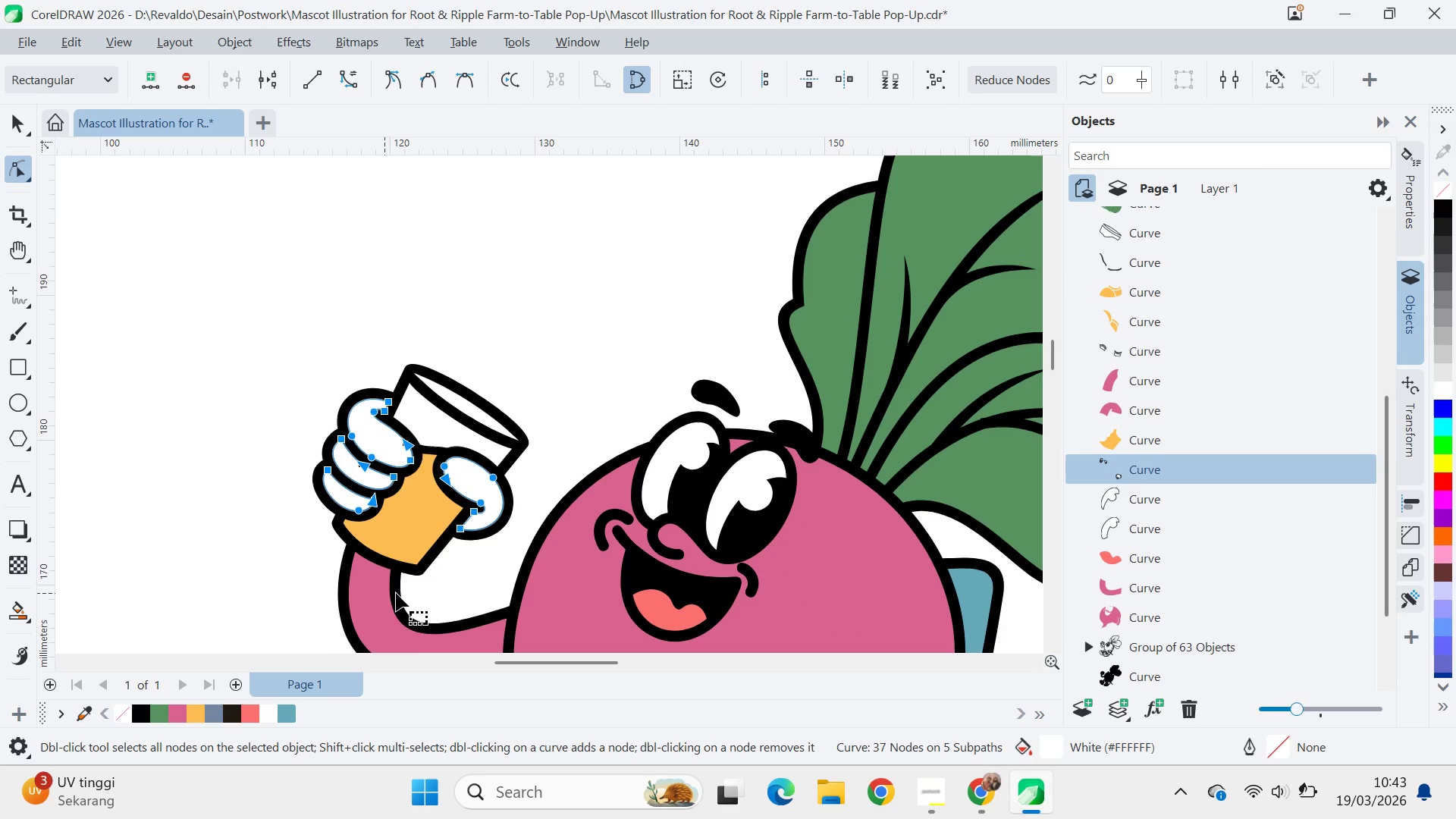 
left_click([380, 601])
 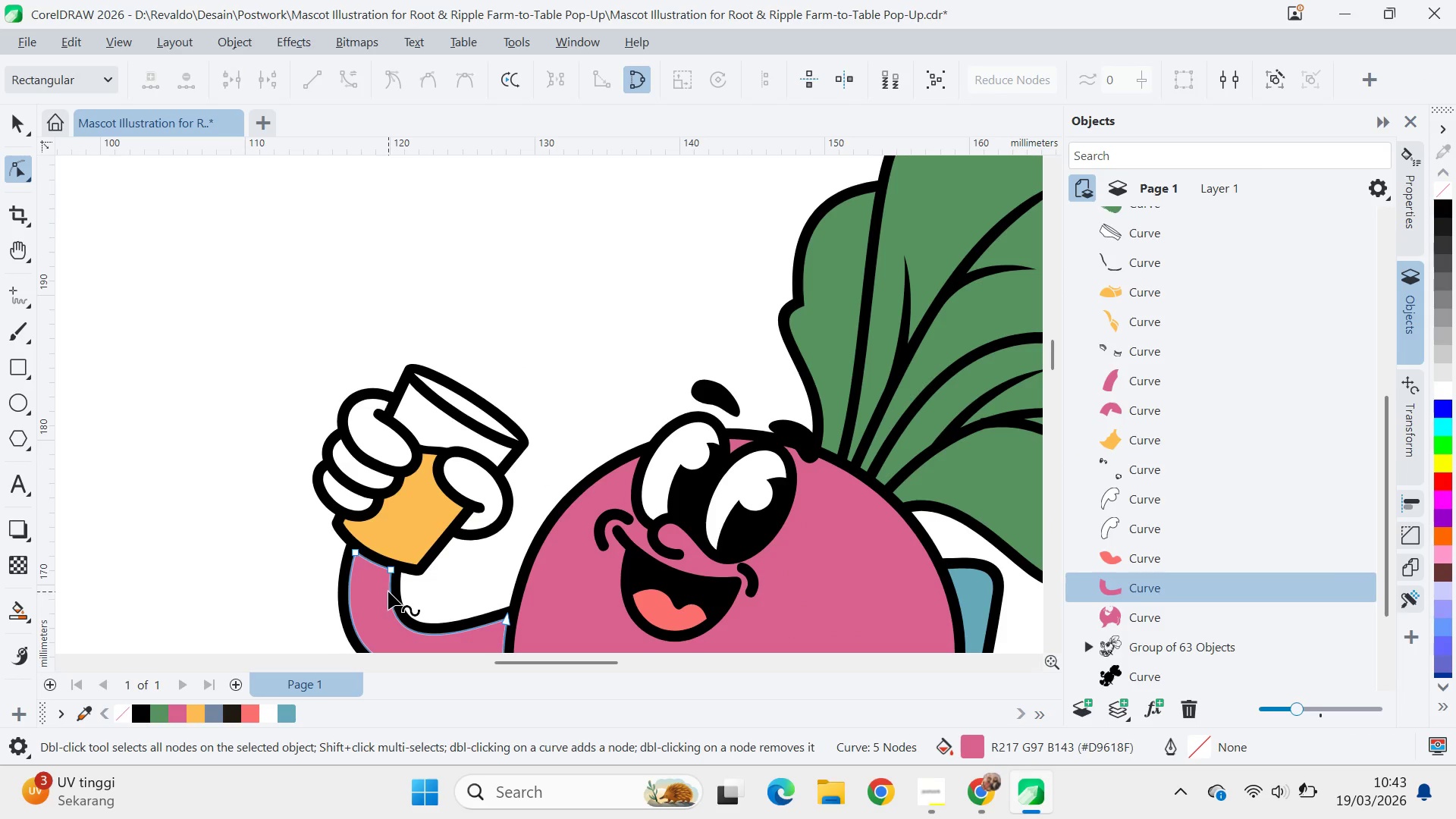 
key(A)
 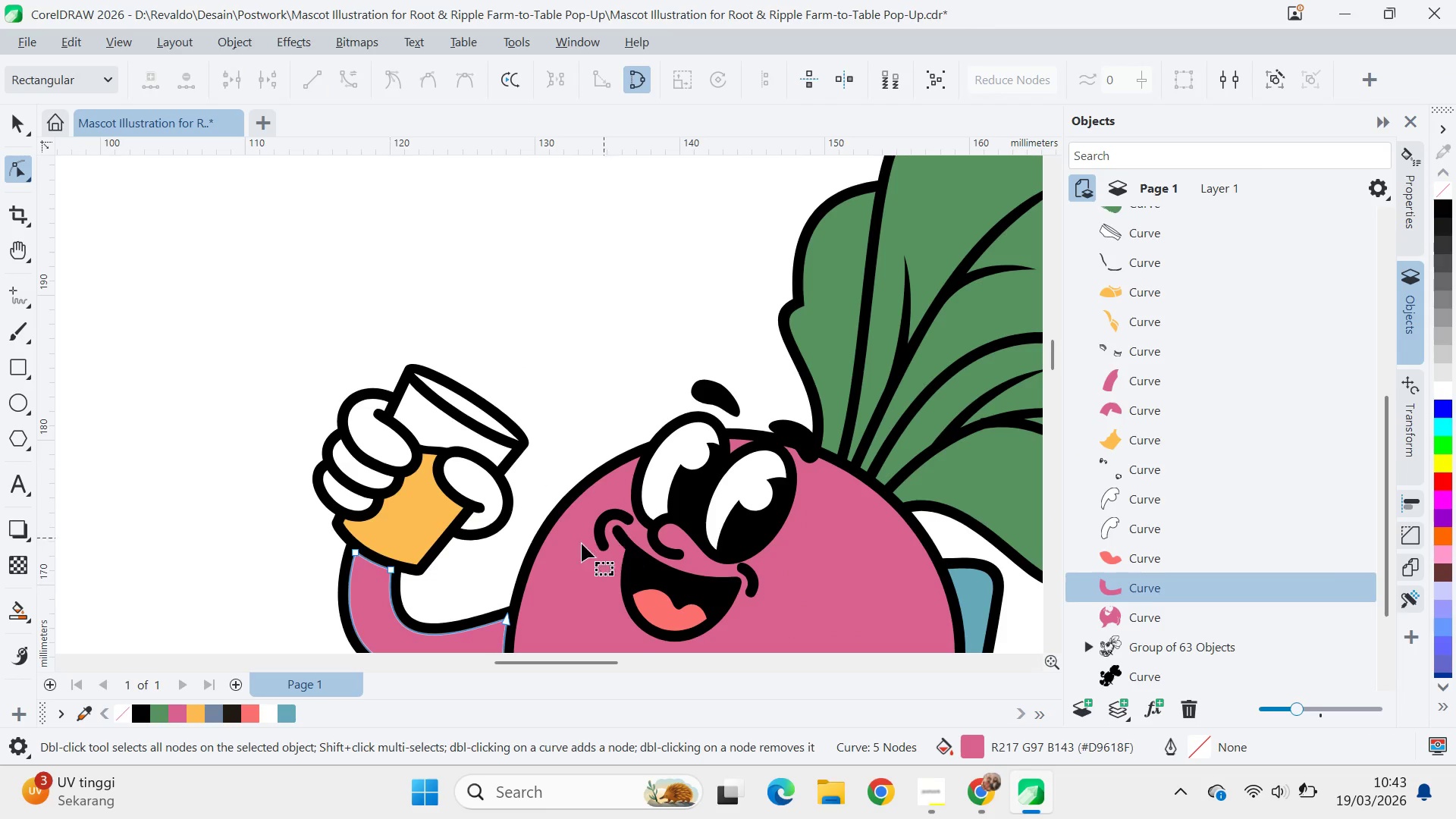 
left_click([566, 554])
 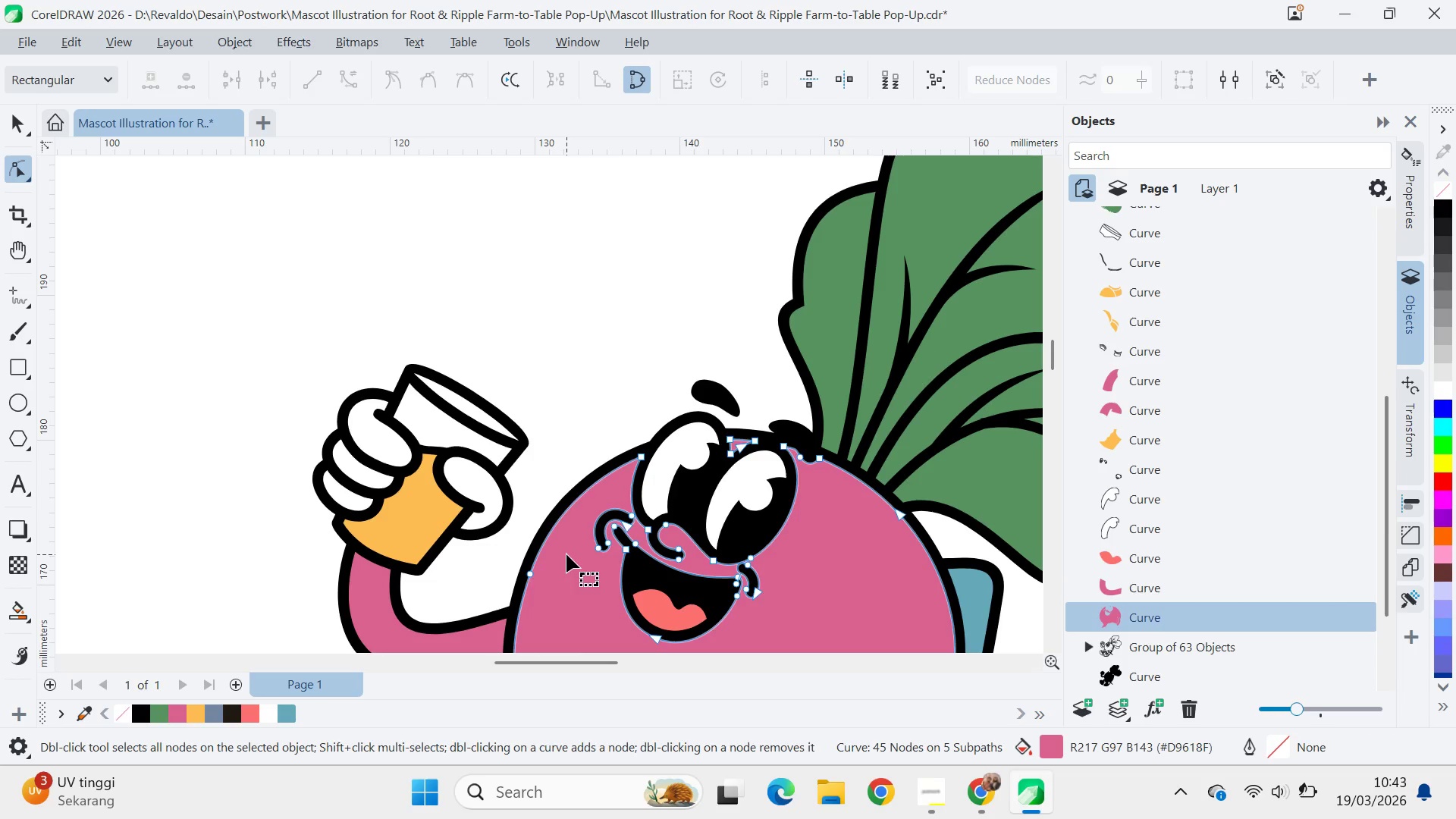 
key(Control+ControlLeft)
 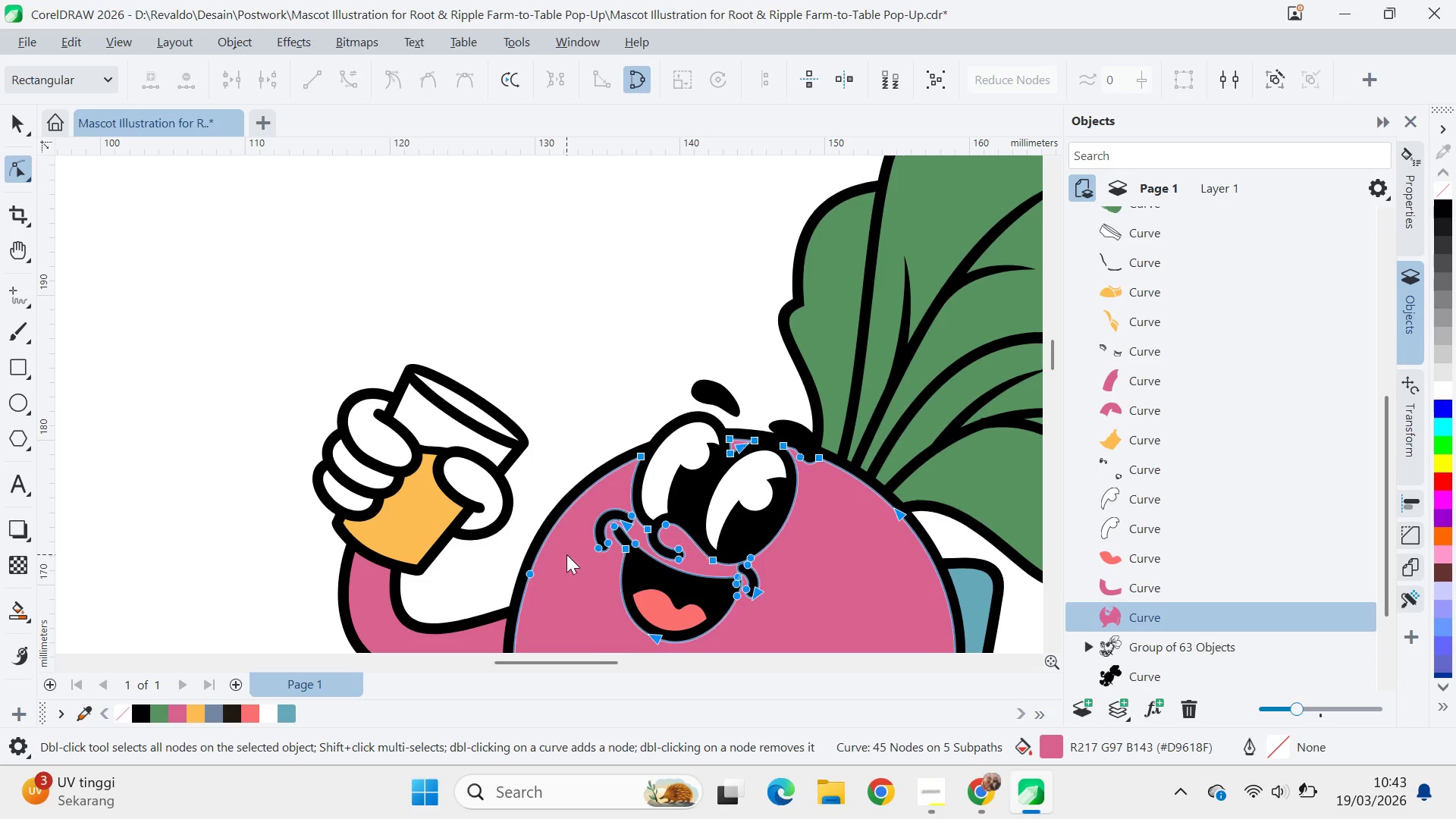 
key(Control+A)
 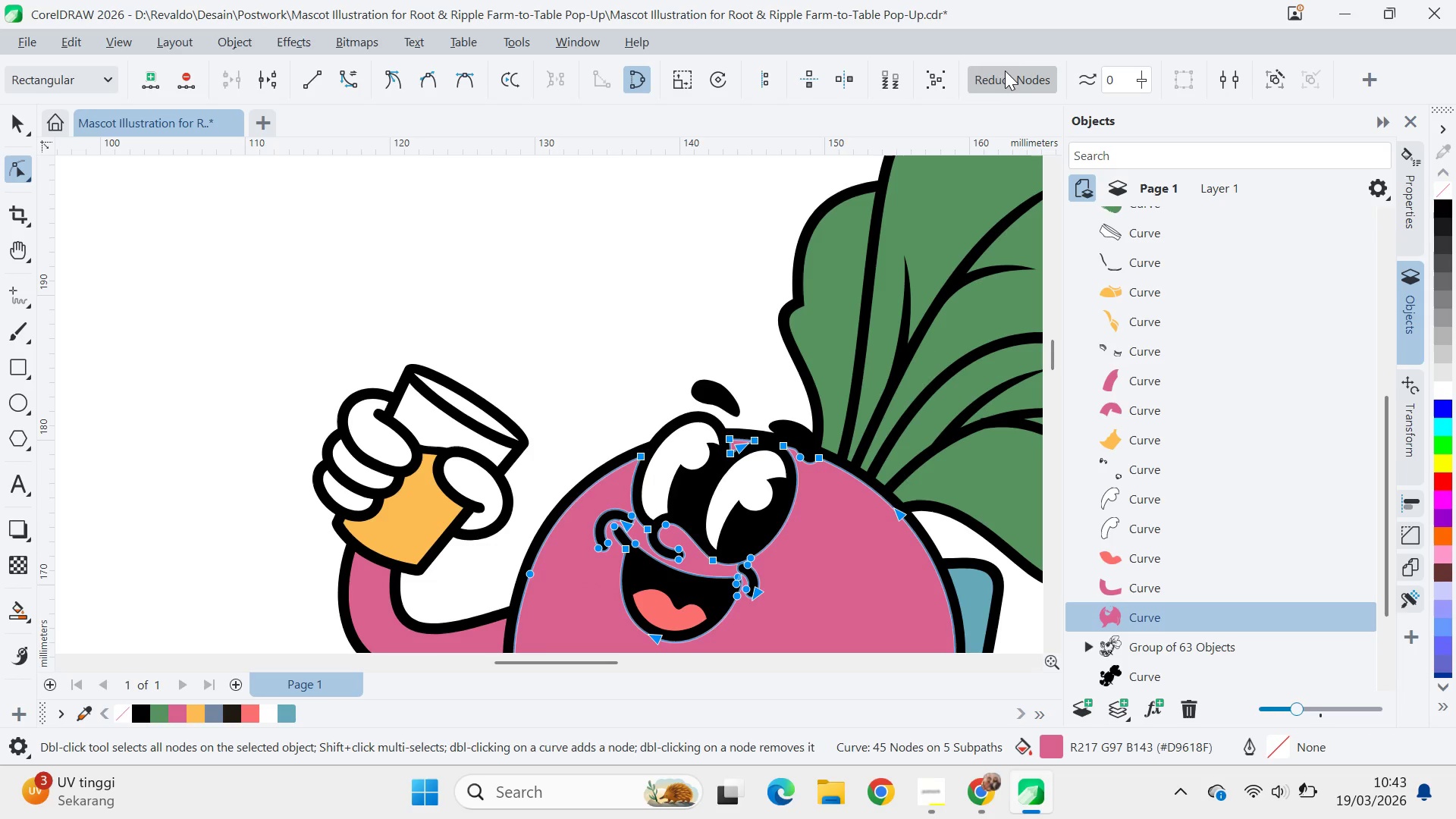 
double_click([1006, 69])
 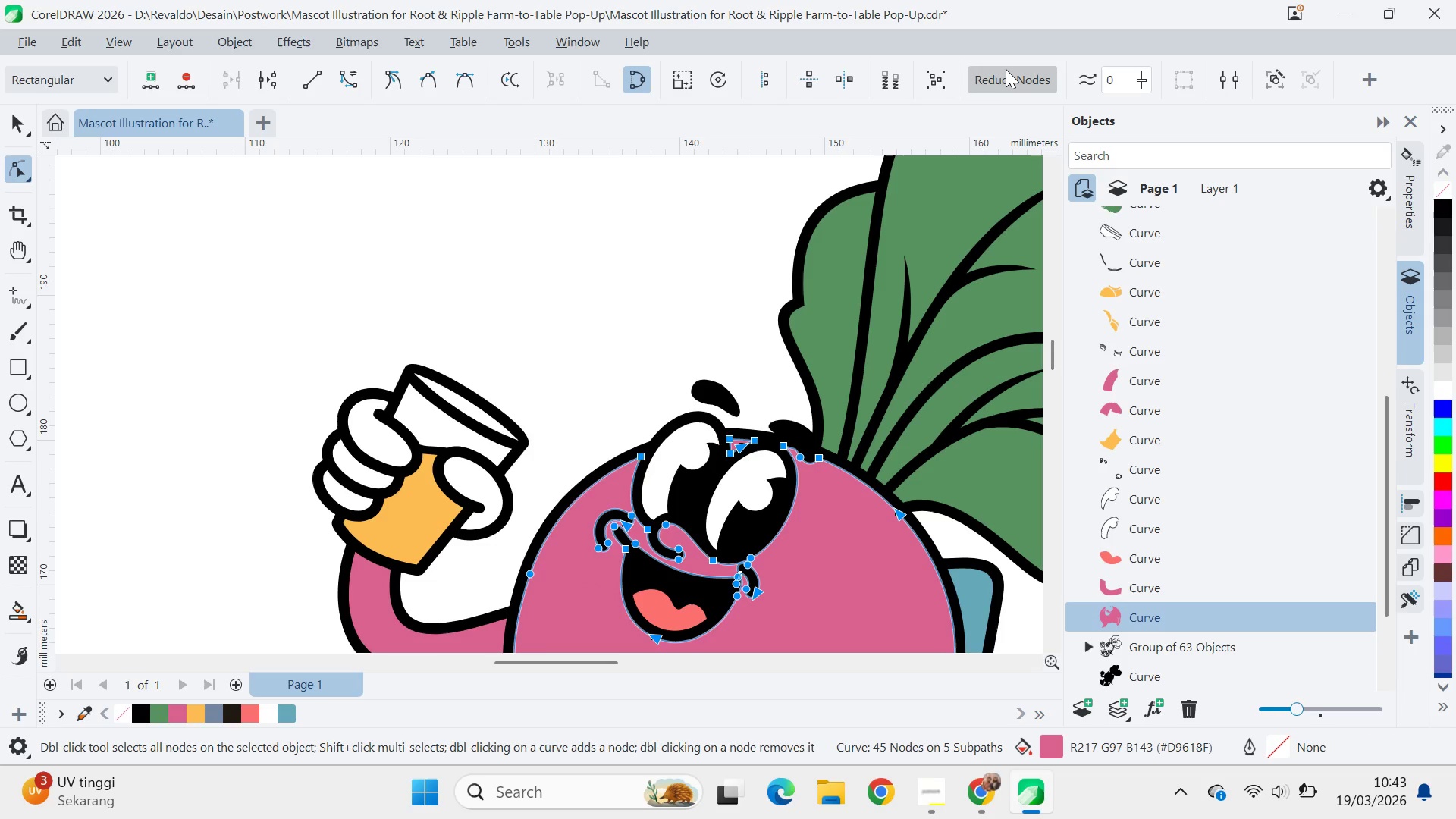 
triple_click([1006, 69])
 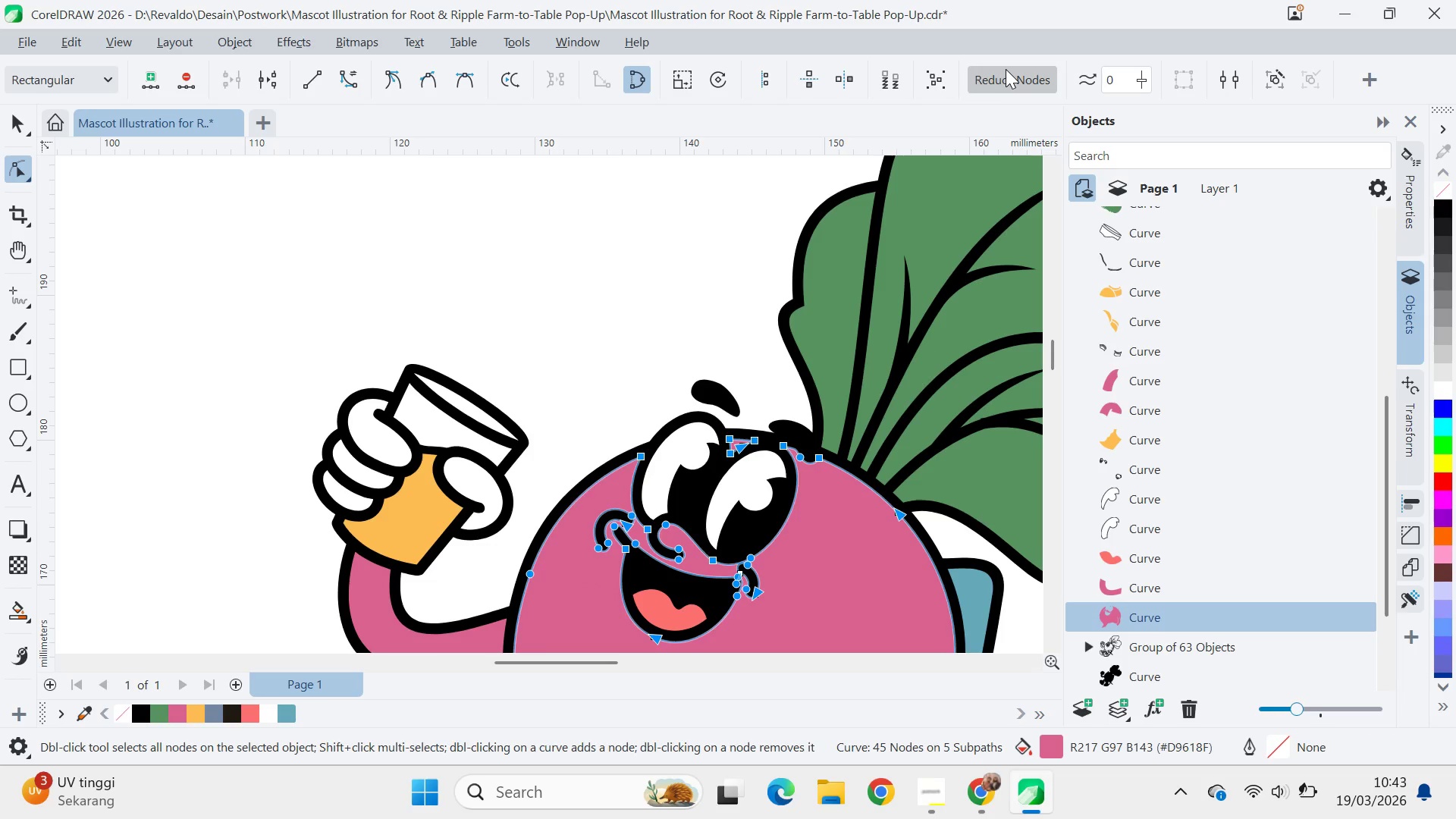 
triple_click([1006, 69])
 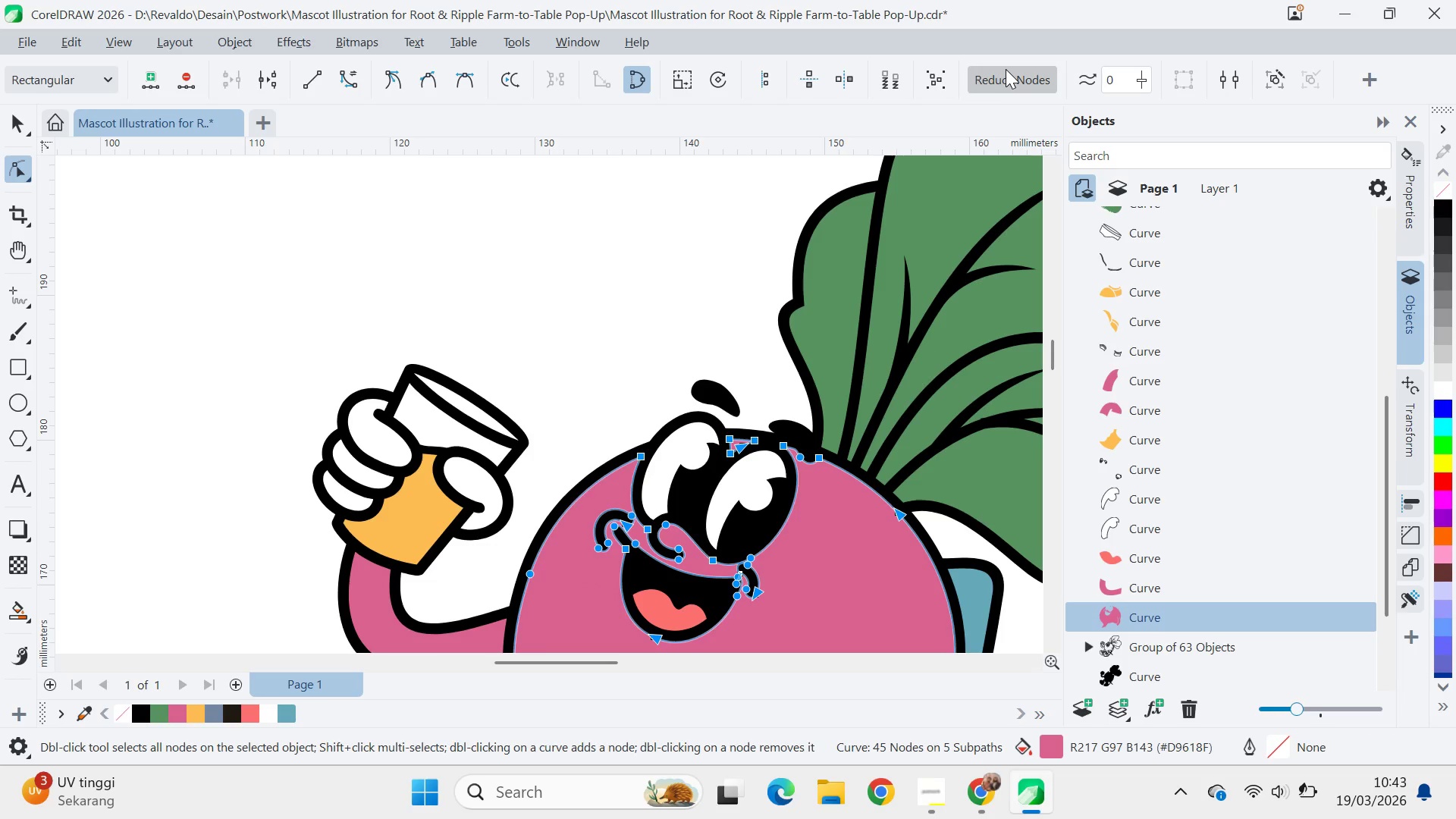 
triple_click([1006, 69])
 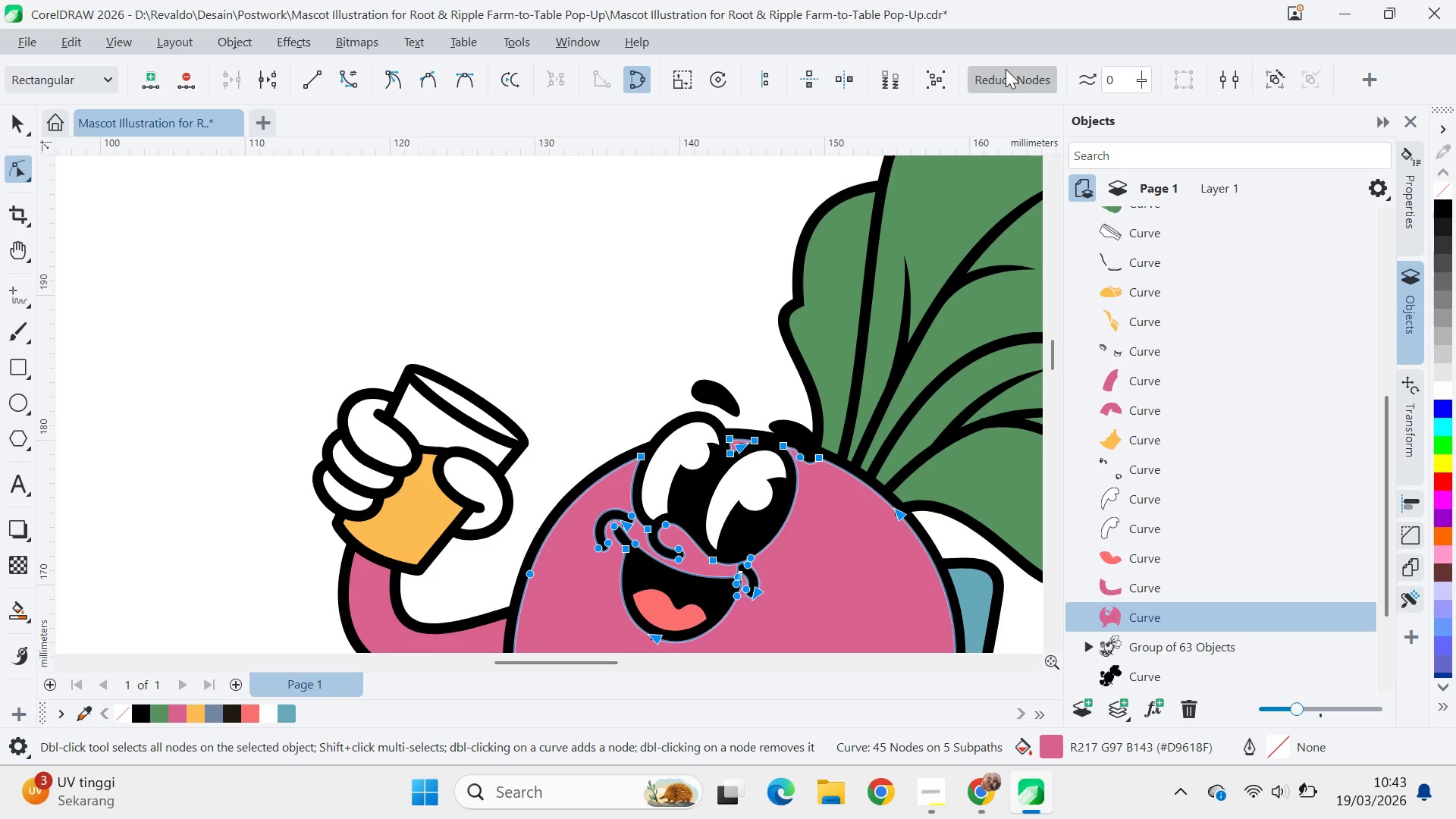 
triple_click([1006, 69])
 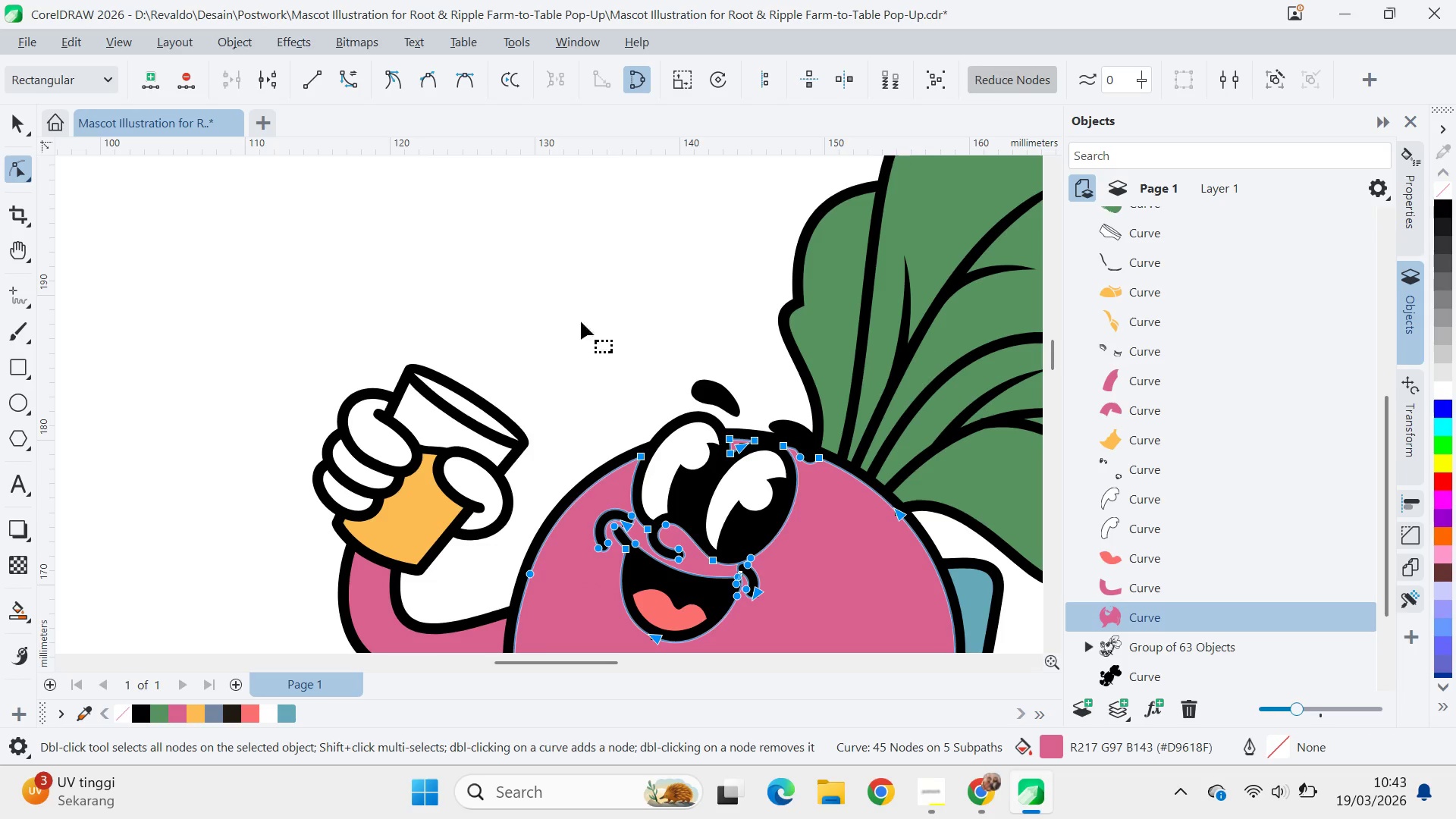 
key(V)
 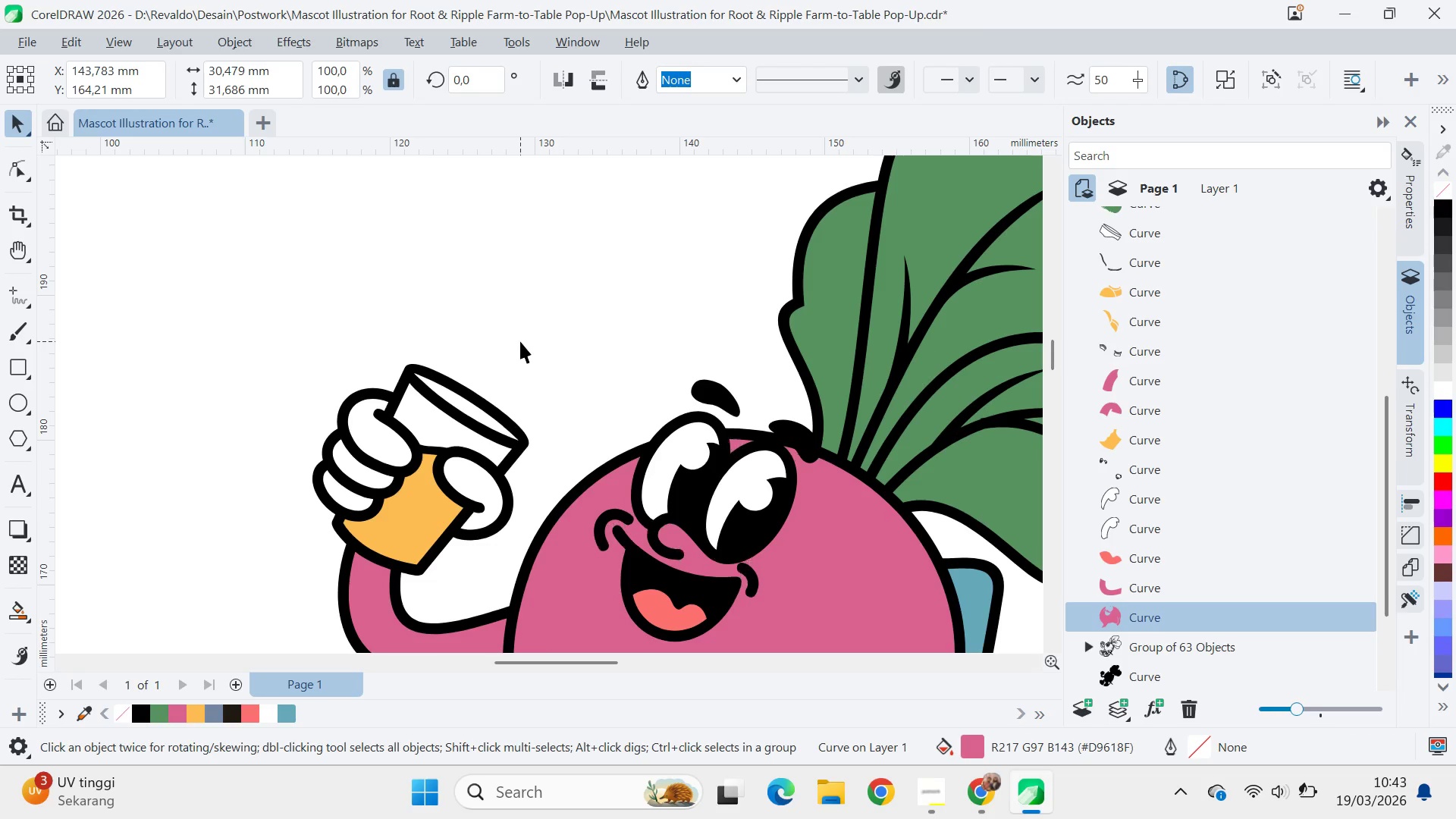 
left_click([520, 341])
 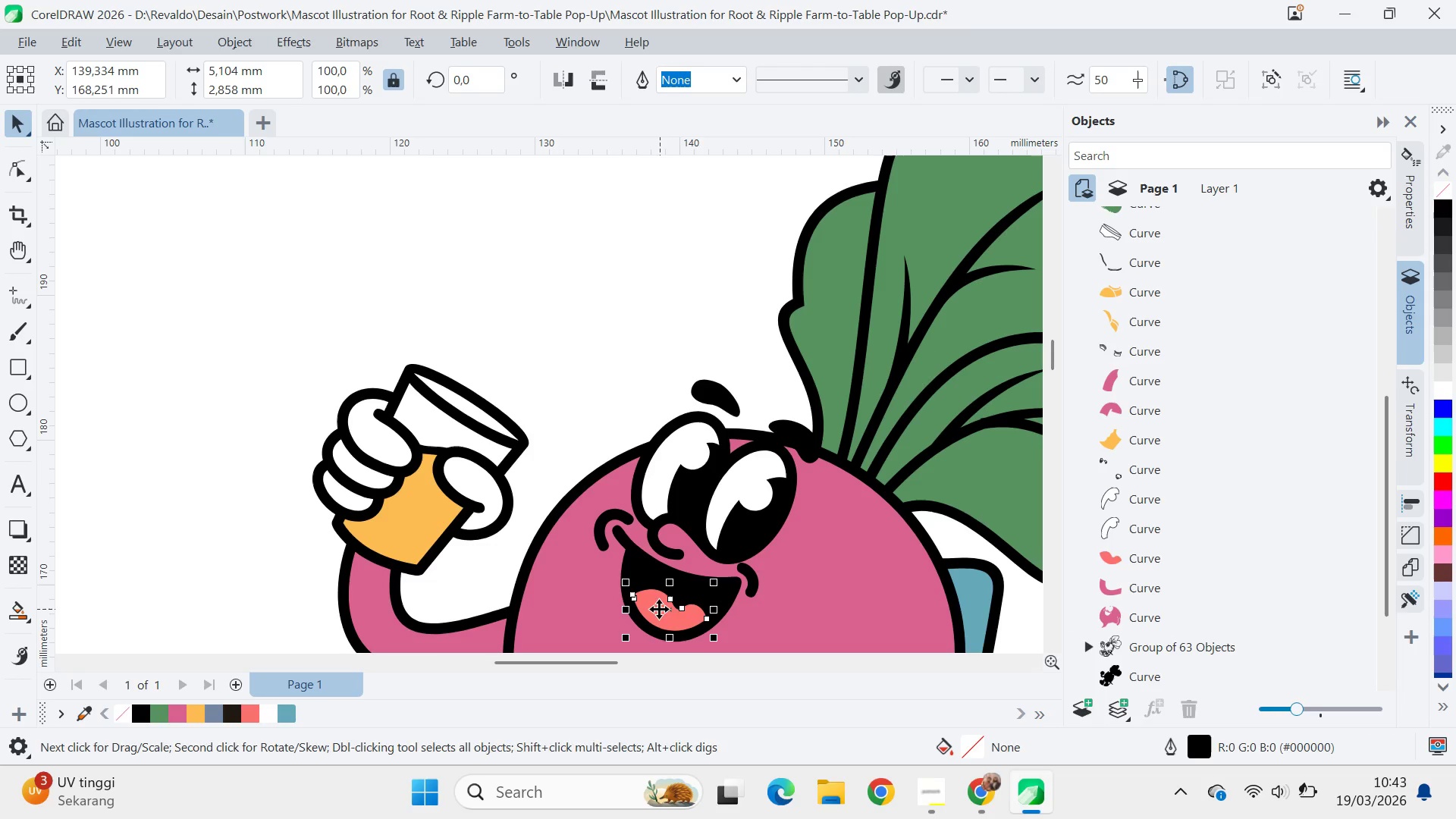 
key(A)
 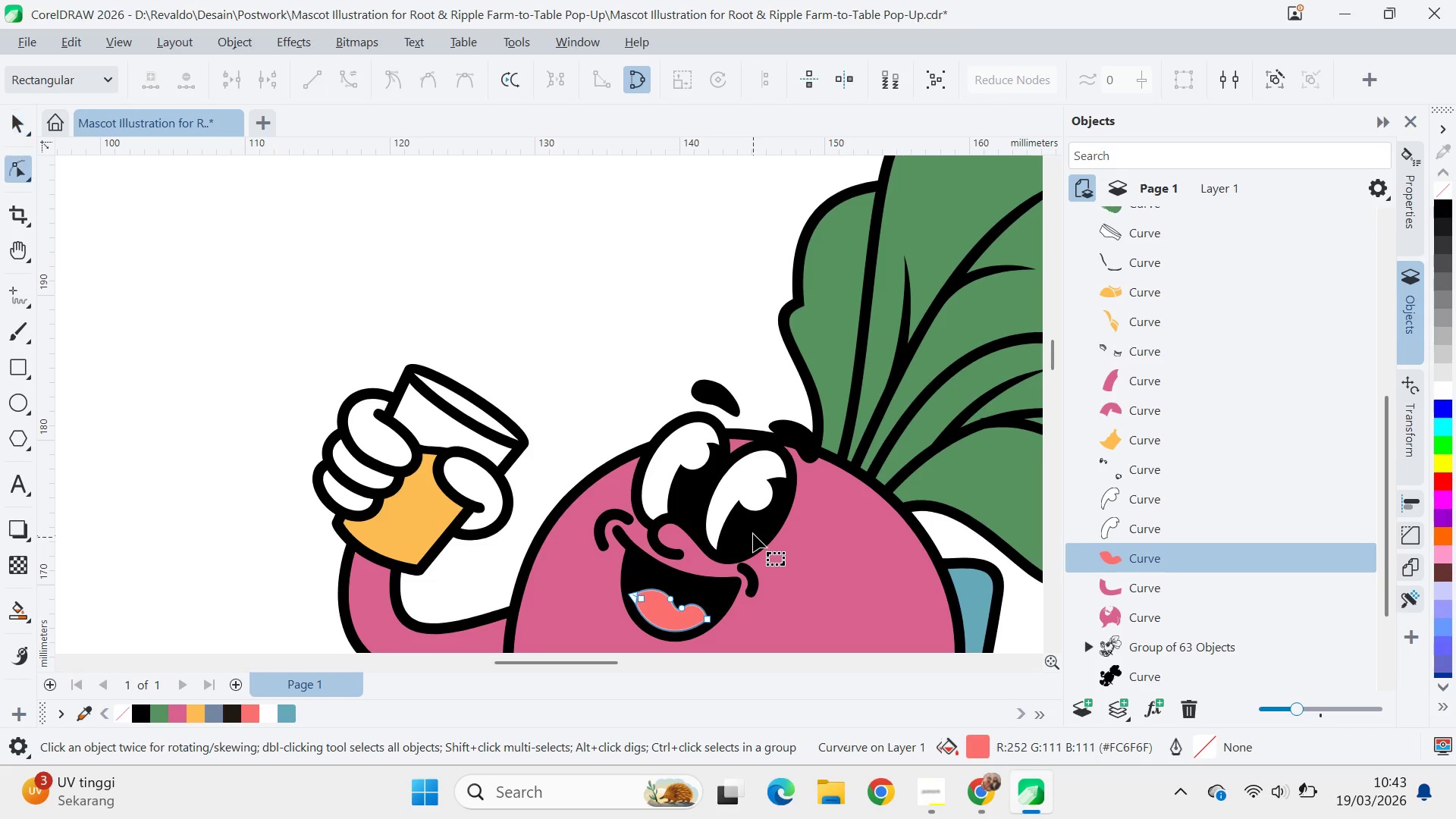 
key(Control+ControlLeft)
 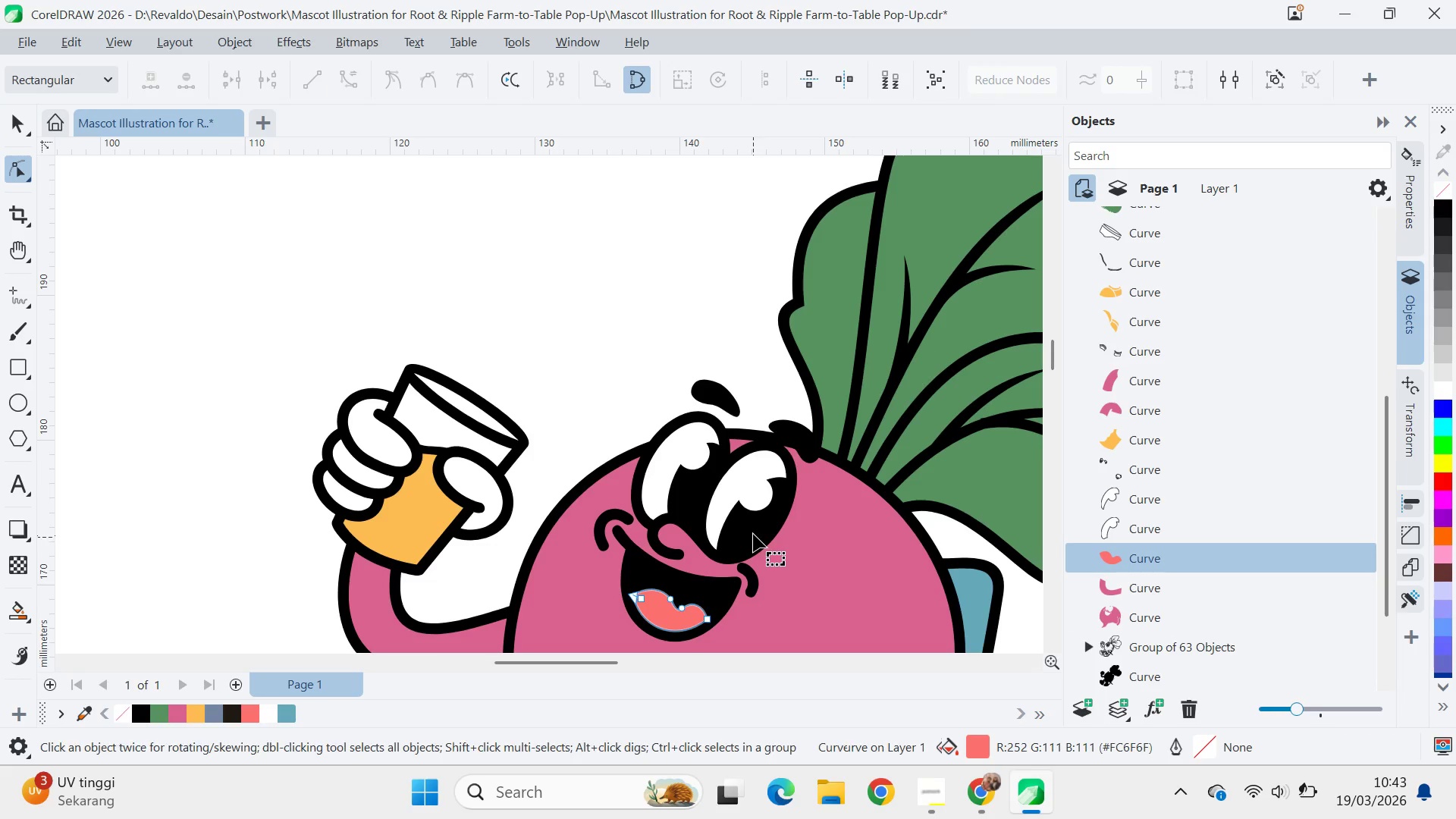 
key(Control+A)
 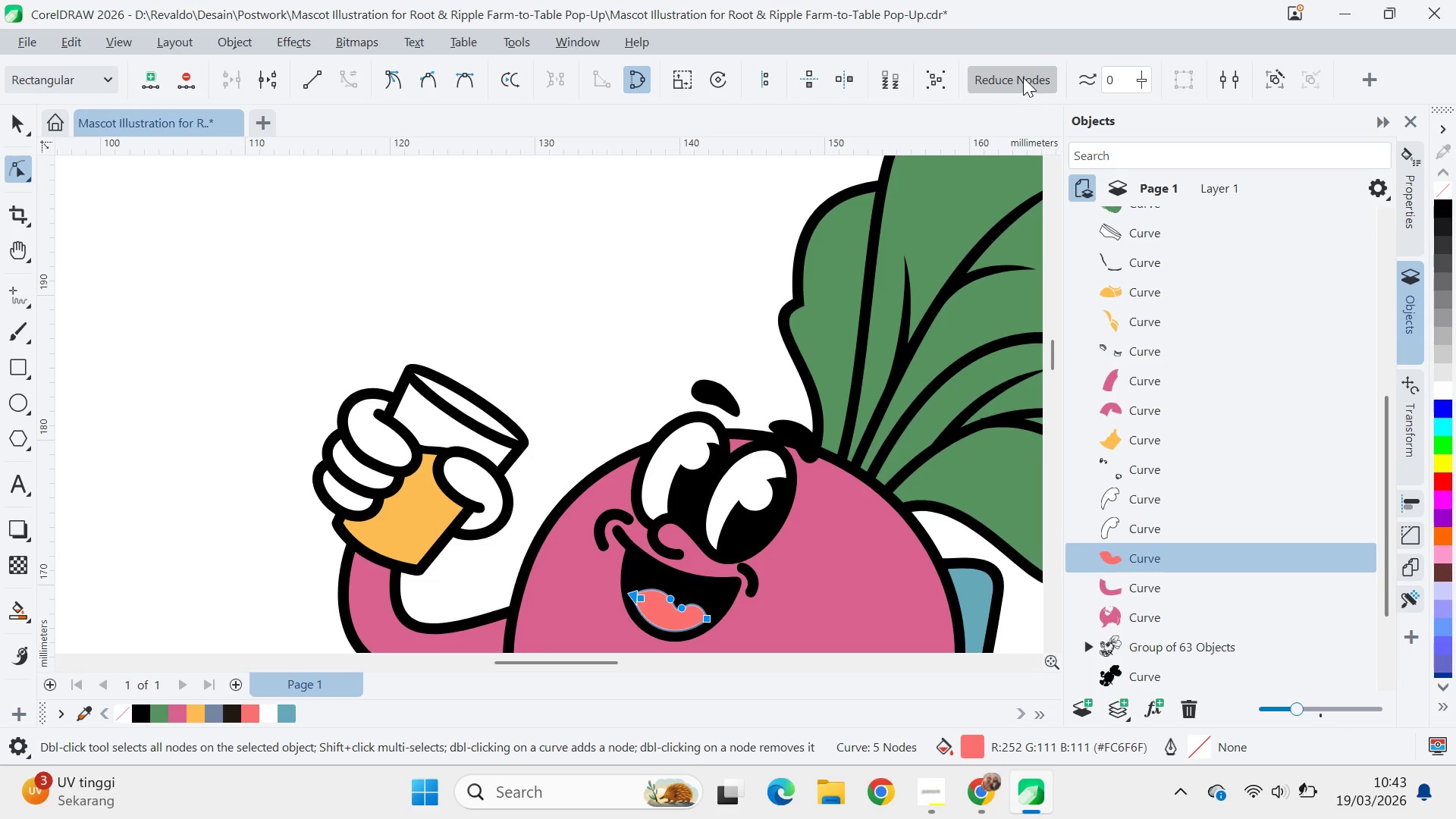 
double_click([1023, 77])
 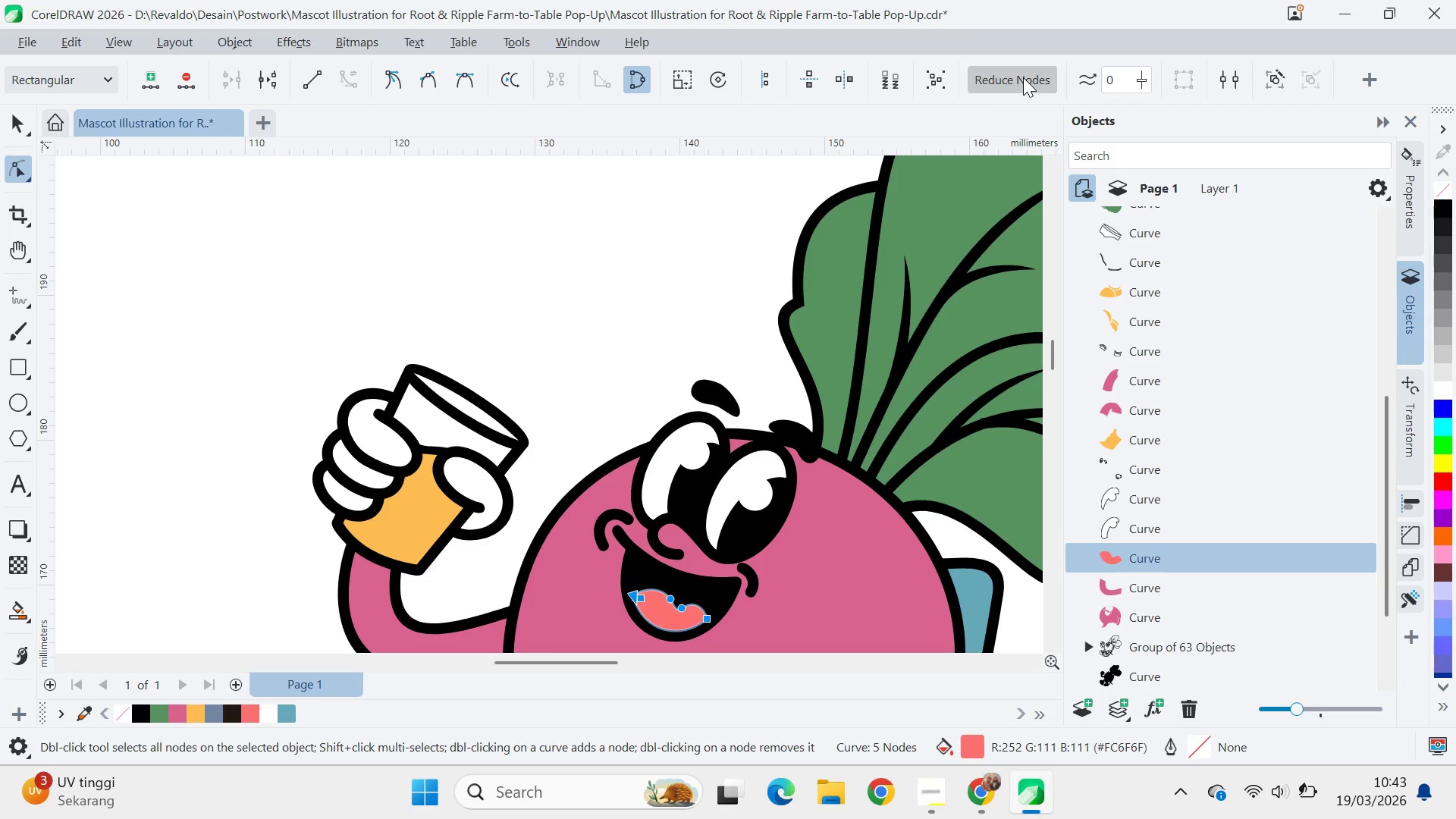 
triple_click([1023, 77])
 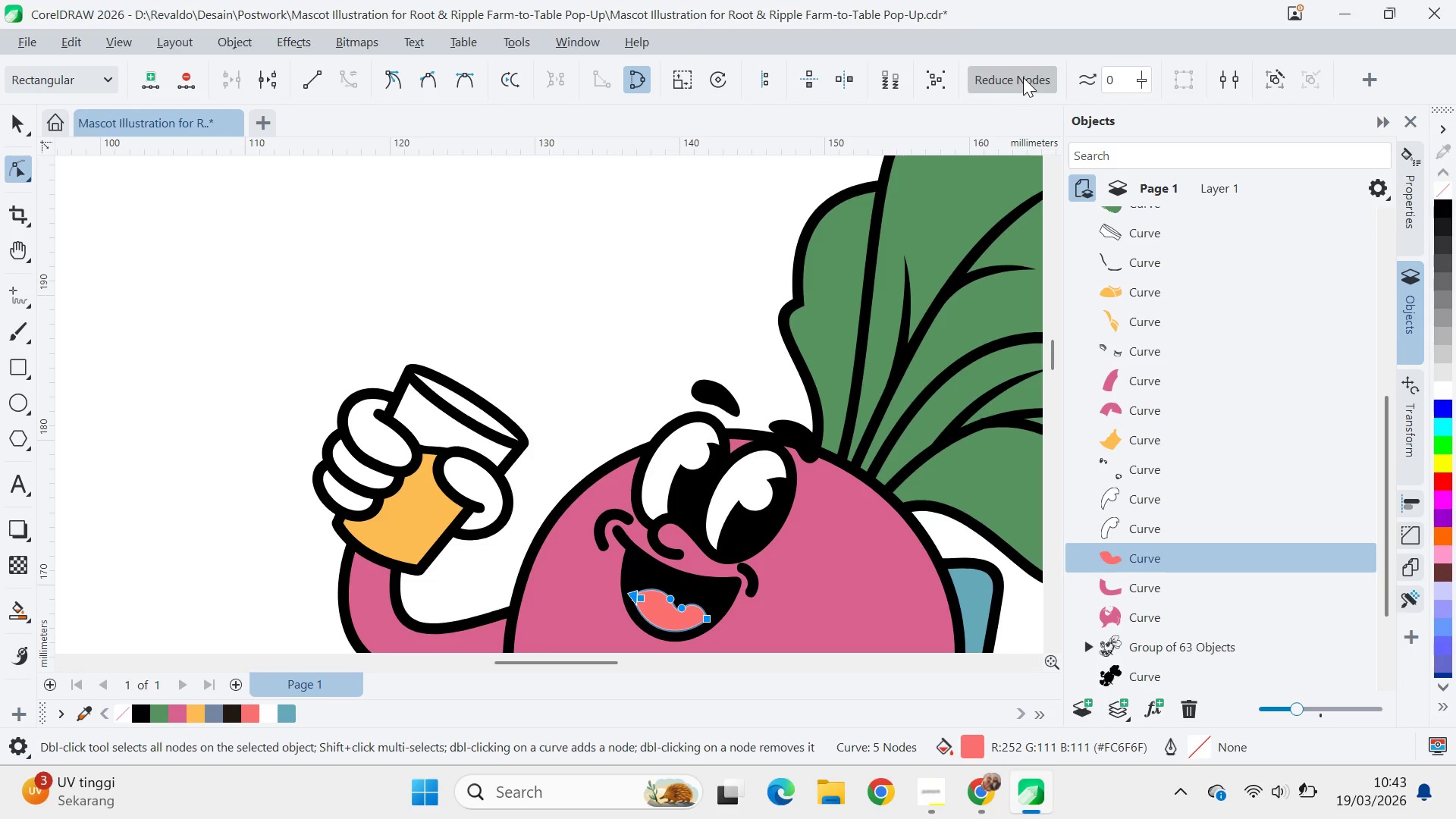 
triple_click([1023, 77])
 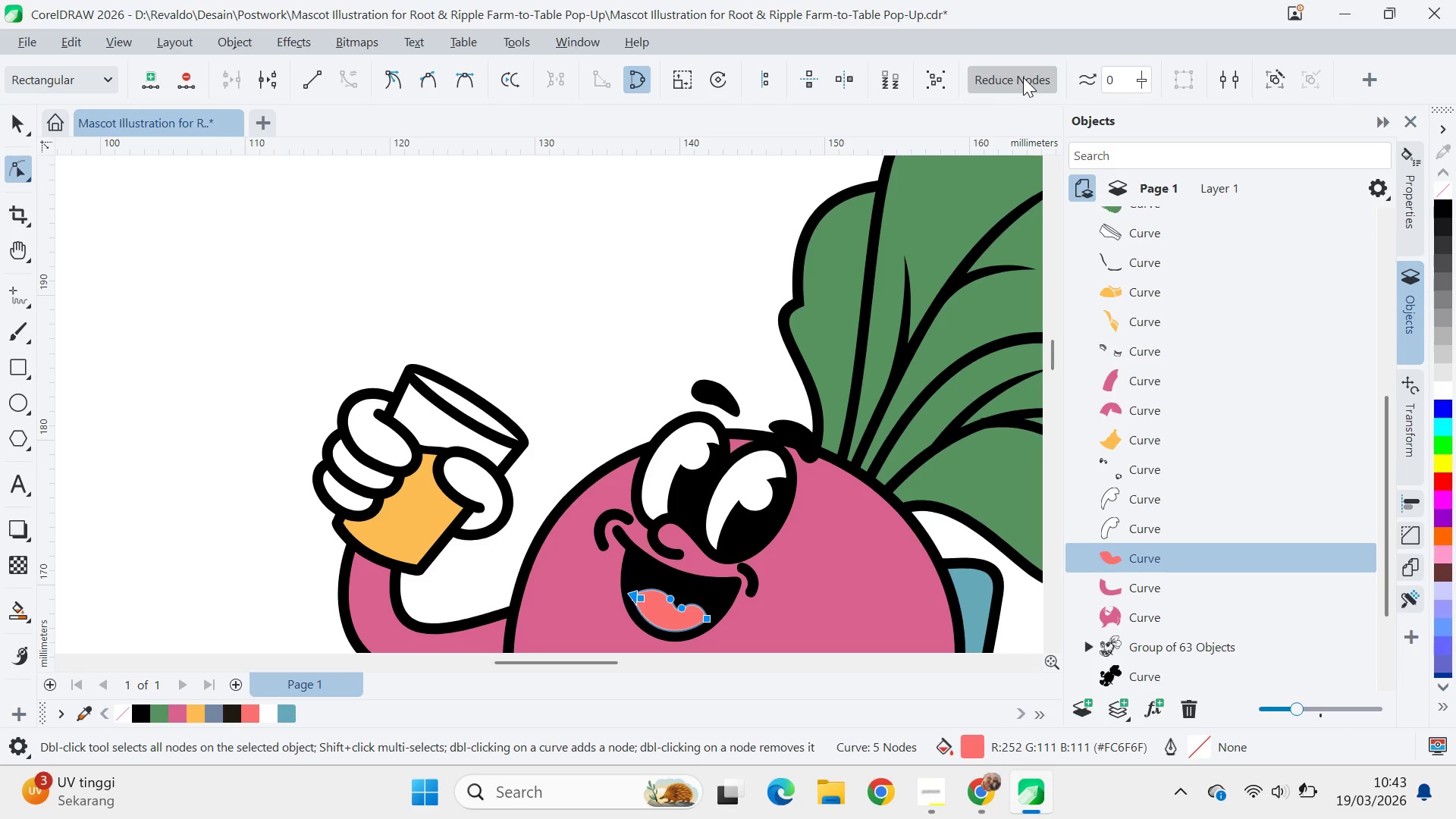 
triple_click([1023, 77])
 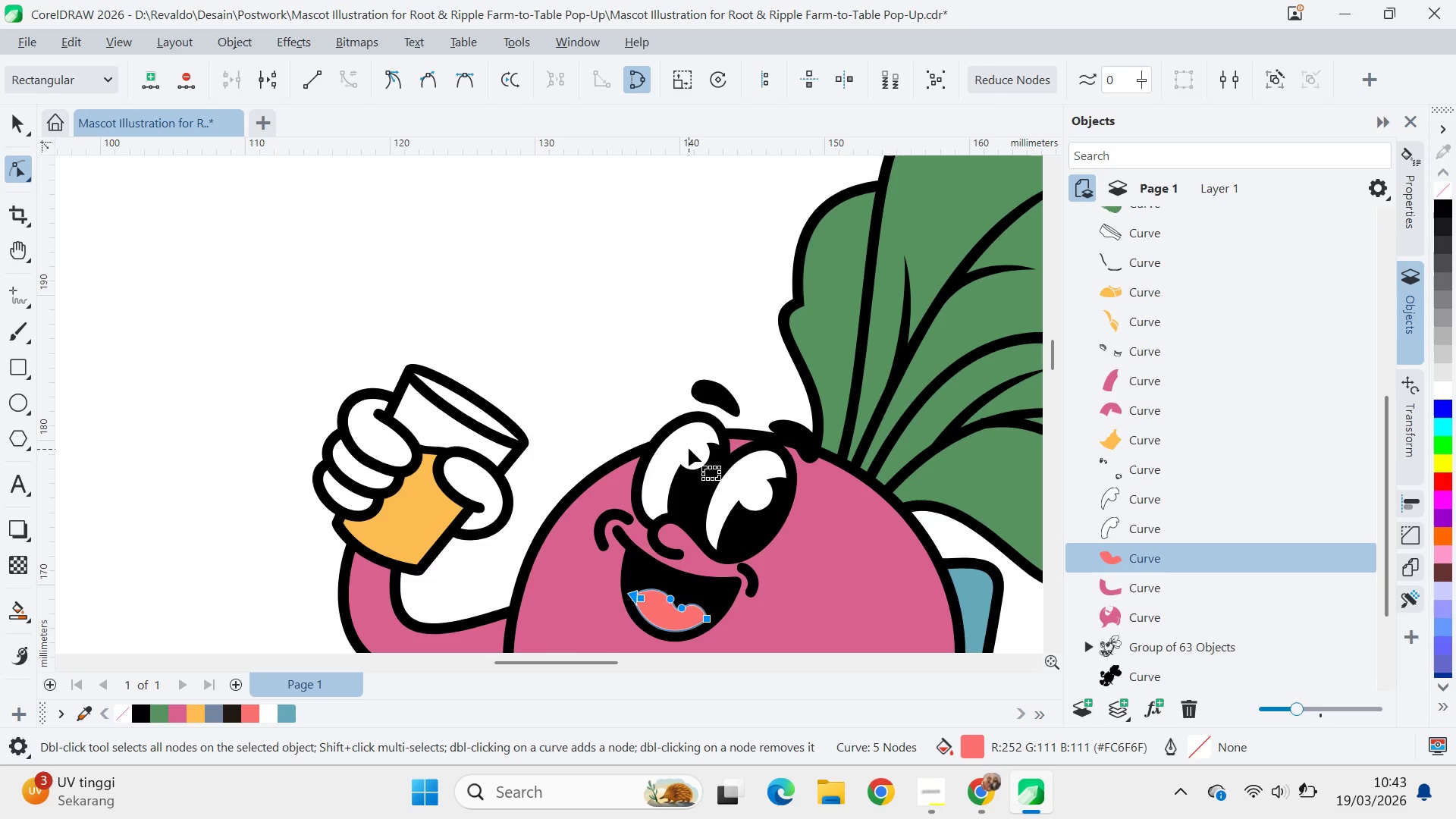 
left_click([689, 446])
 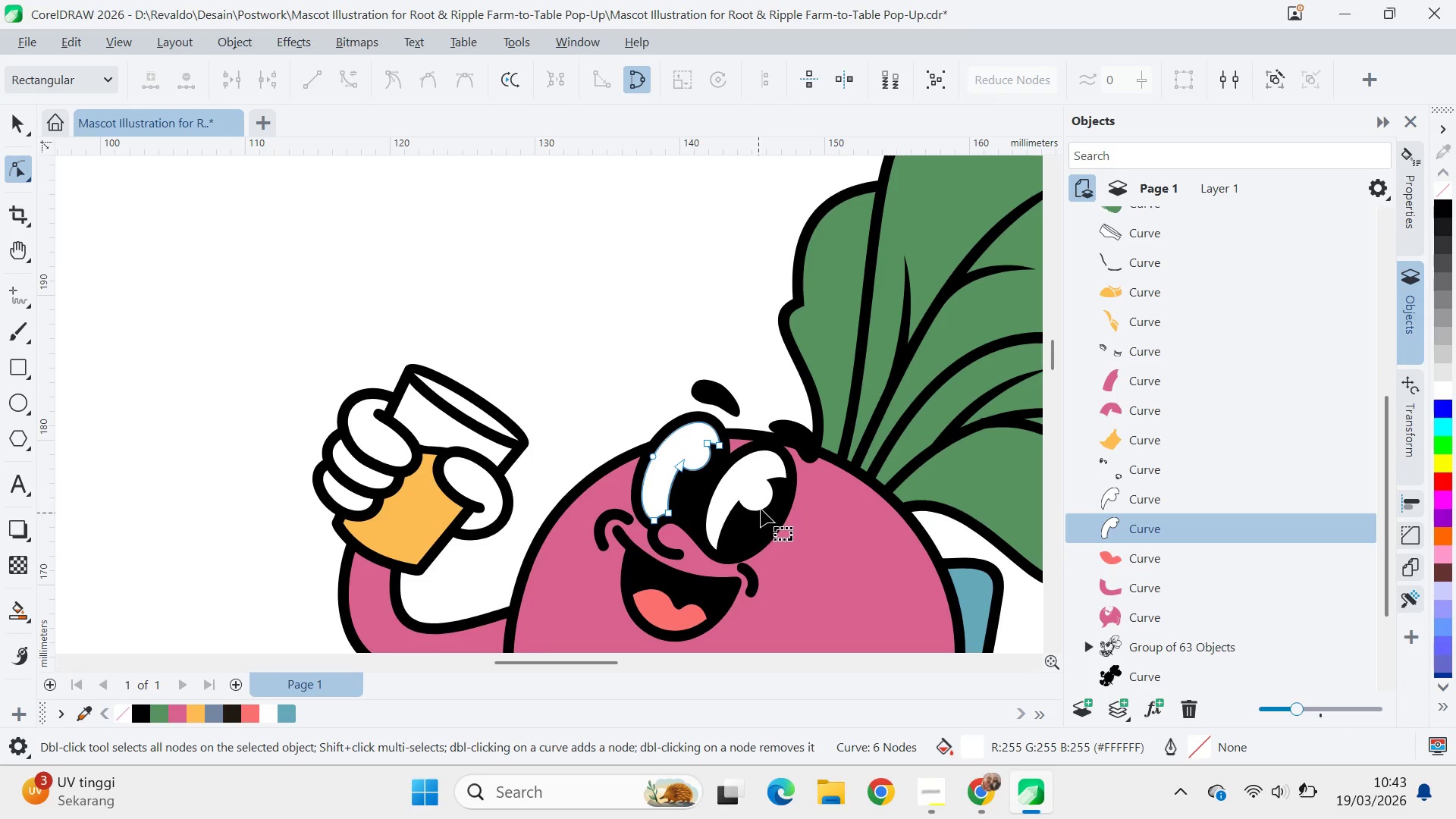 
left_click([765, 476])
 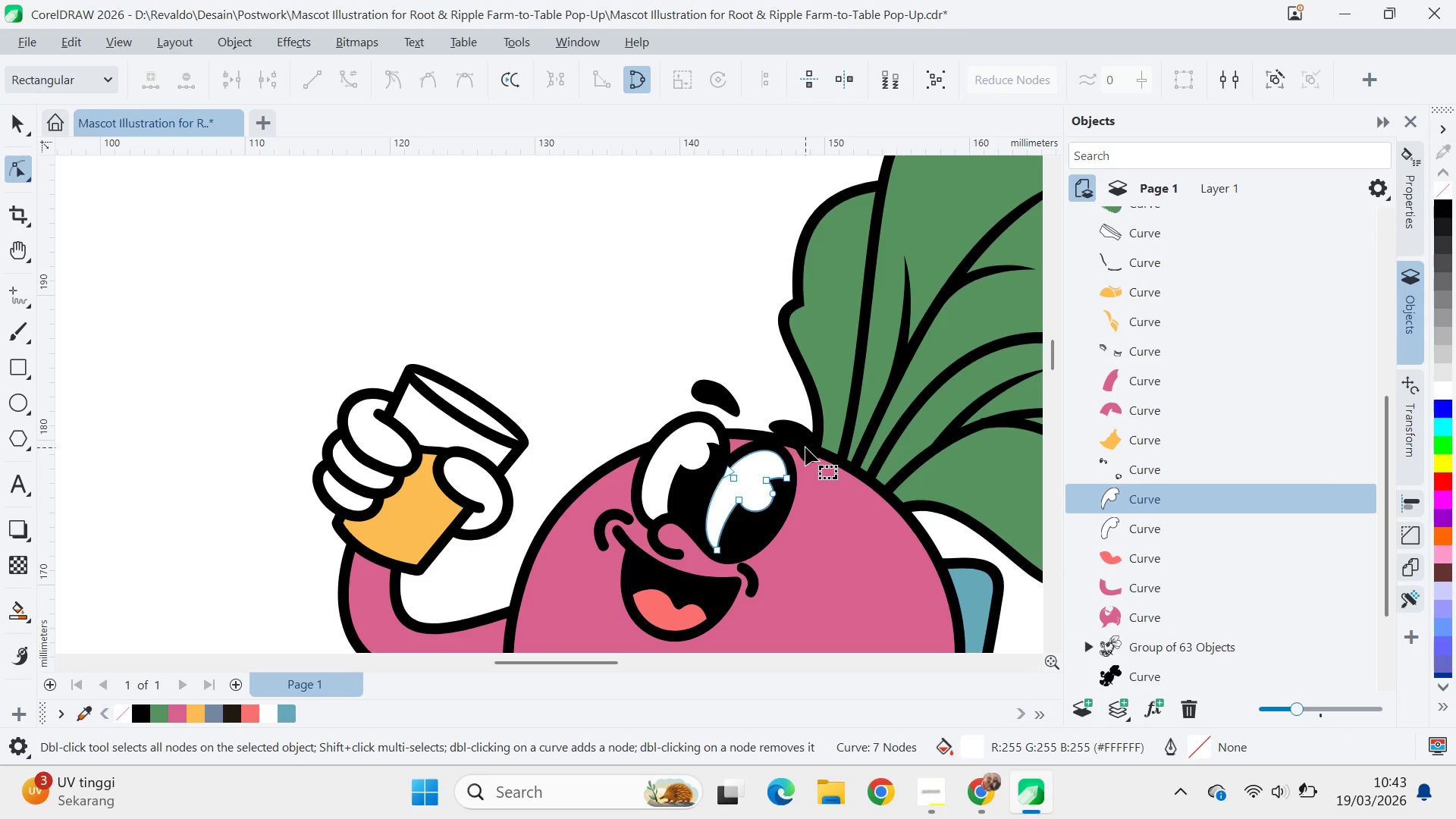 
type(qv)
 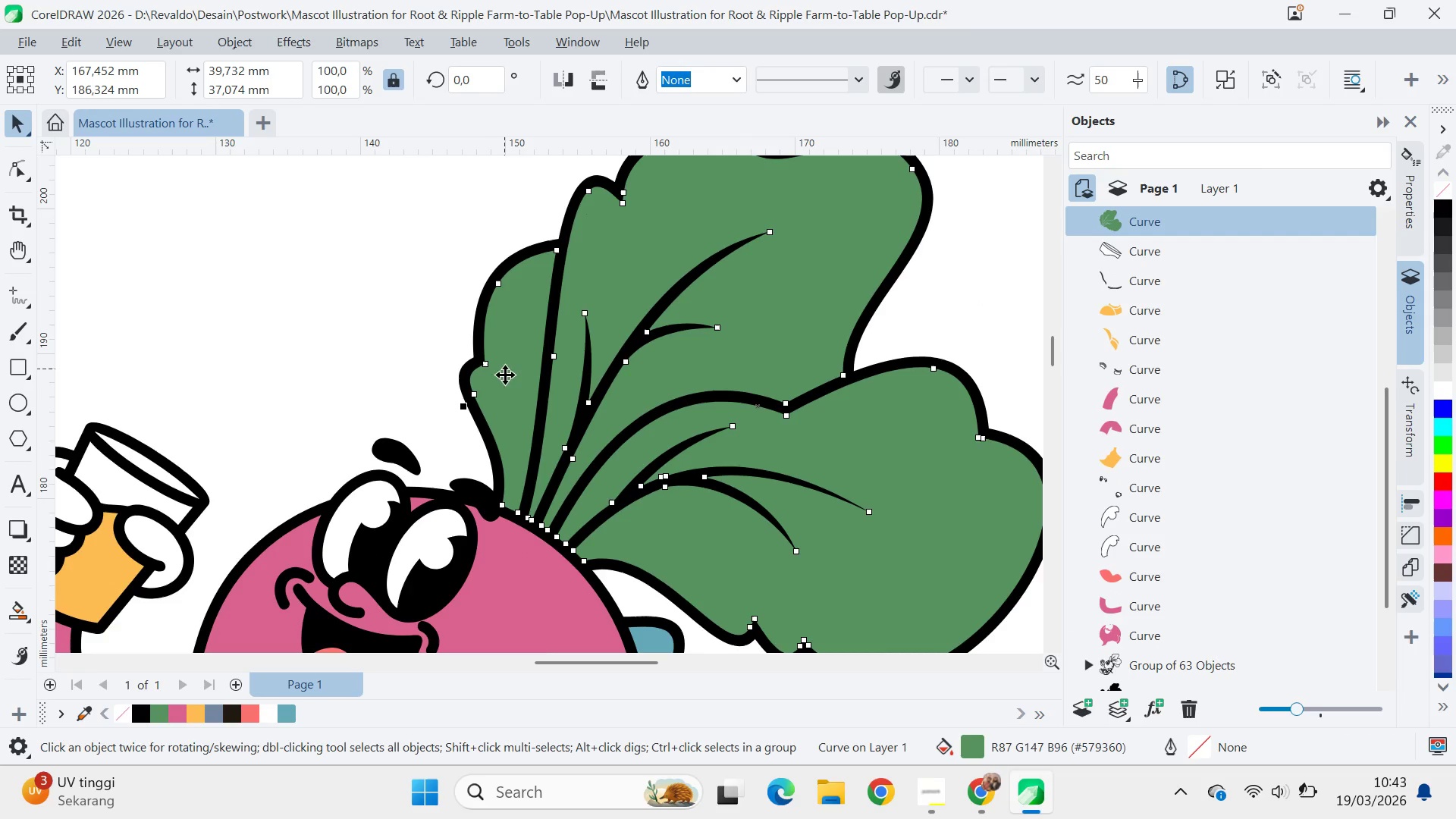 
left_click_drag(start_coordinate=[767, 423], to_coordinate=[447, 482])
 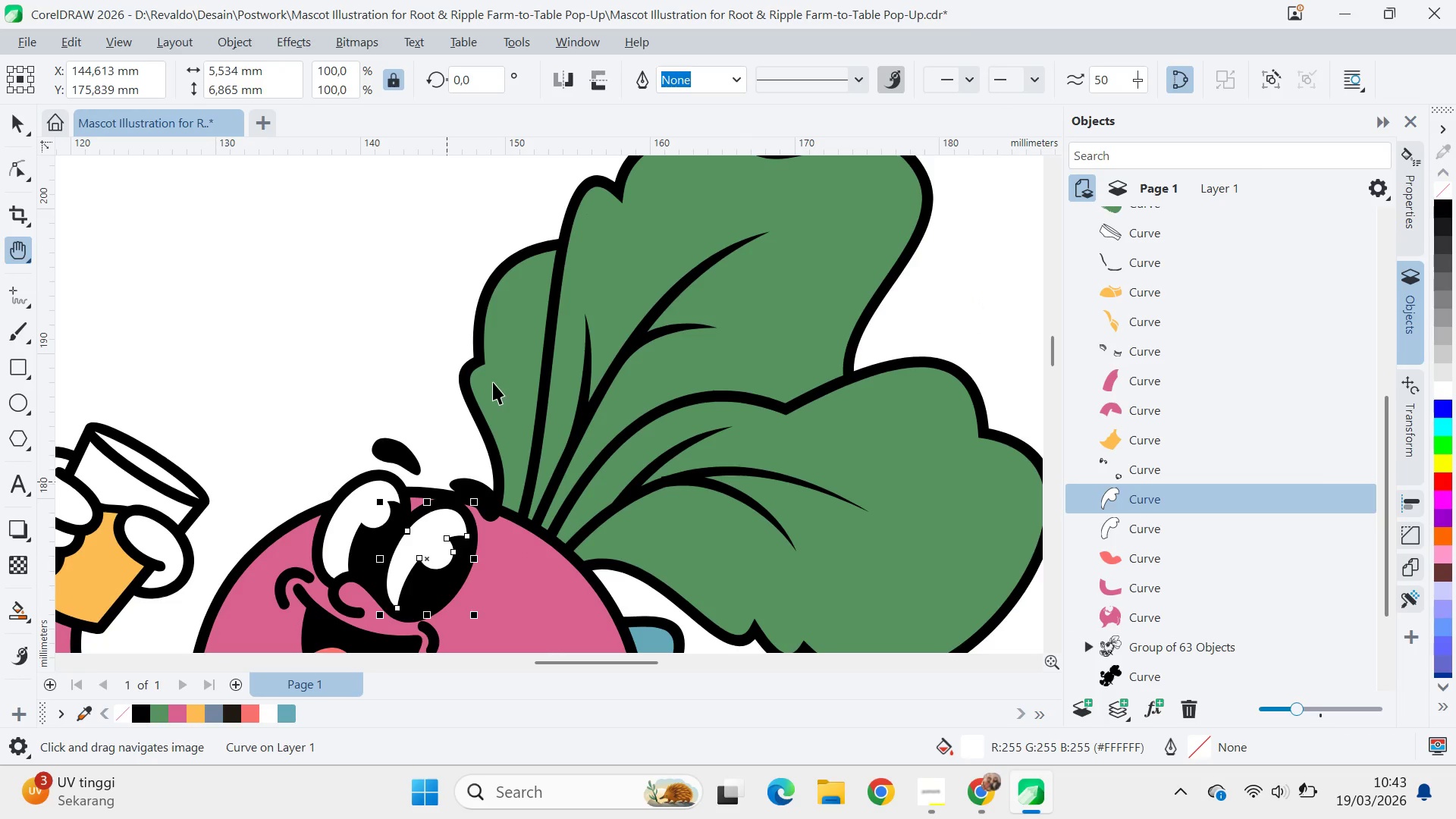 
left_click([504, 369])
 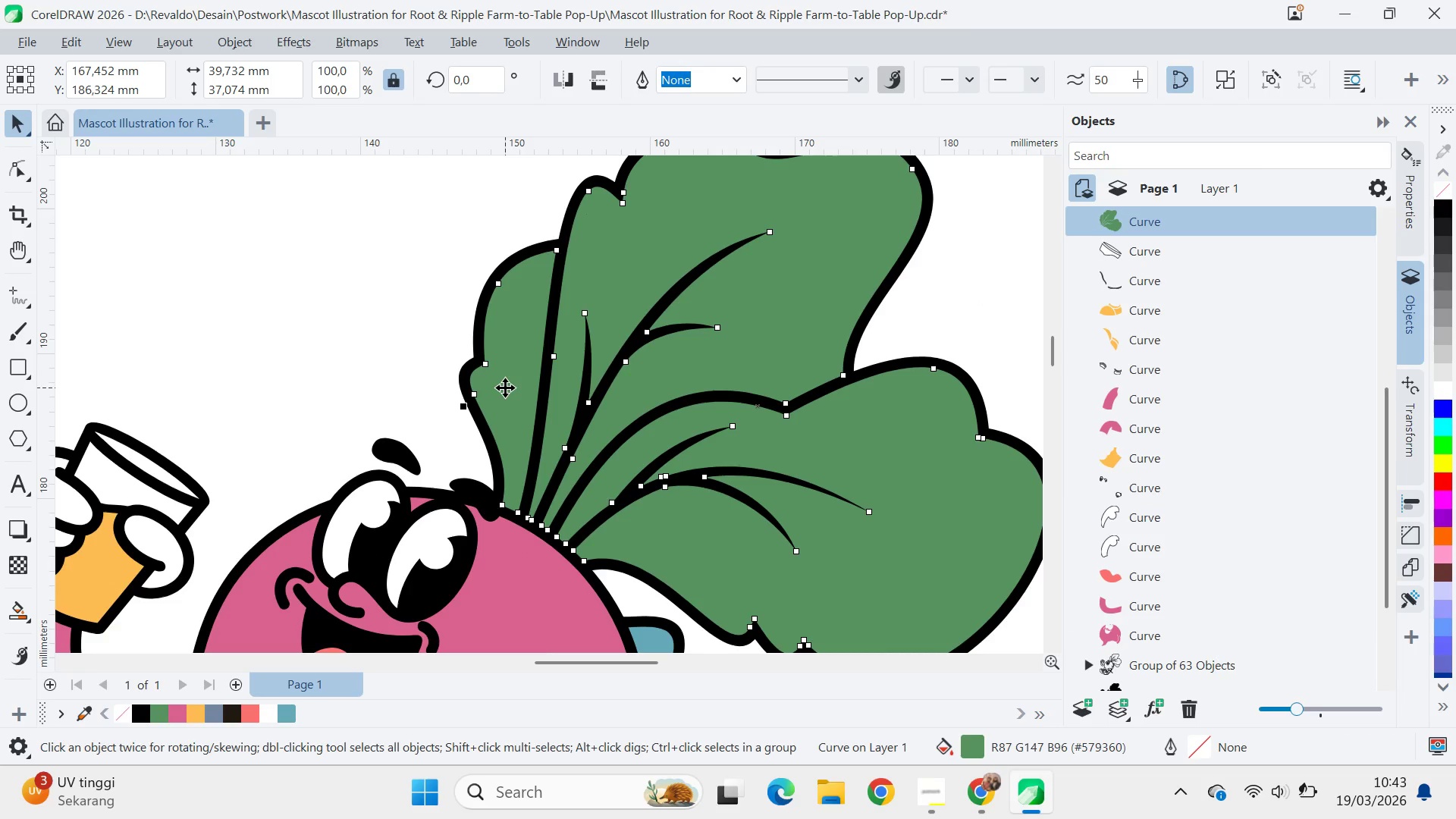 
key(Control+A)
 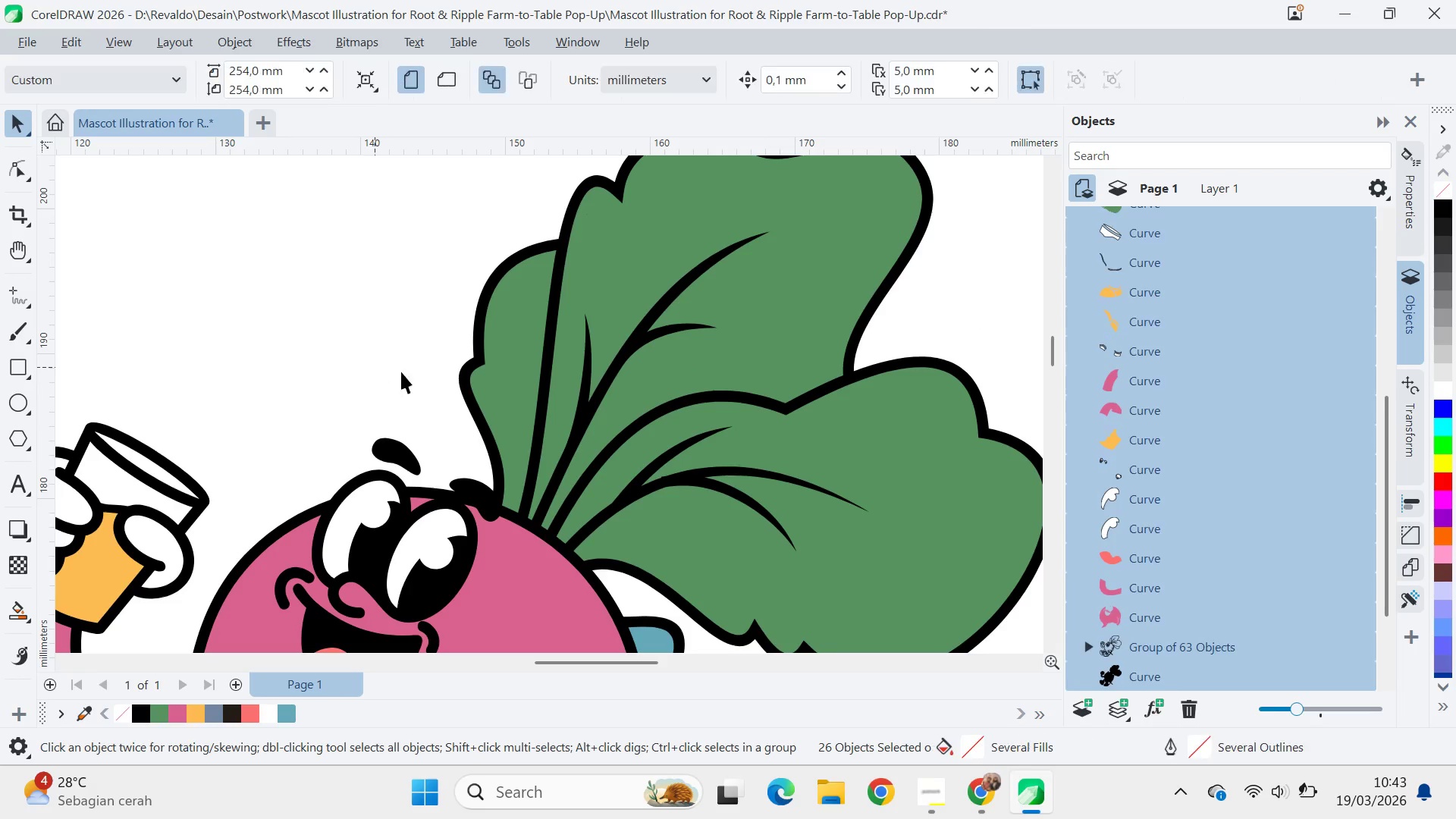 
double_click([489, 386])
 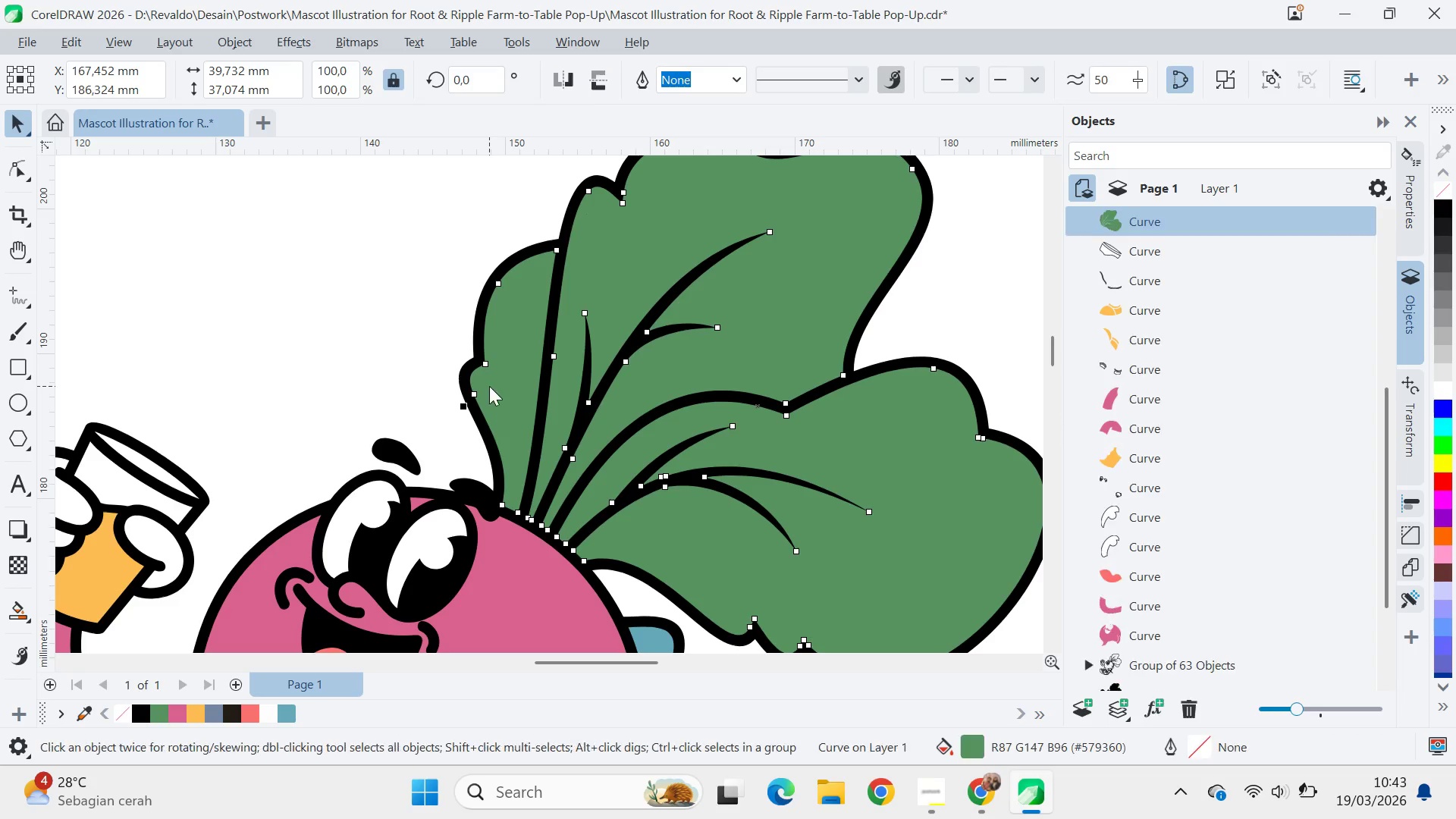 
key(A)
 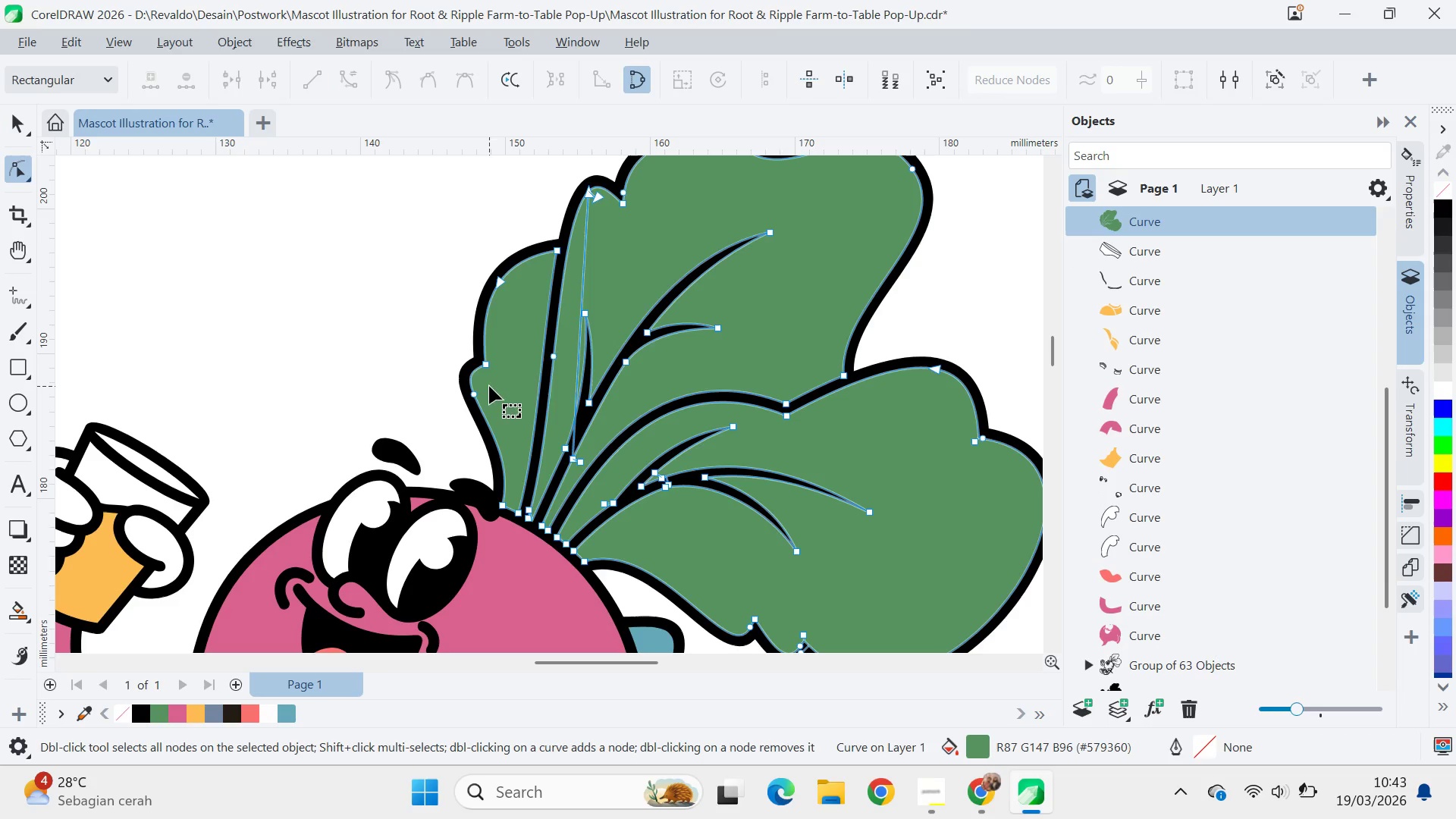 
key(Control+ControlLeft)
 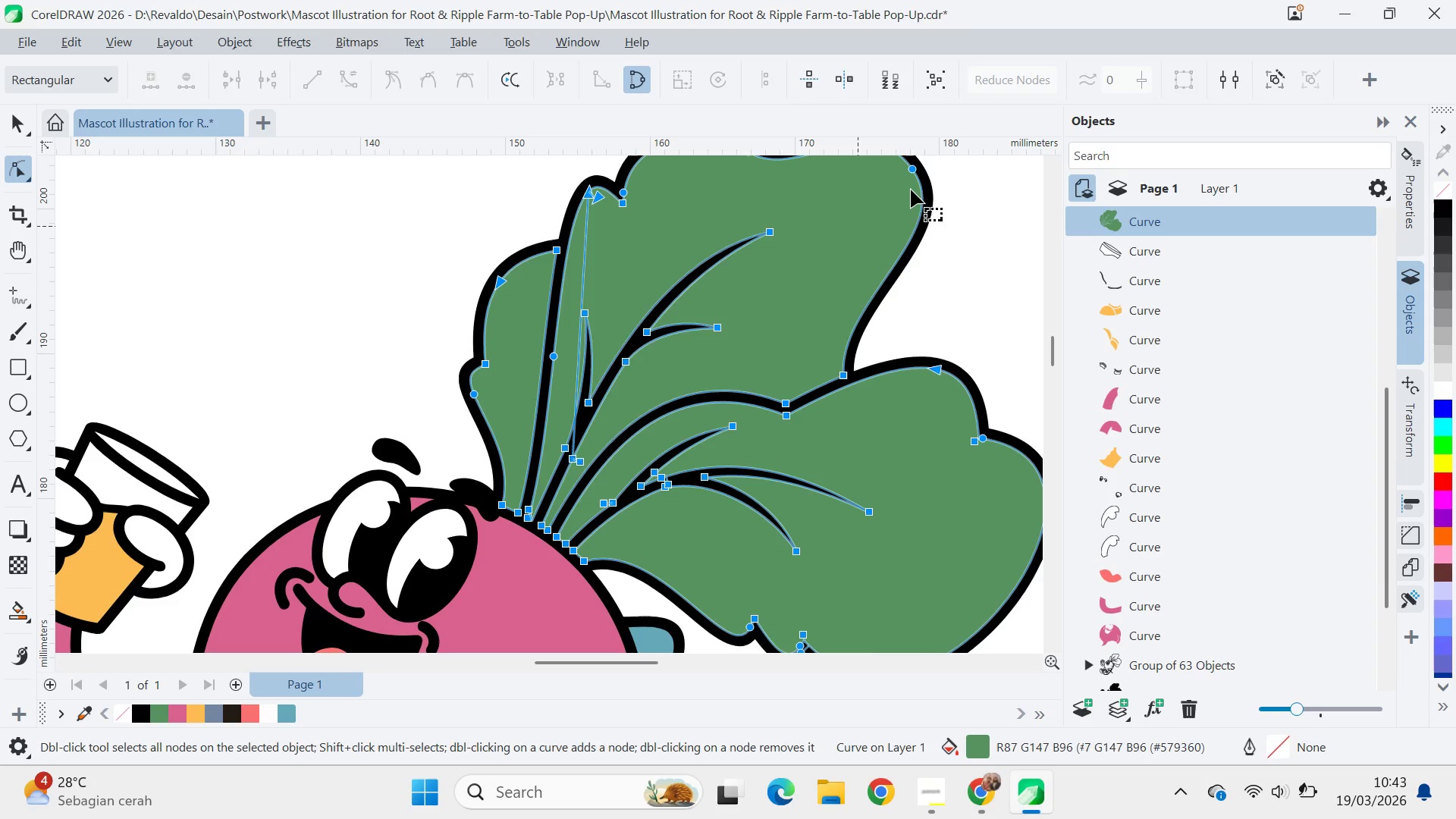 
key(Control+A)
 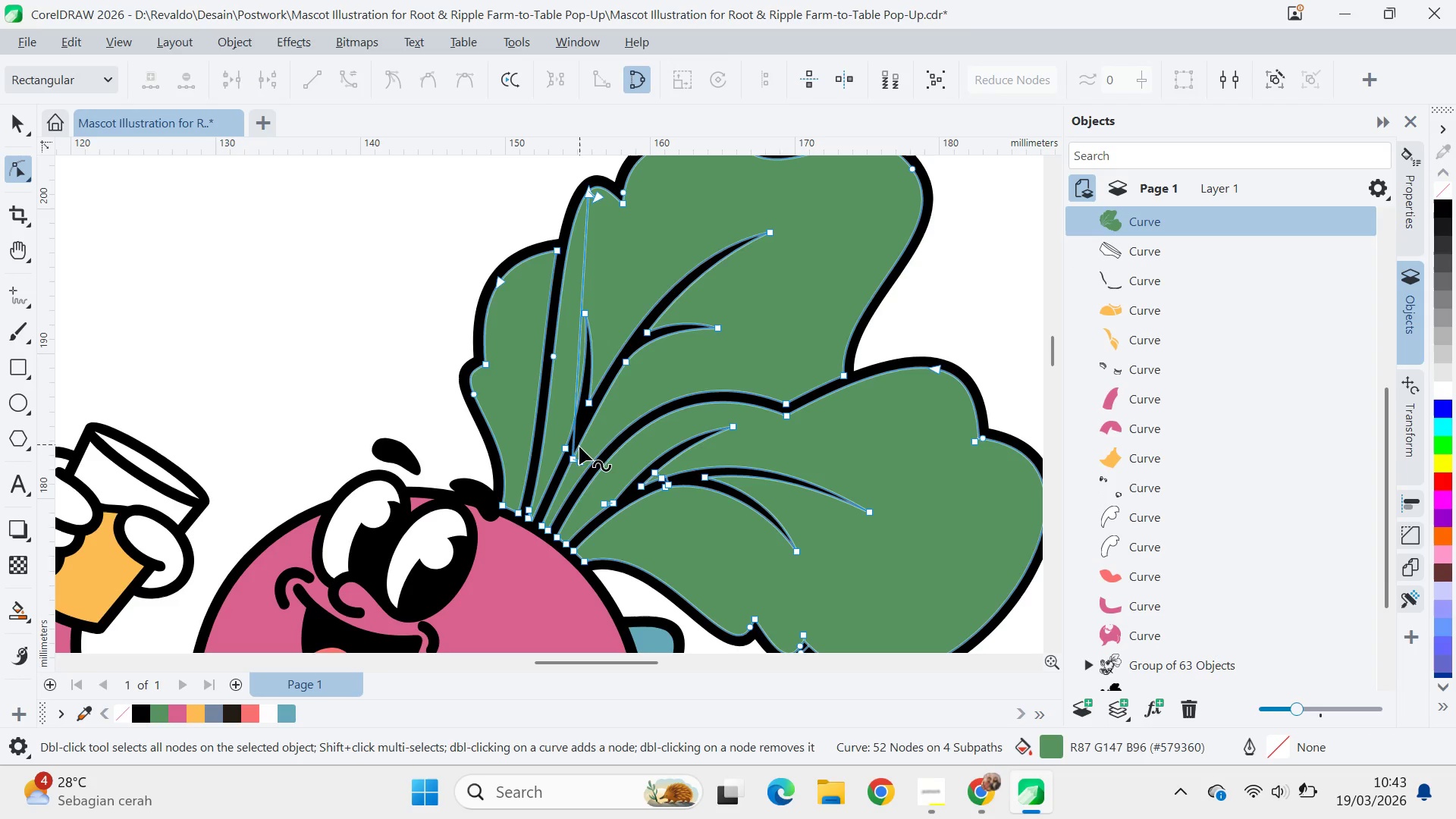 
double_click([571, 463])
 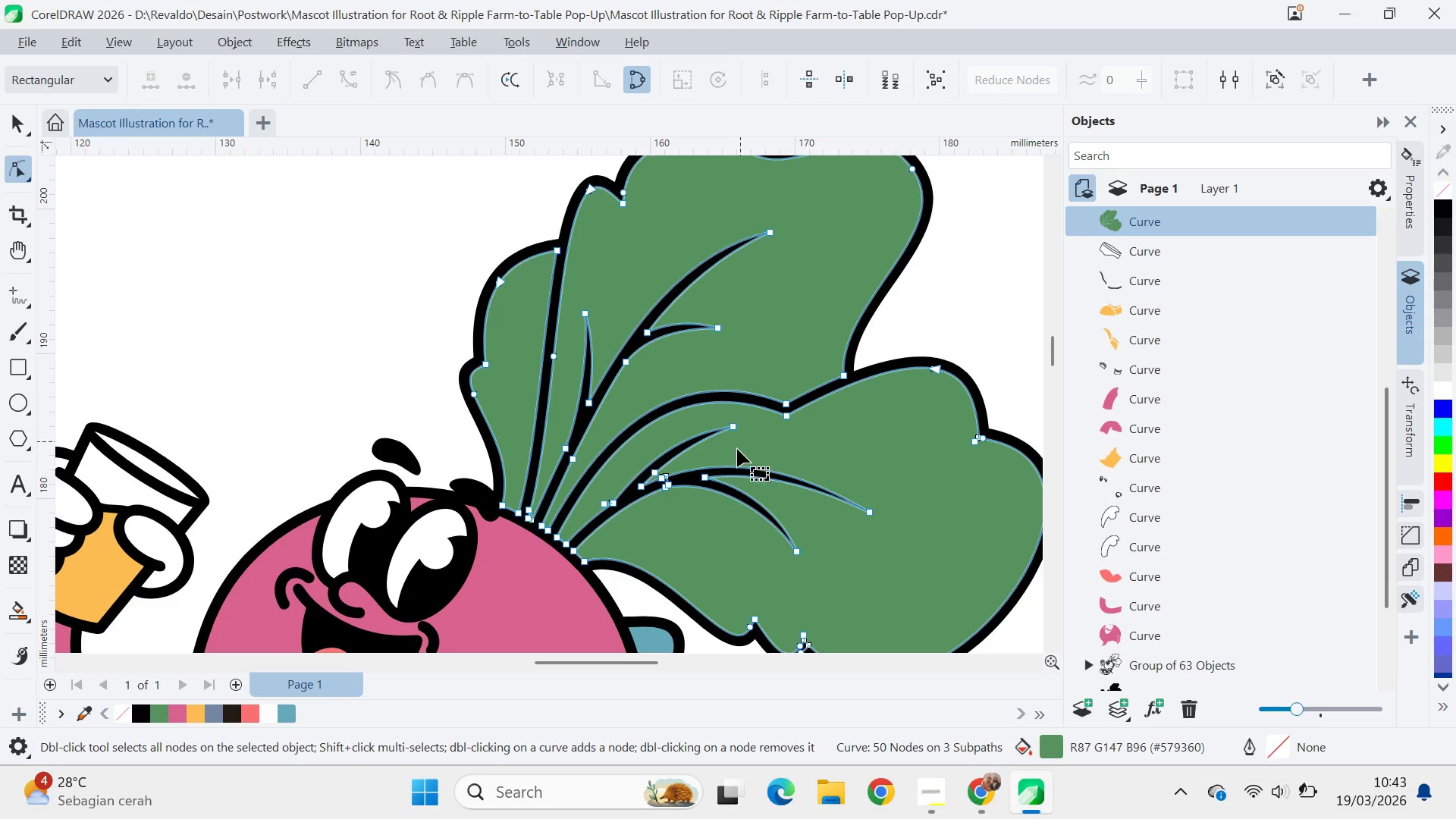 
scroll: coordinate [736, 449], scroll_direction: down, amount: 2.0
 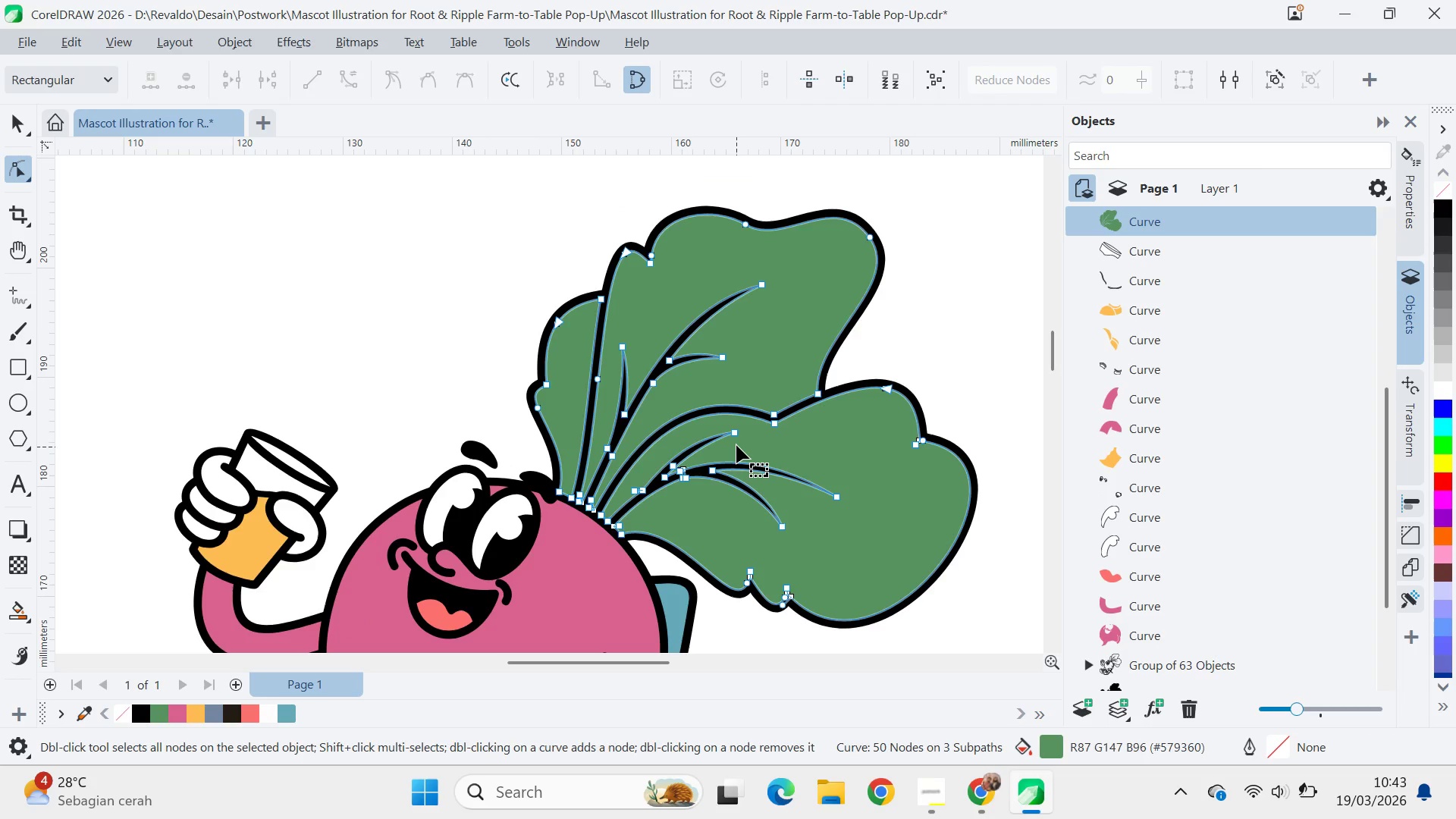 
key(A)
 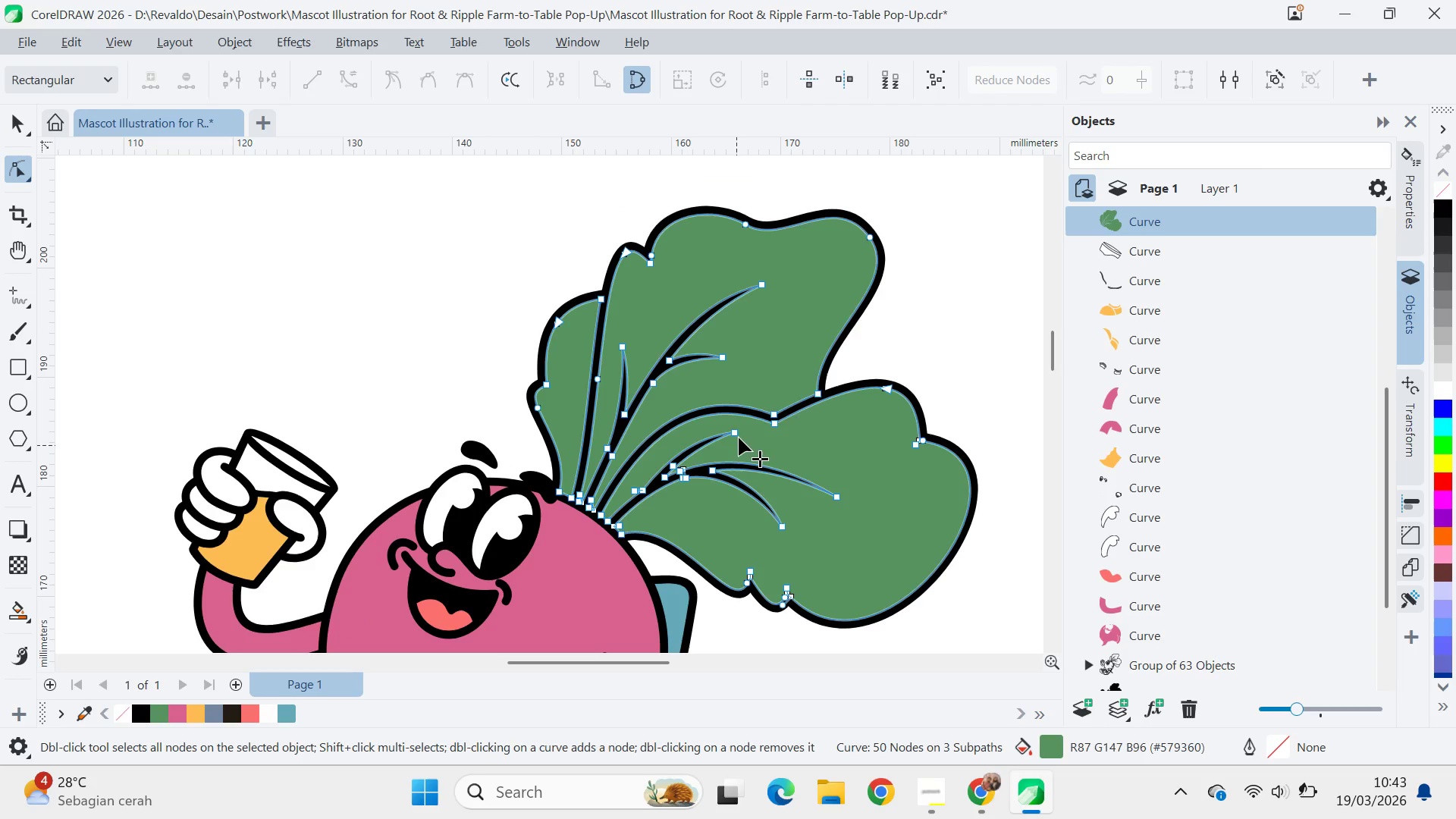 
key(Control+A)
 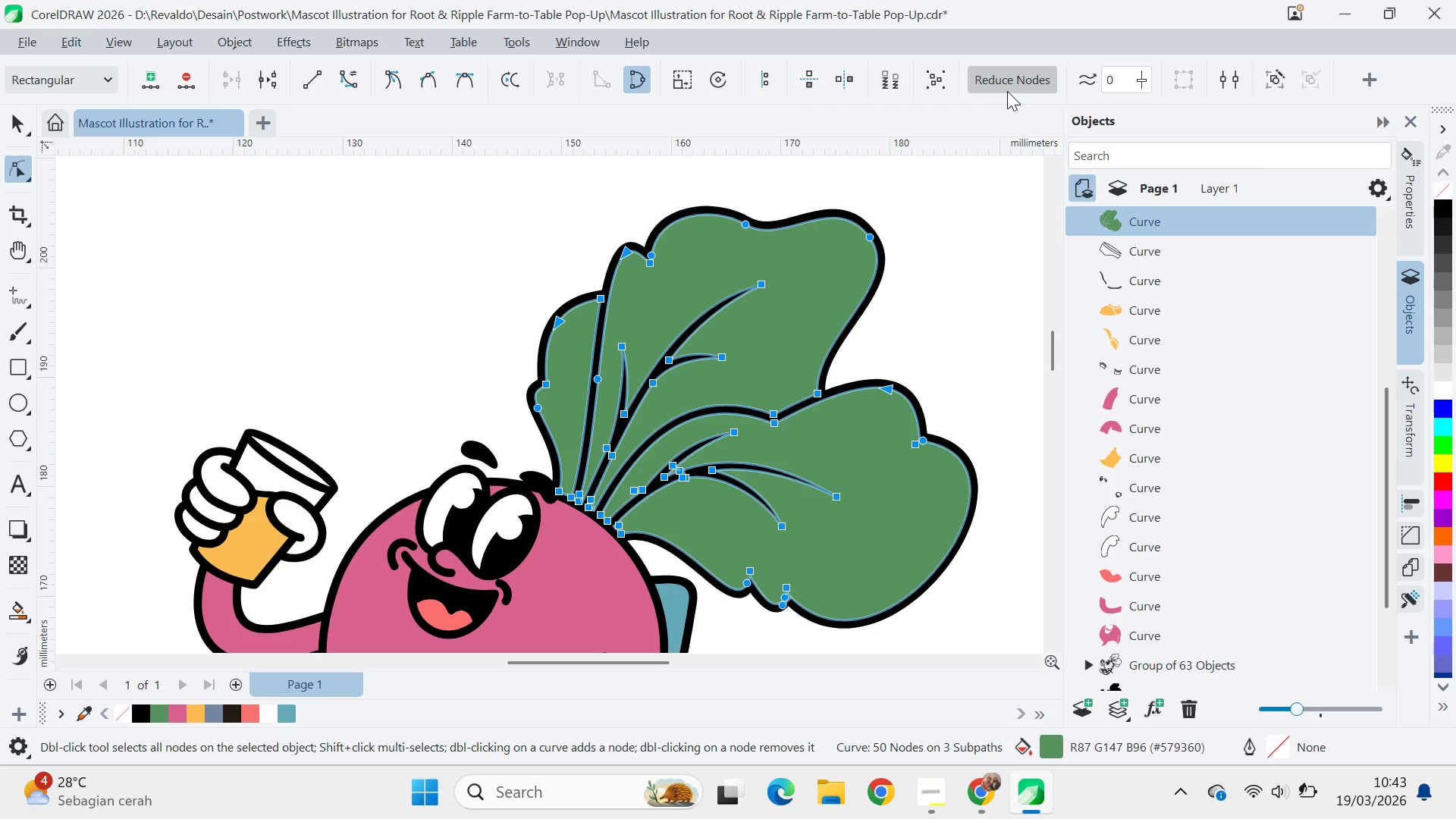 
triple_click([1008, 88])
 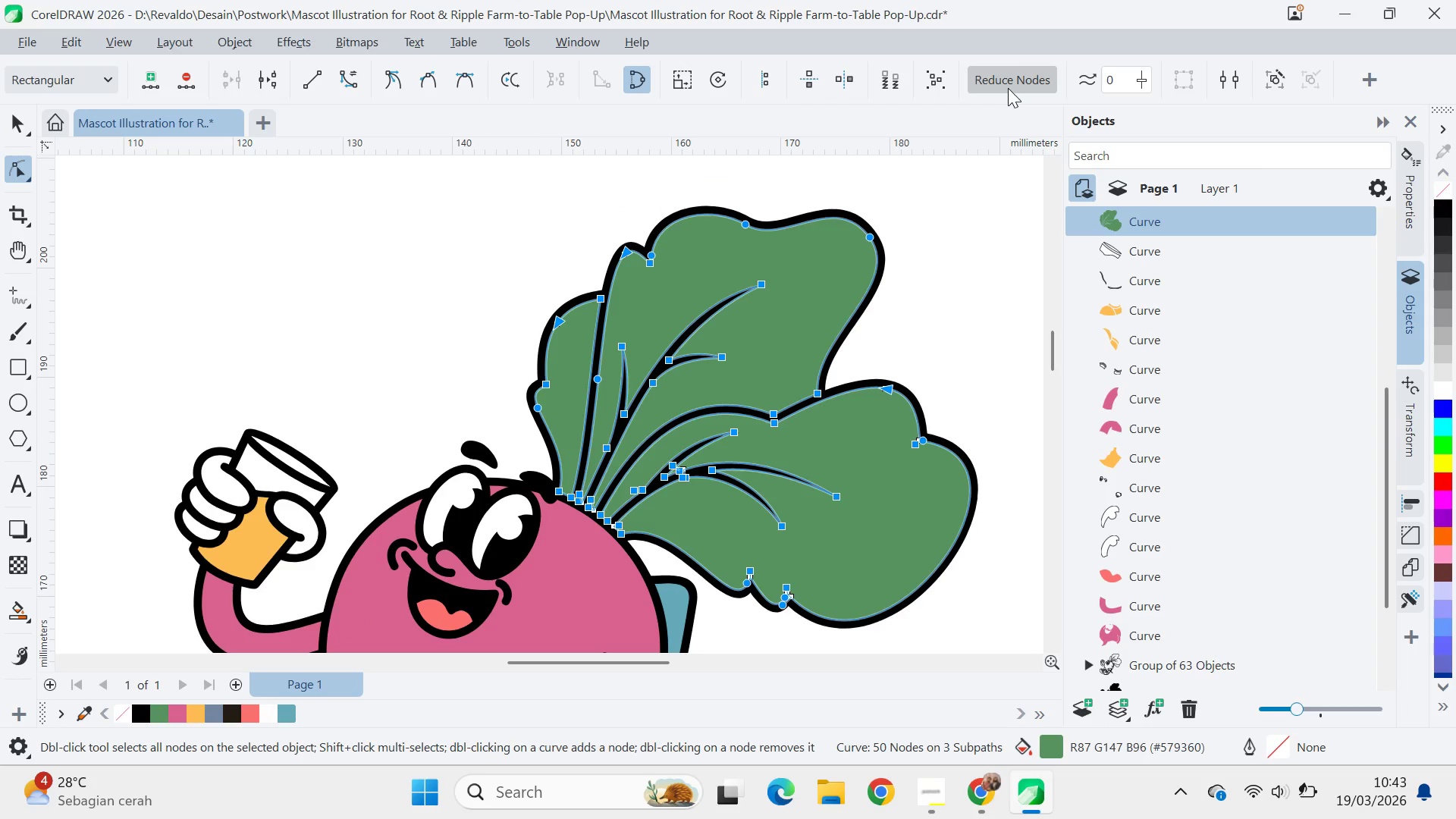 
triple_click([1008, 88])
 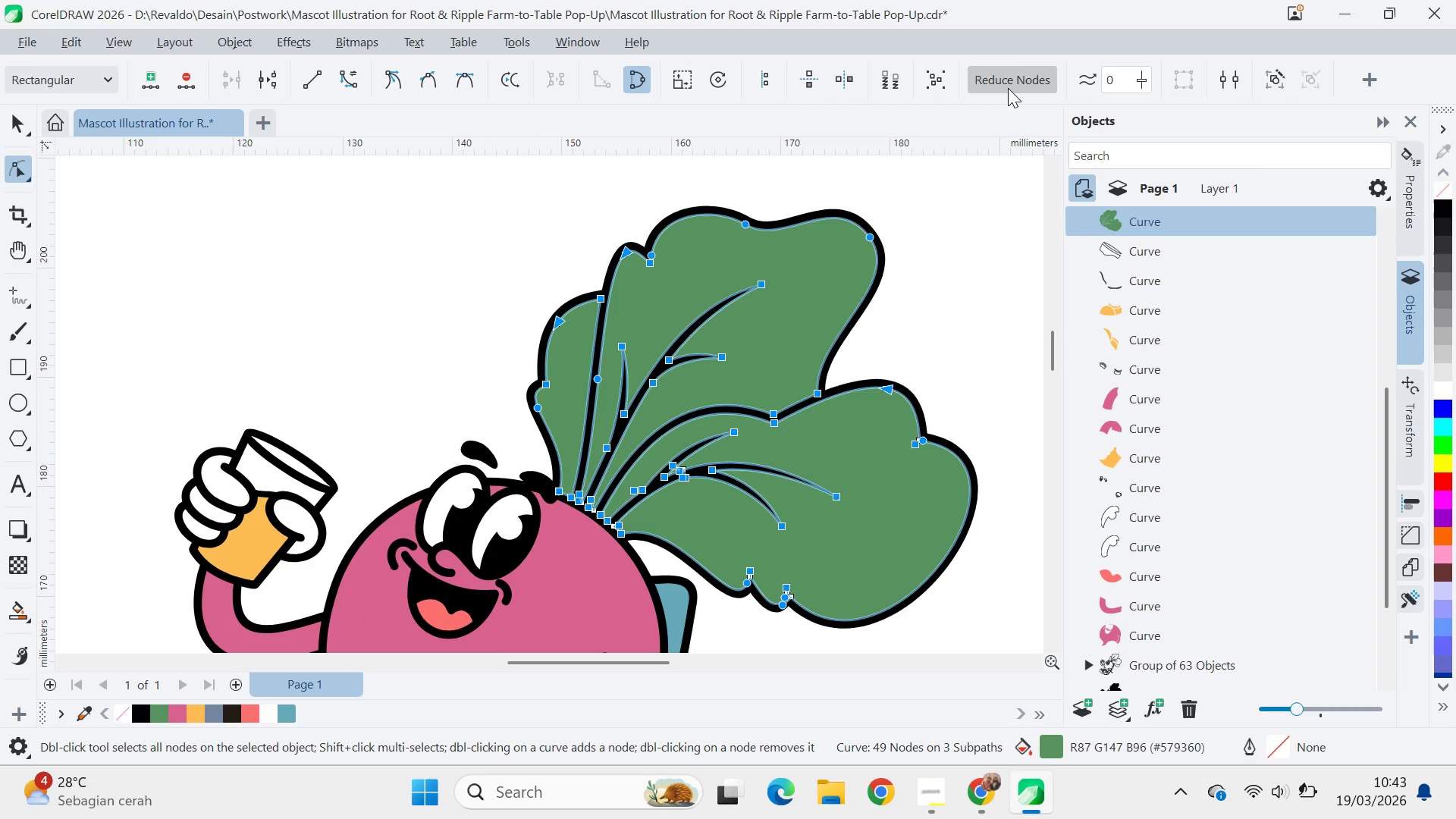 
triple_click([1008, 88])
 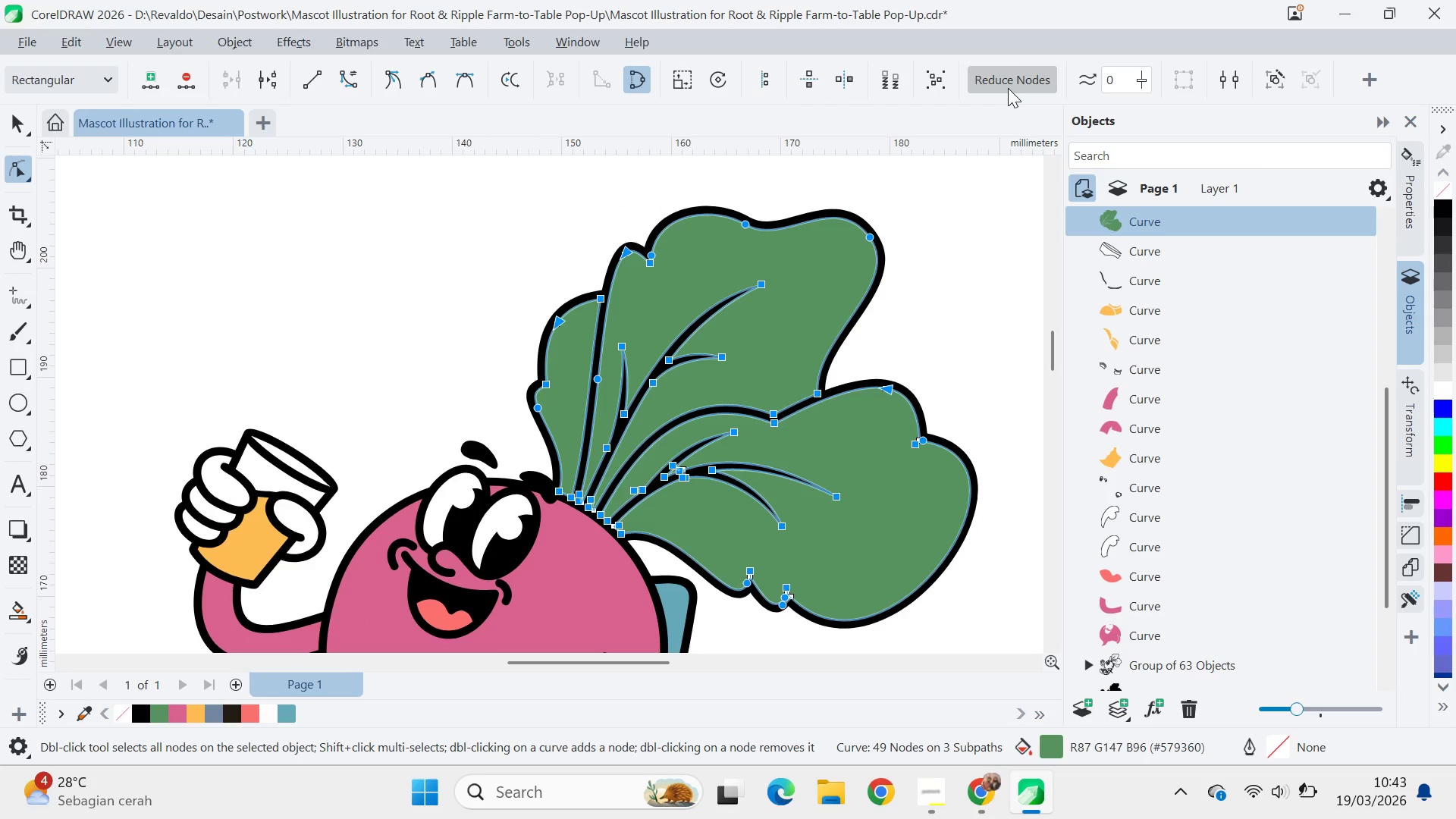 
triple_click([1008, 88])
 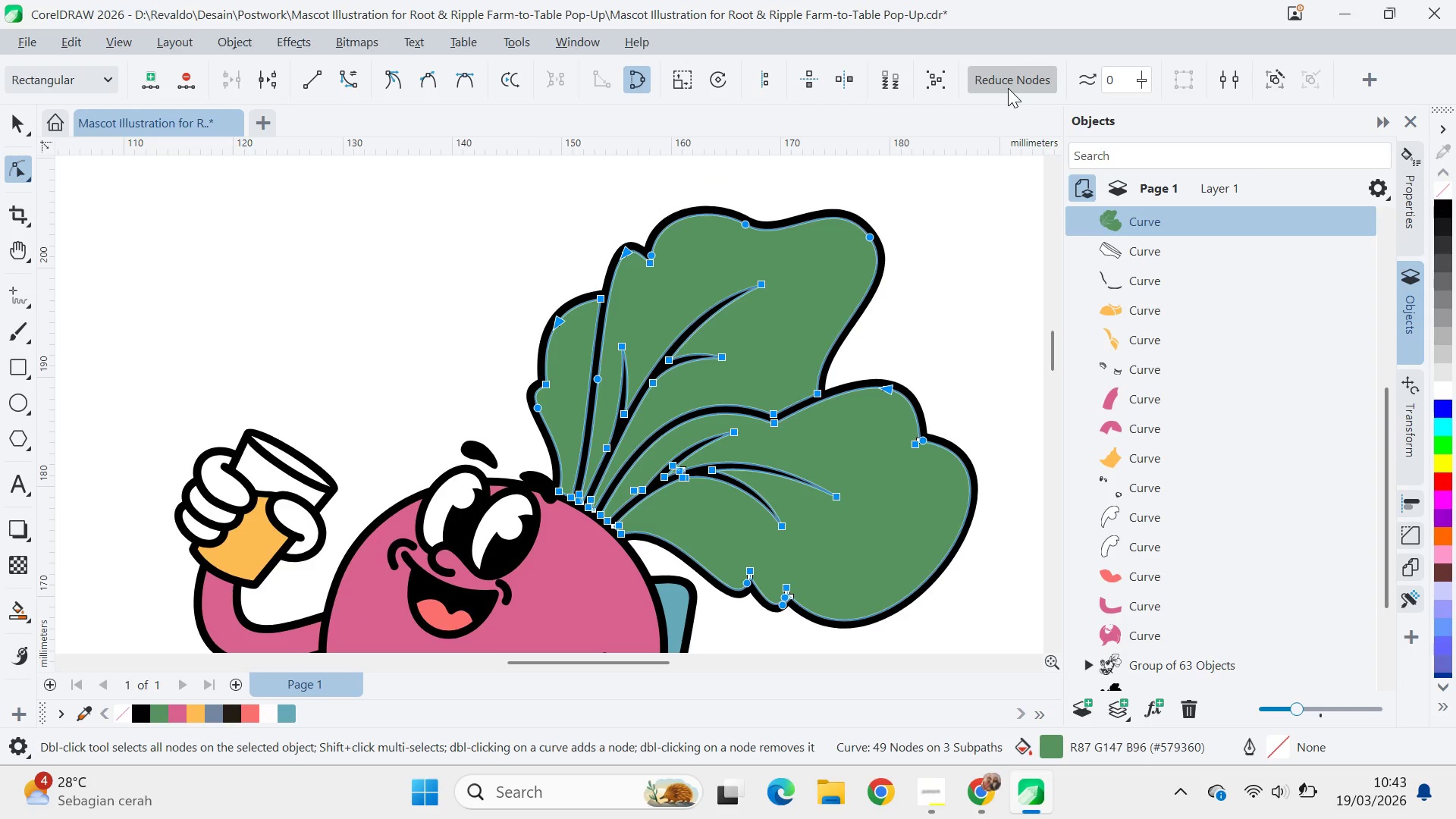 
triple_click([1008, 88])
 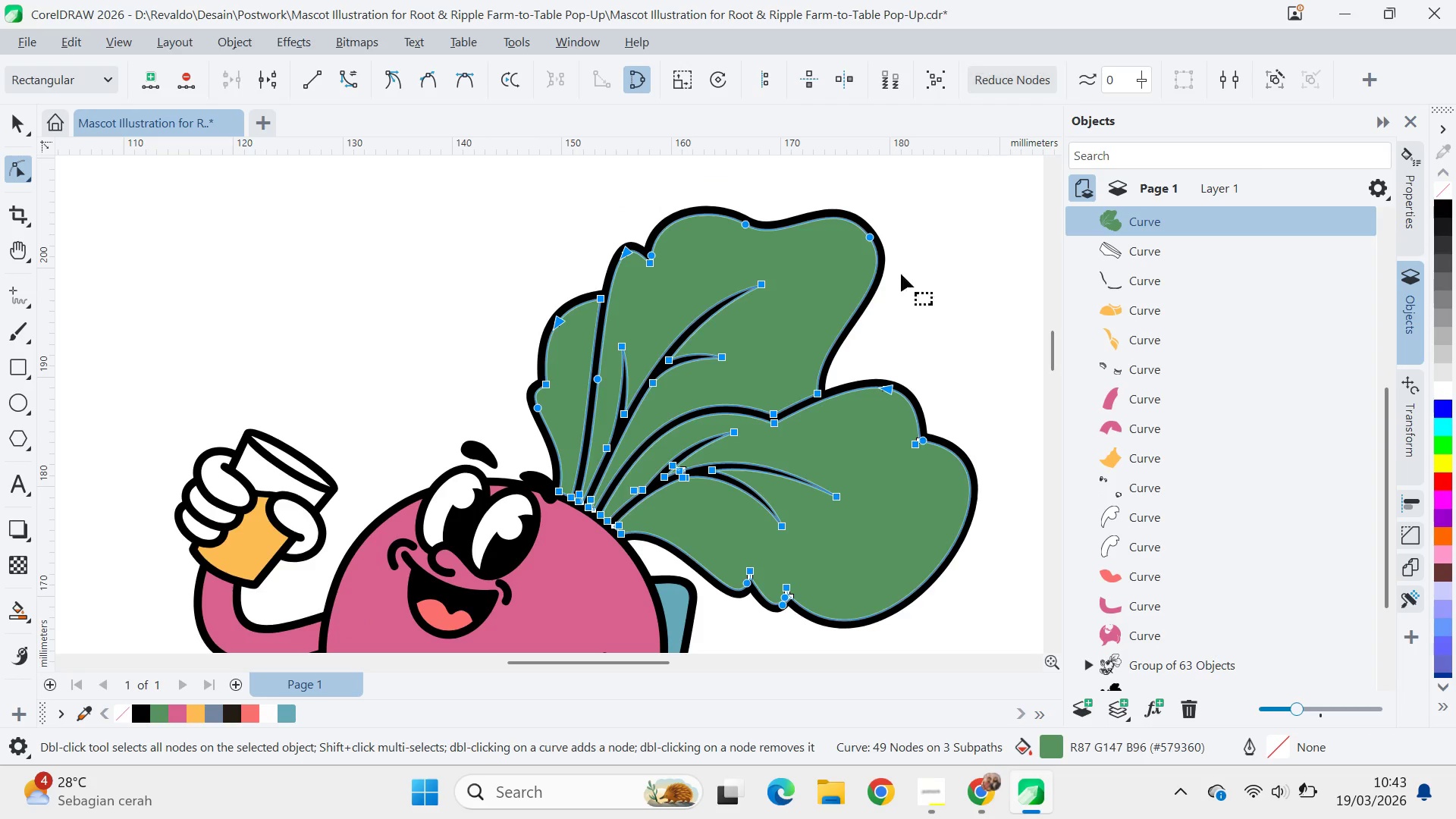 
type(qv)
 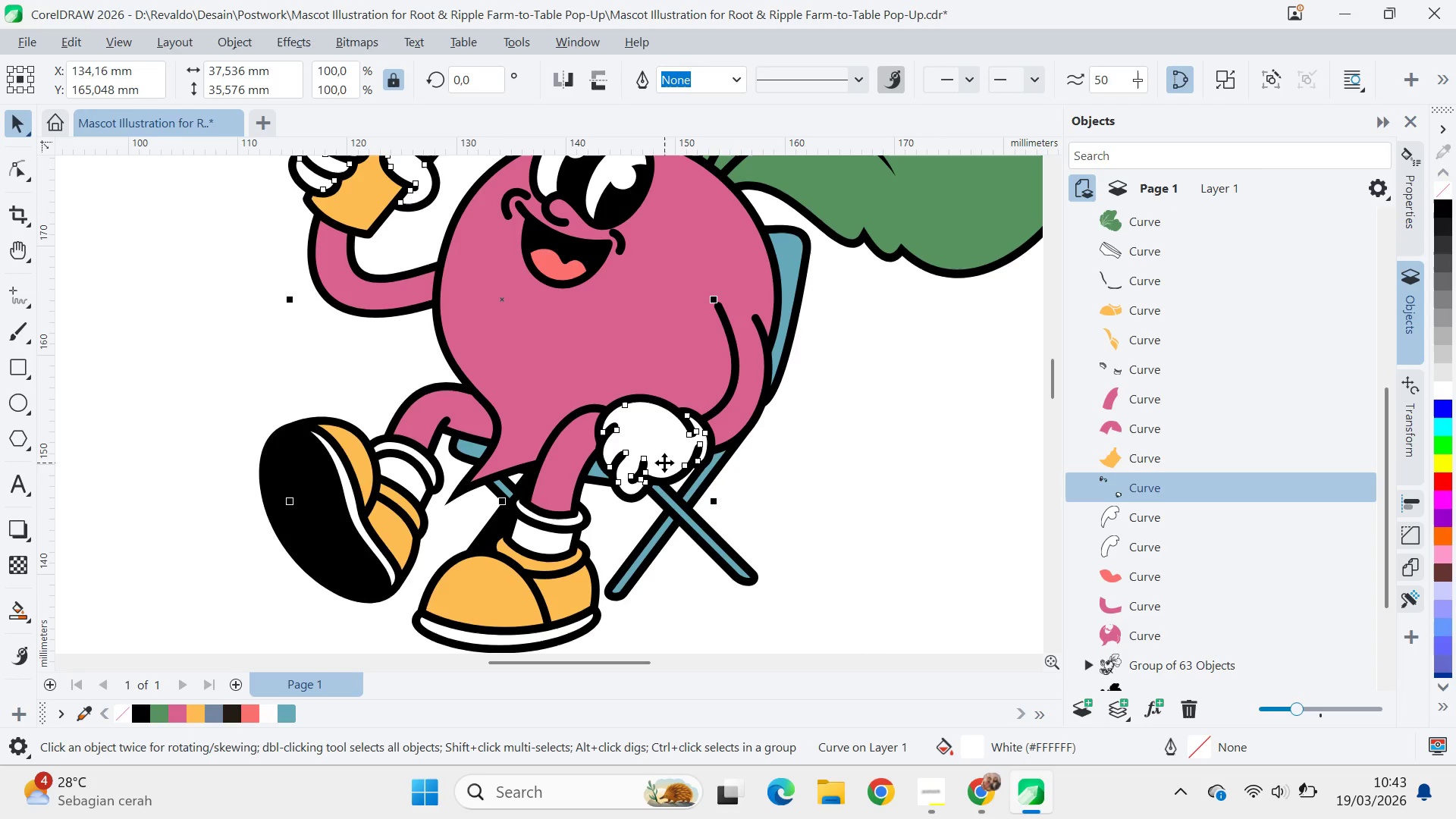 
left_click_drag(start_coordinate=[778, 473], to_coordinate=[812, 171])
 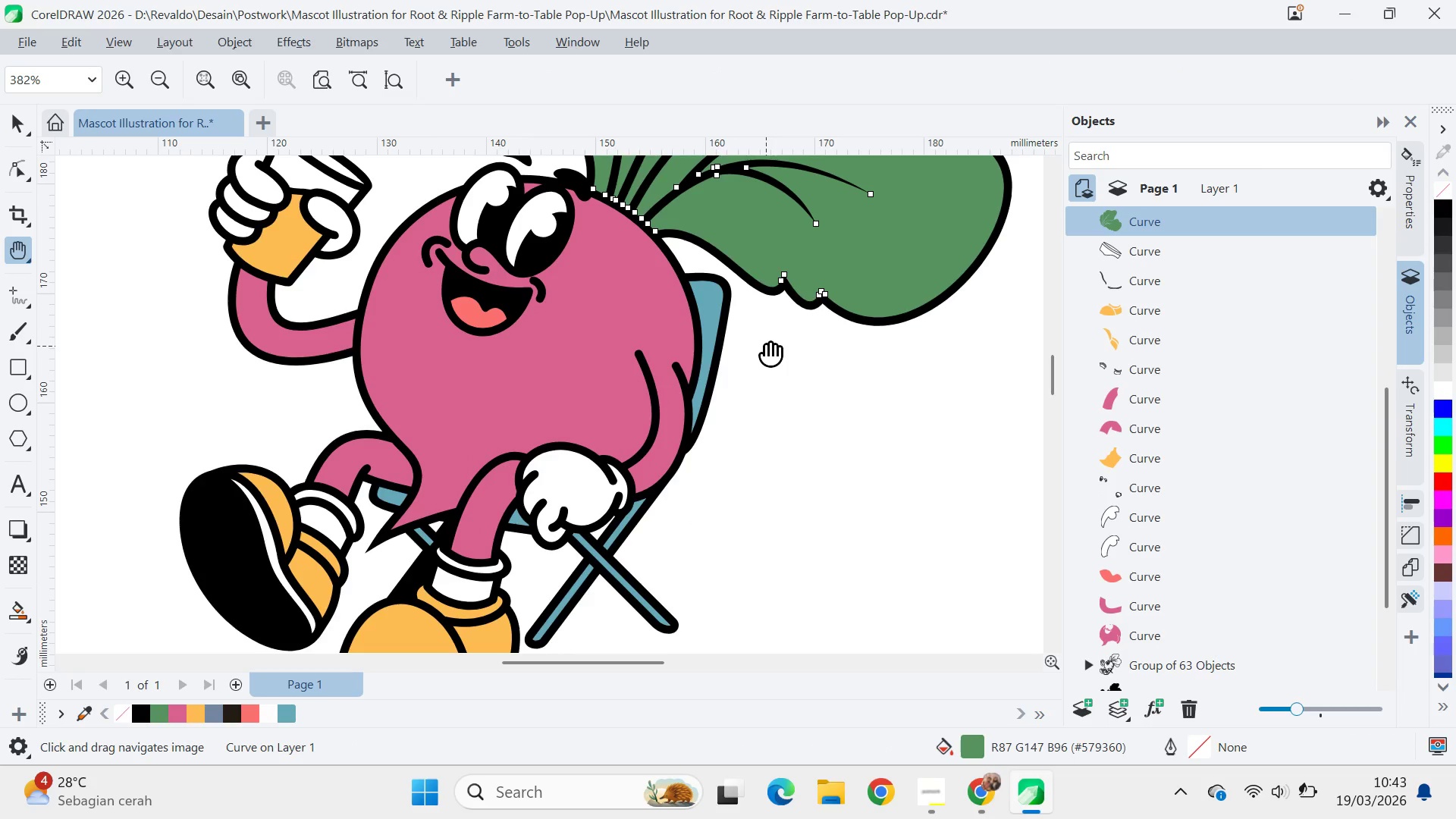 
left_click_drag(start_coordinate=[766, 346], to_coordinate=[846, 298])
 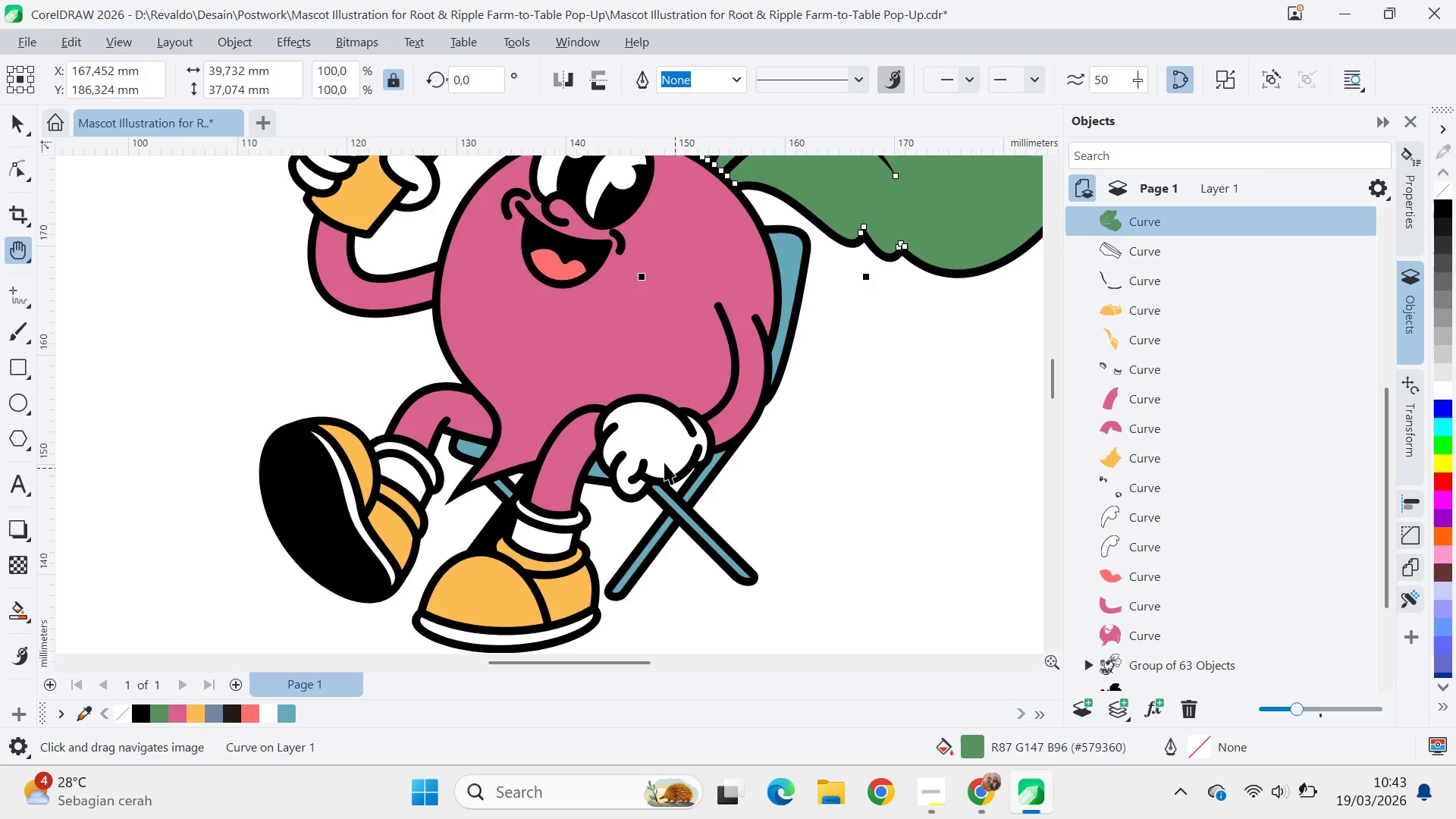 
left_click([664, 463])
 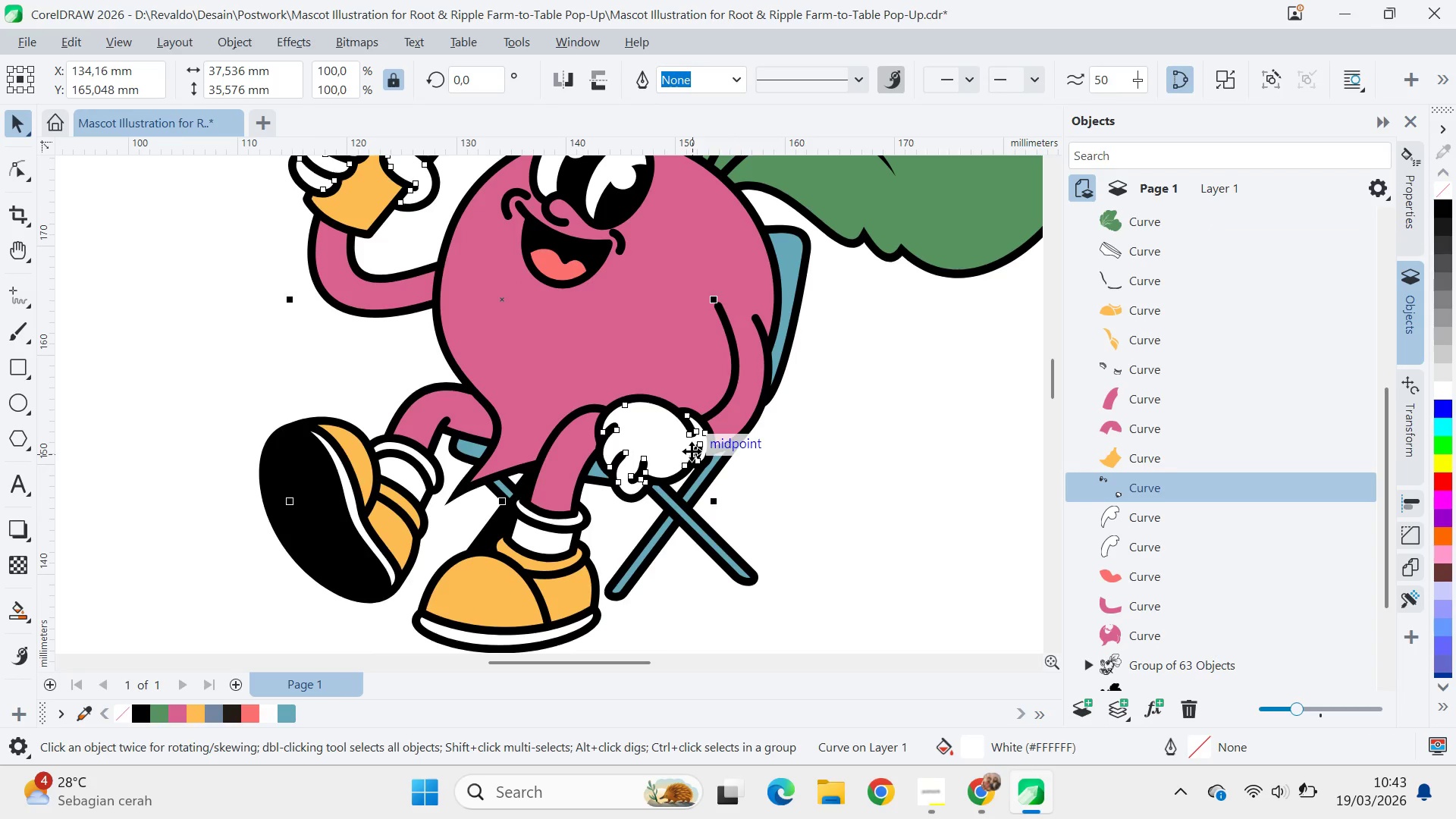 
key(A)
 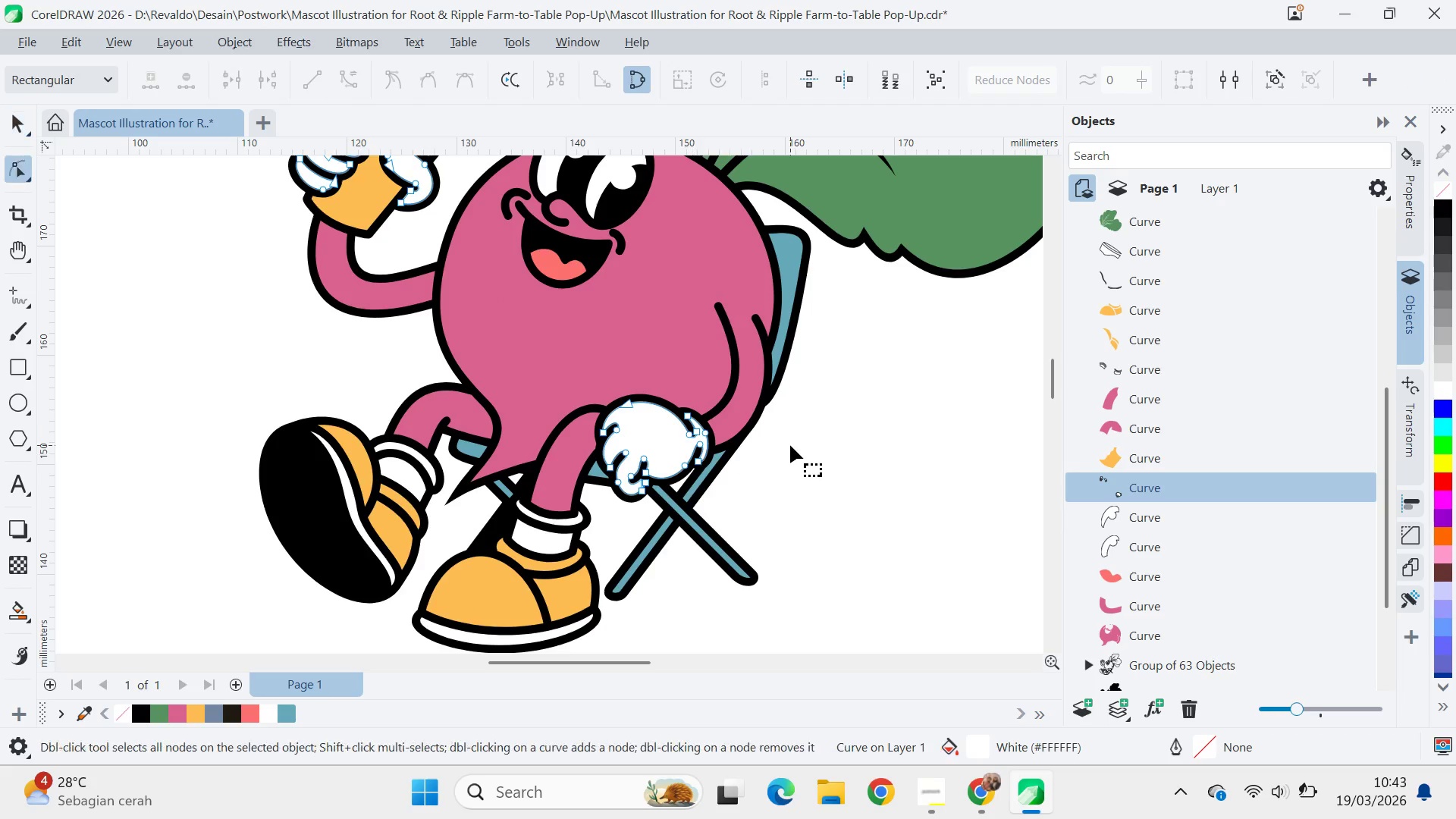 
key(Control+A)
 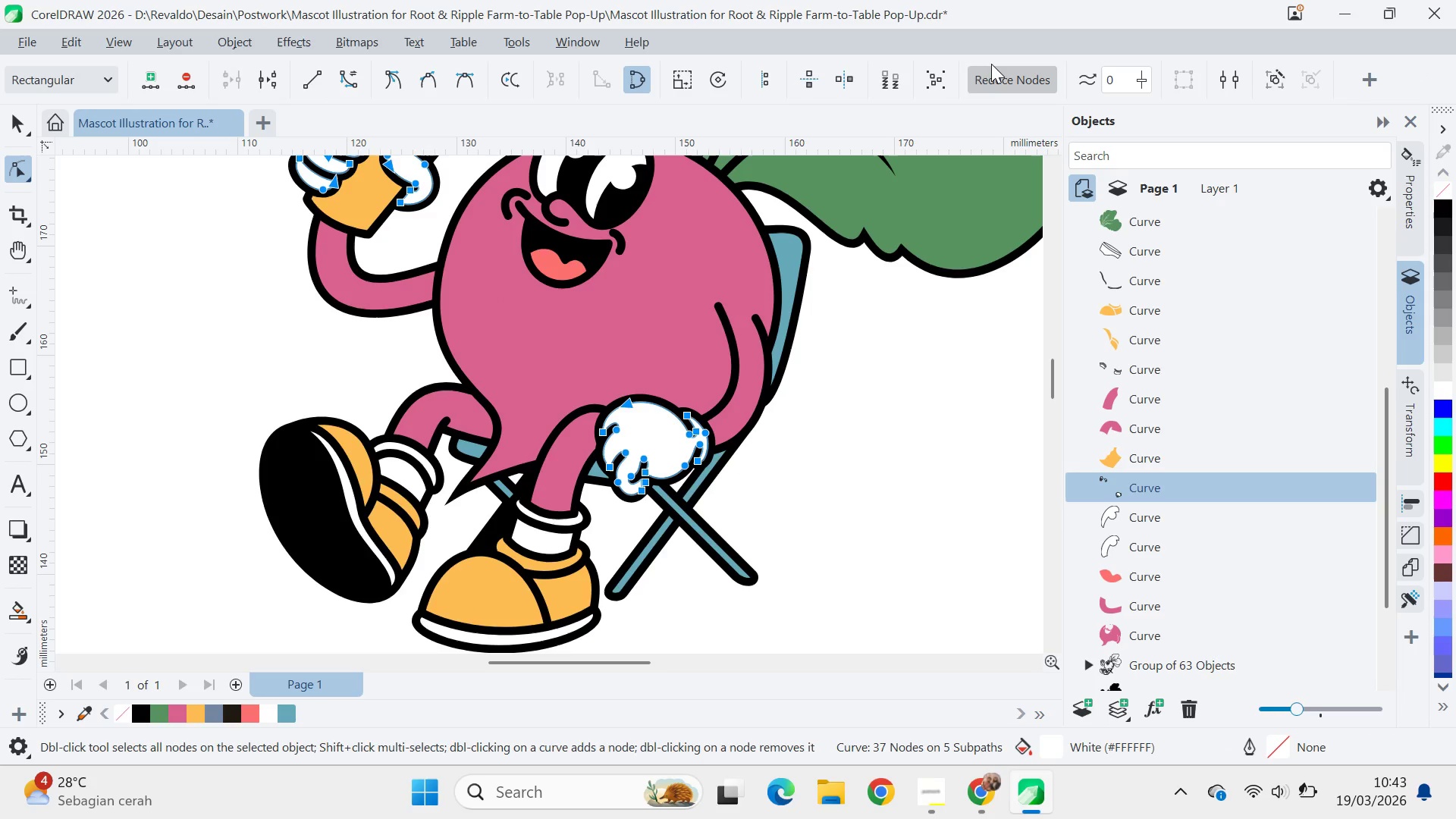 
left_click_drag(start_coordinate=[991, 63], to_coordinate=[992, 70])
 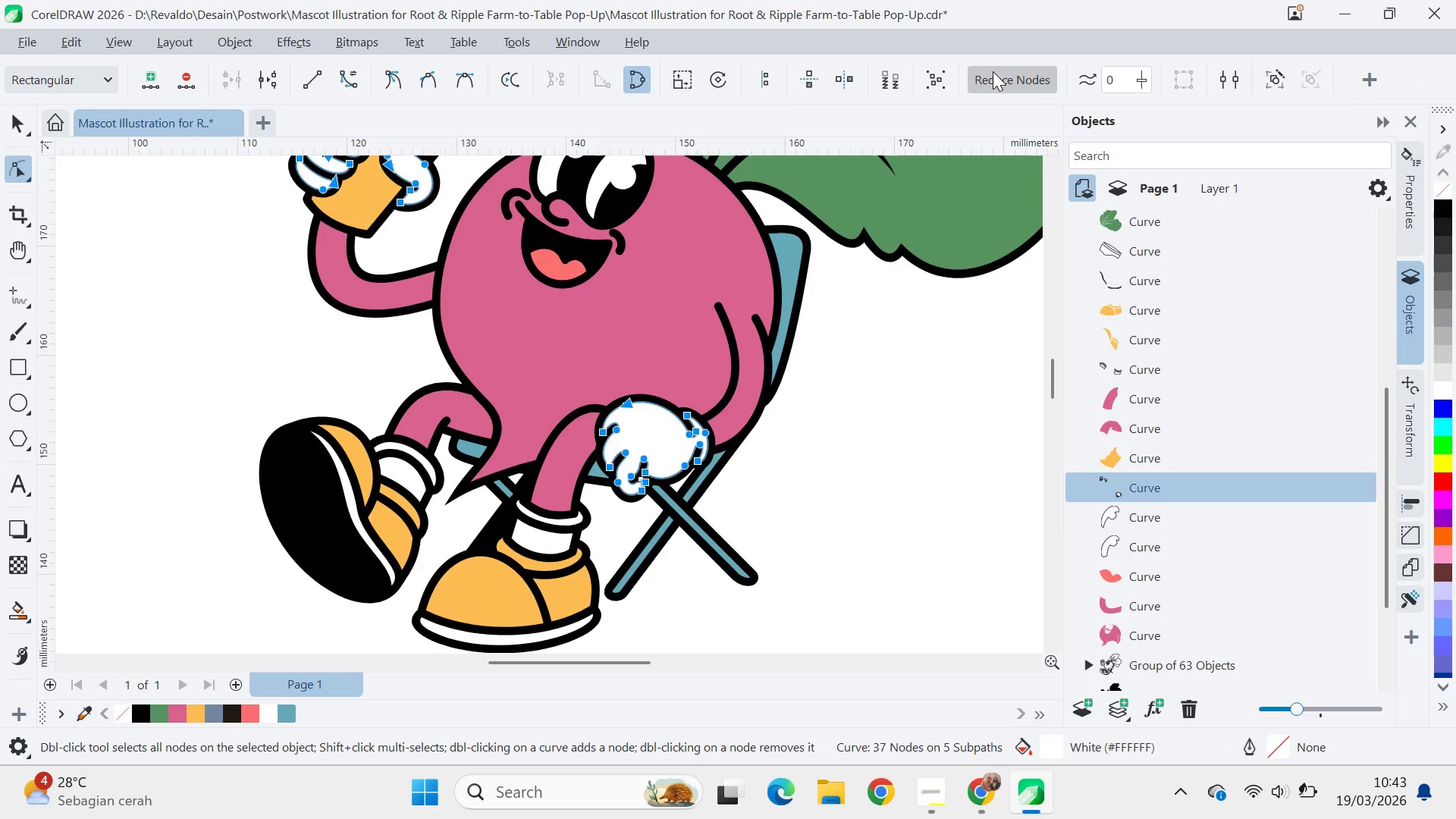 
triple_click([993, 71])
 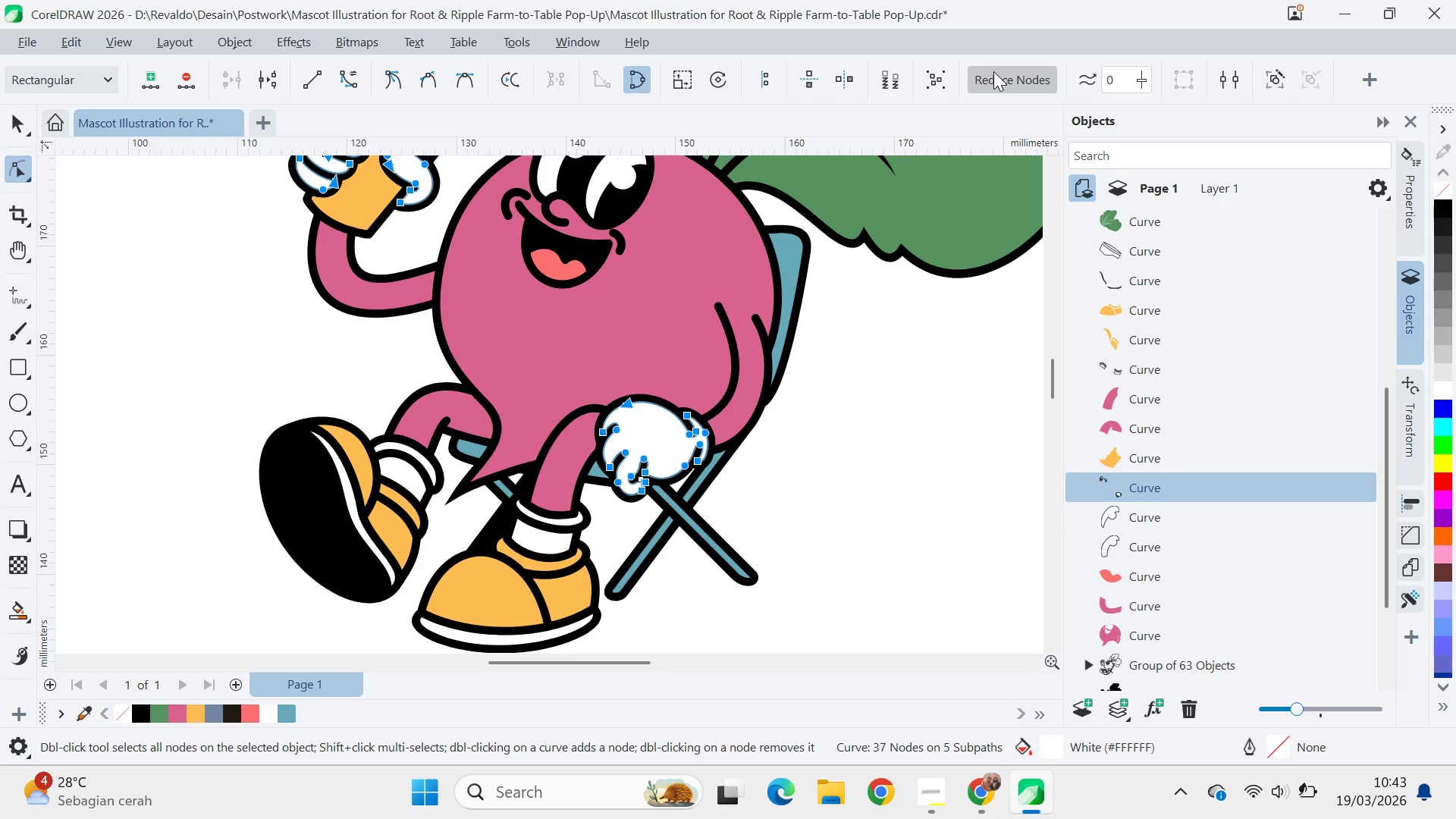 
triple_click([993, 71])
 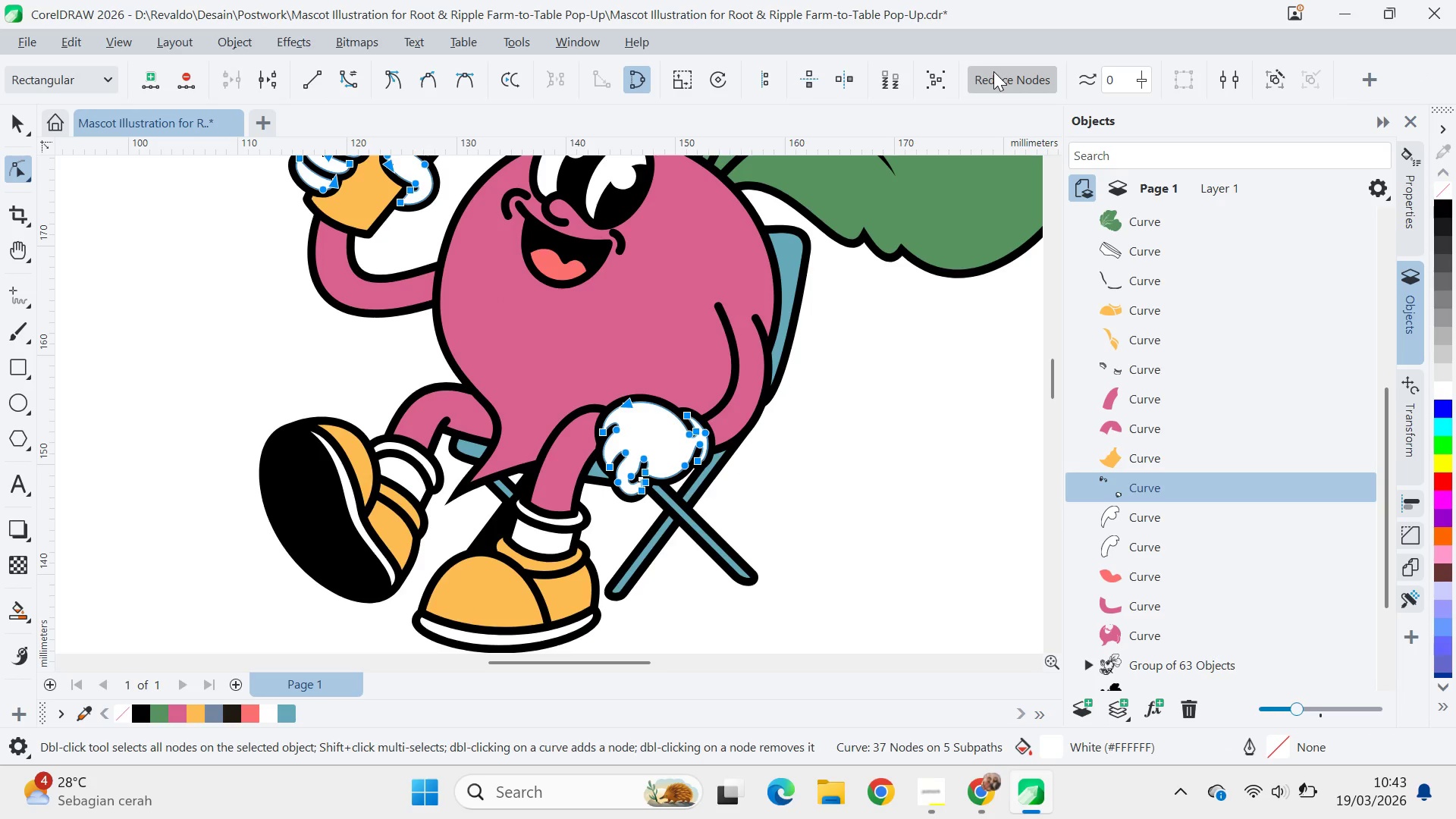 
triple_click([993, 71])
 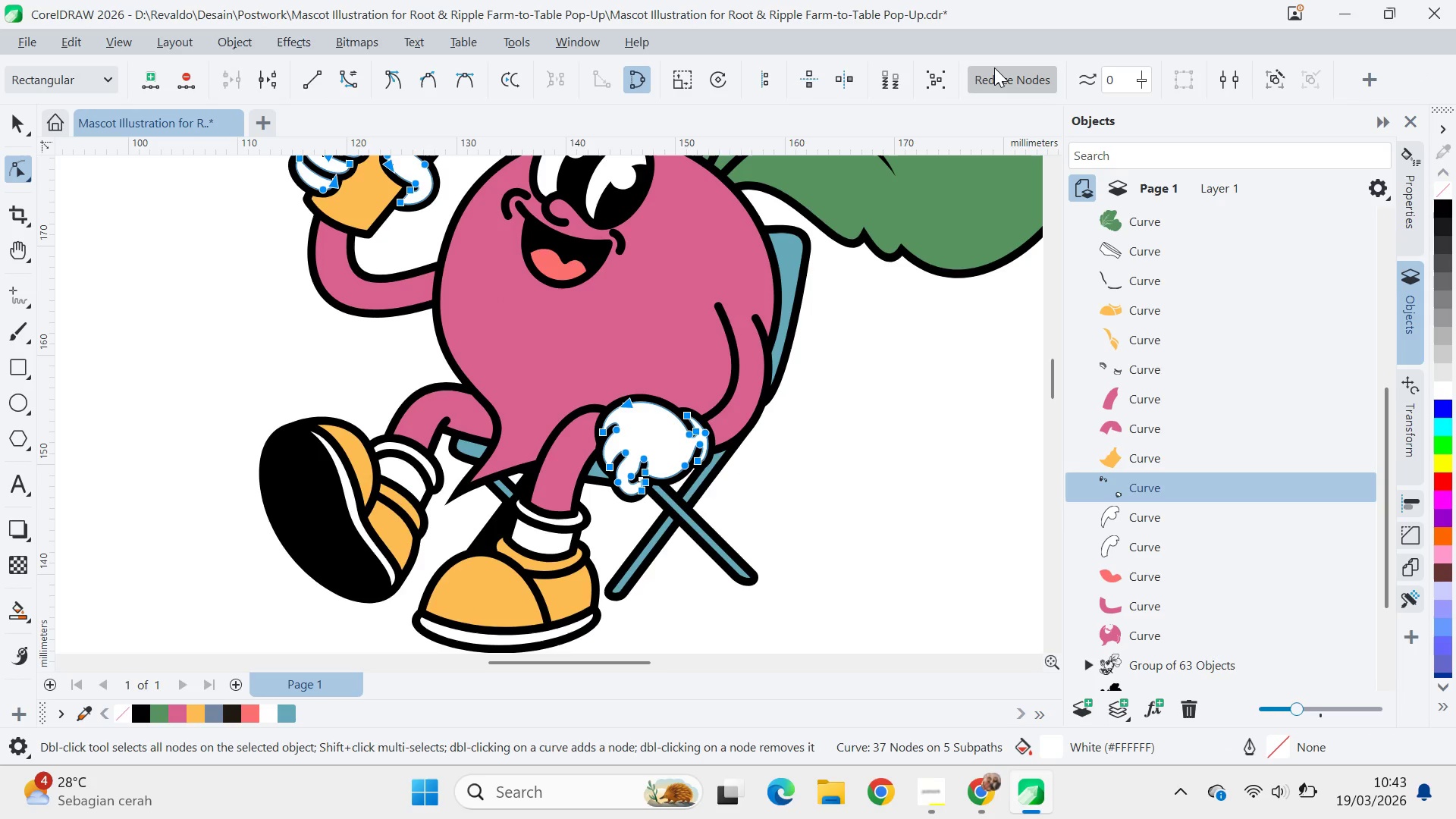 
triple_click([994, 67])
 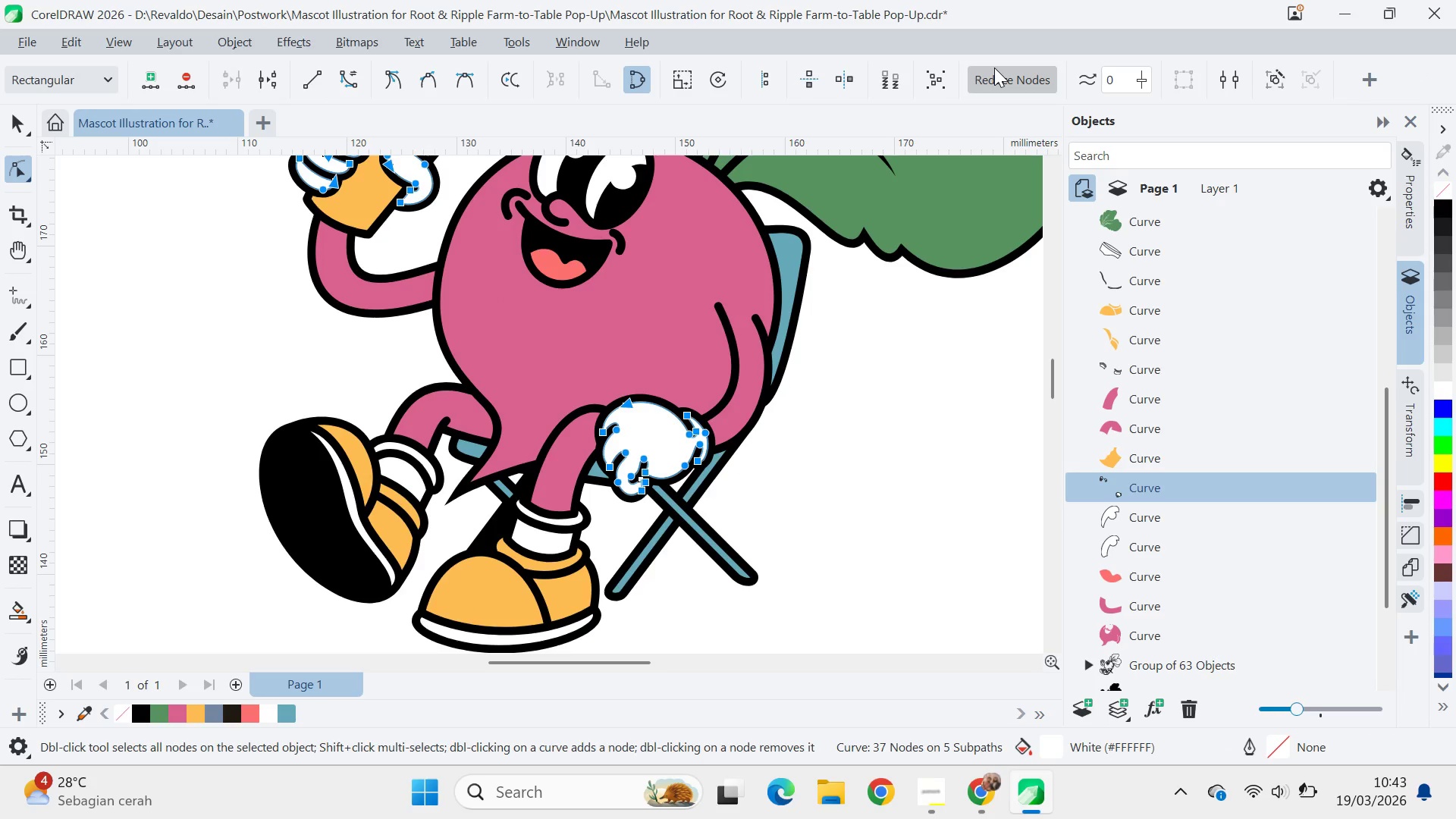 
triple_click([994, 67])
 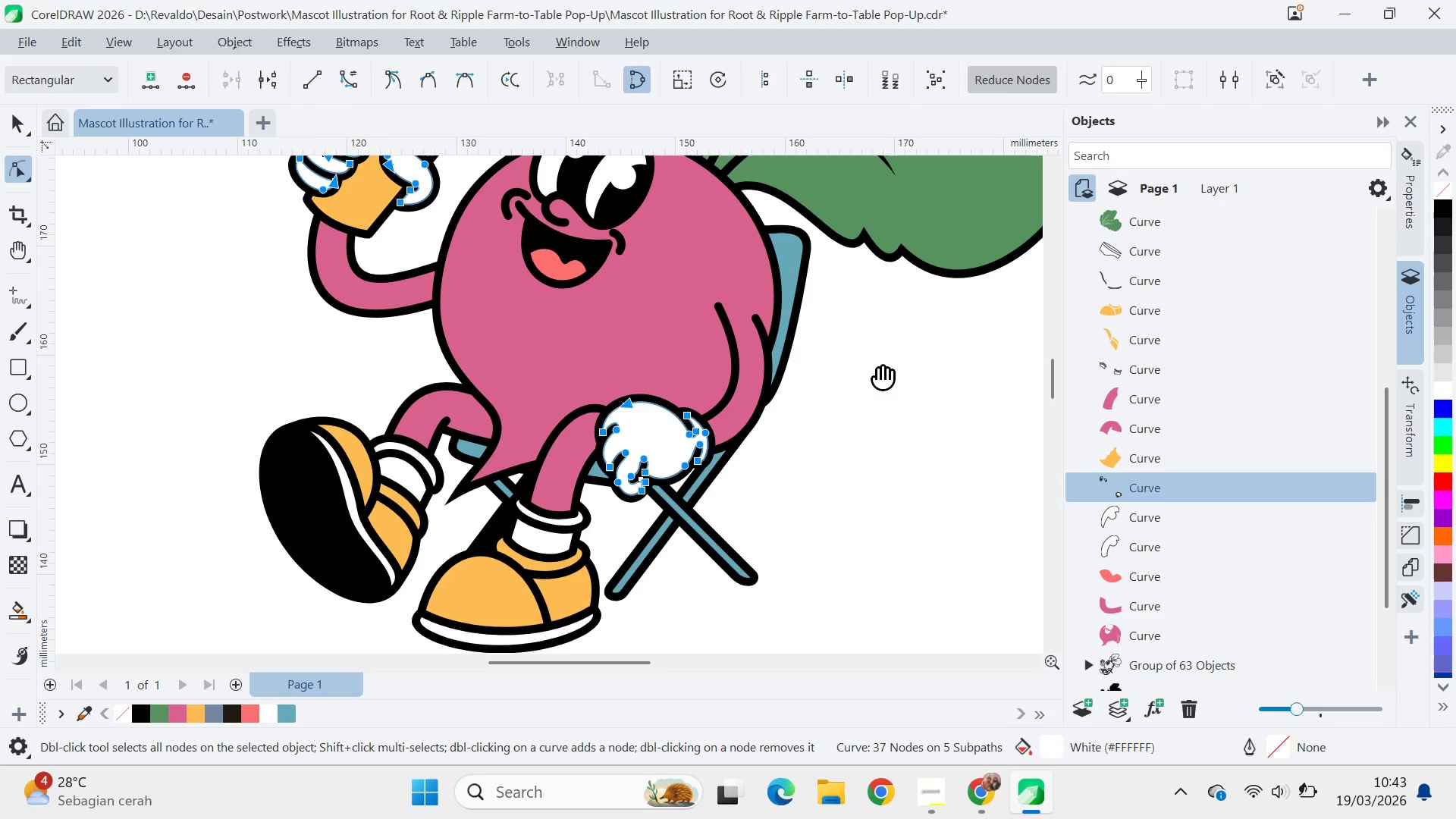 
type(qv)
 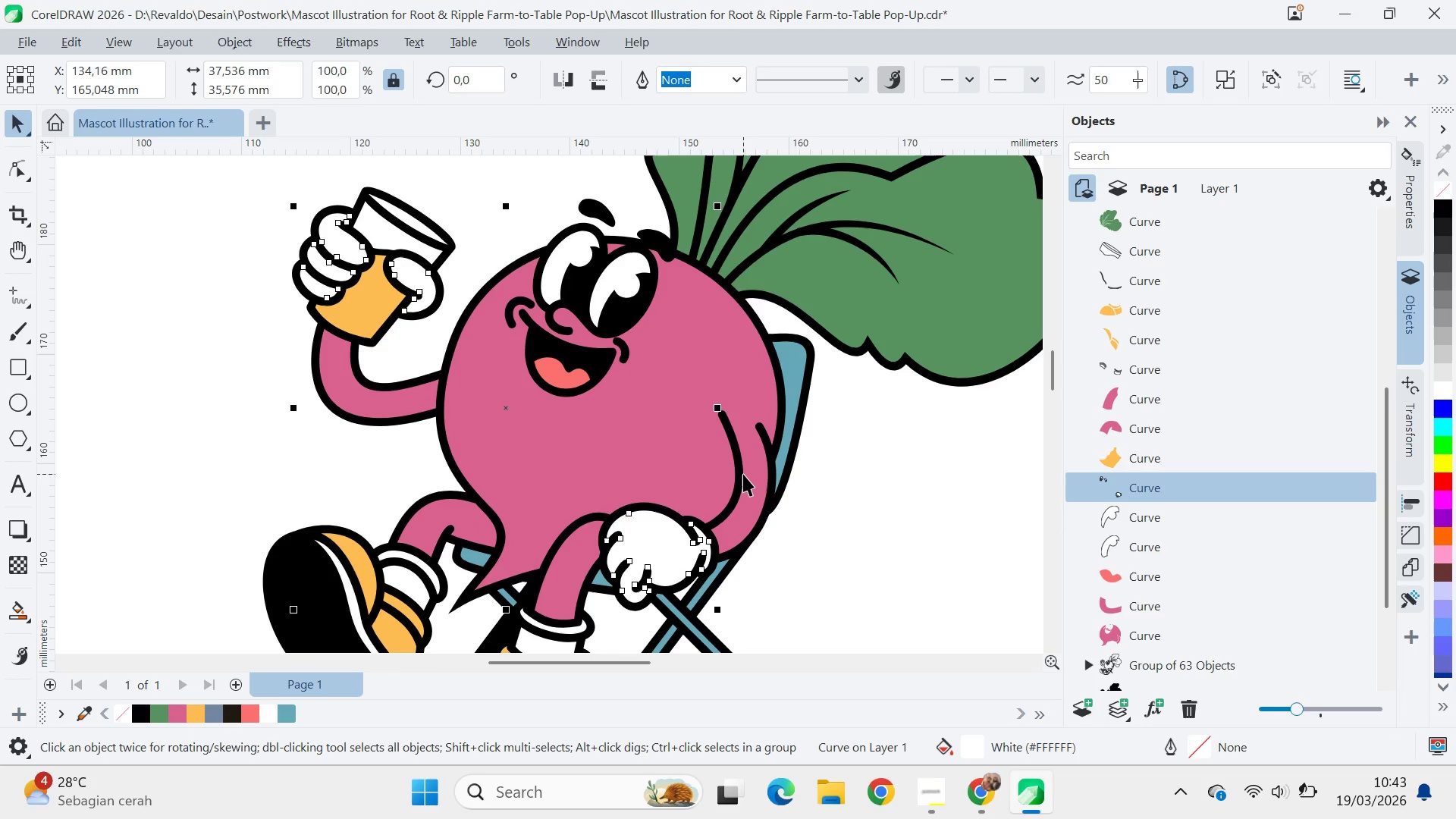 
left_click_drag(start_coordinate=[878, 370], to_coordinate=[882, 479])
 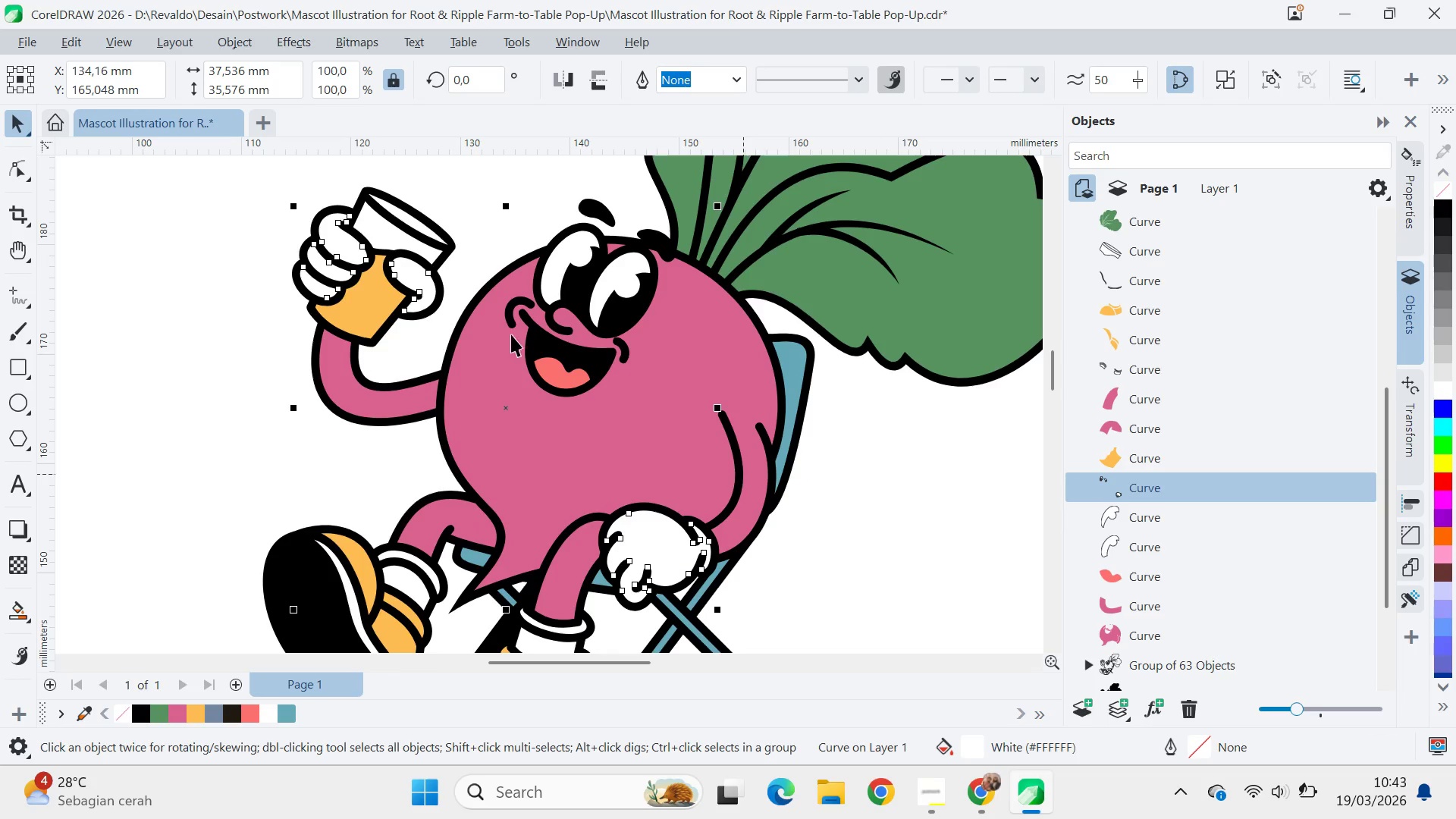 
hold_key(key=ShiftLeft, duration=0.5)
 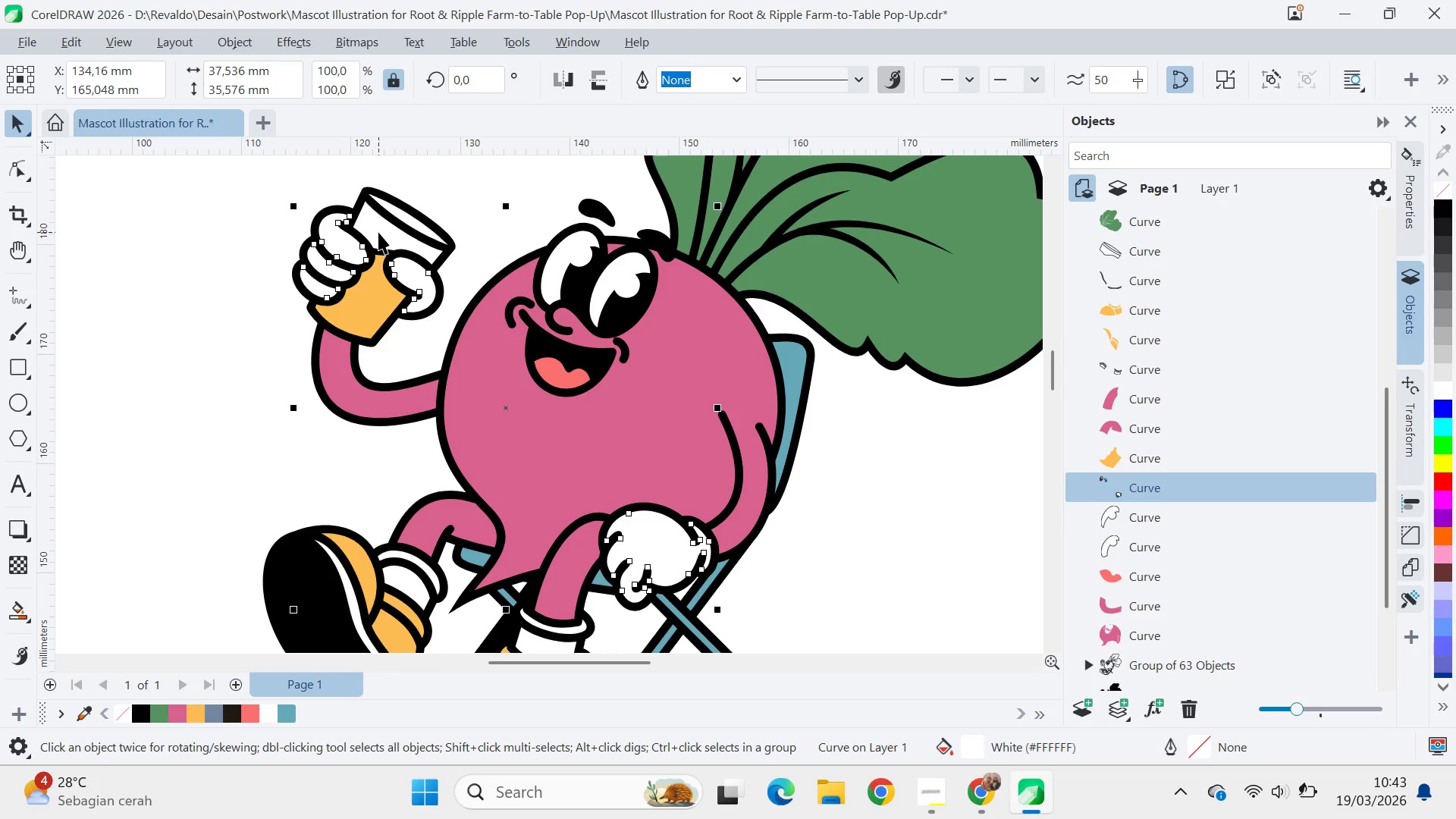 
hold_key(key=ShiftLeft, duration=1.5)
 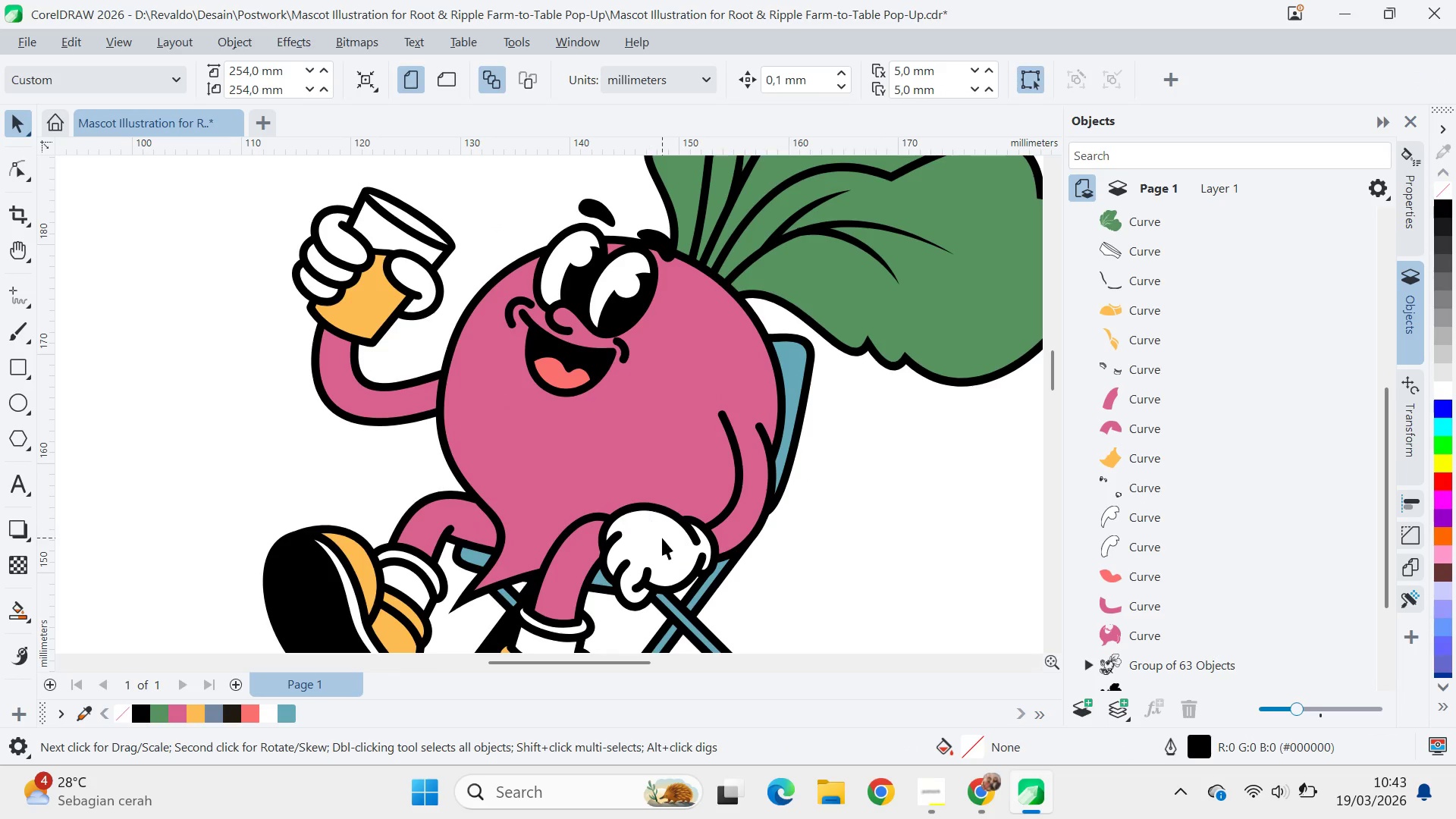 
left_click([662, 538])
 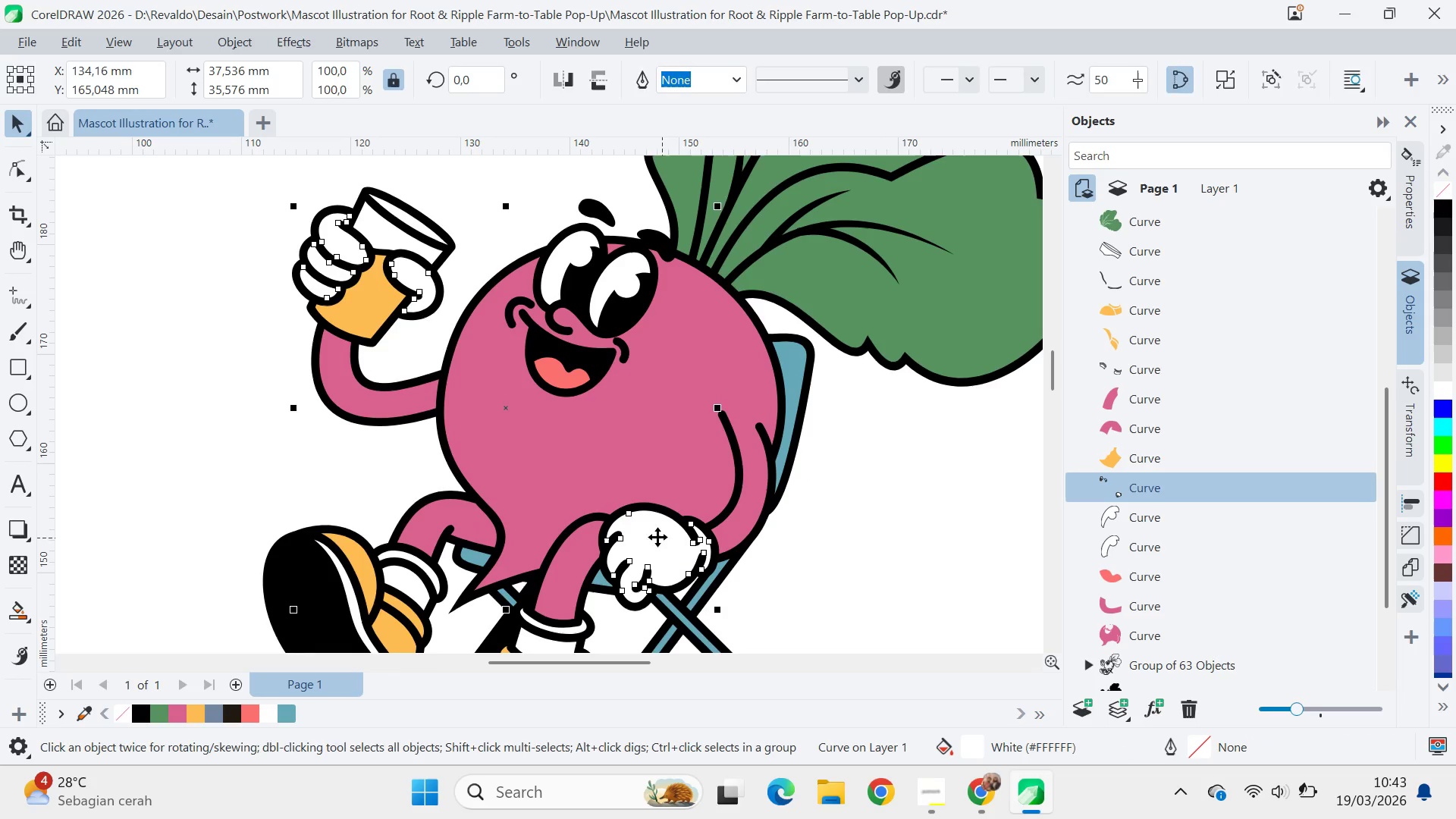 
key(Q)
 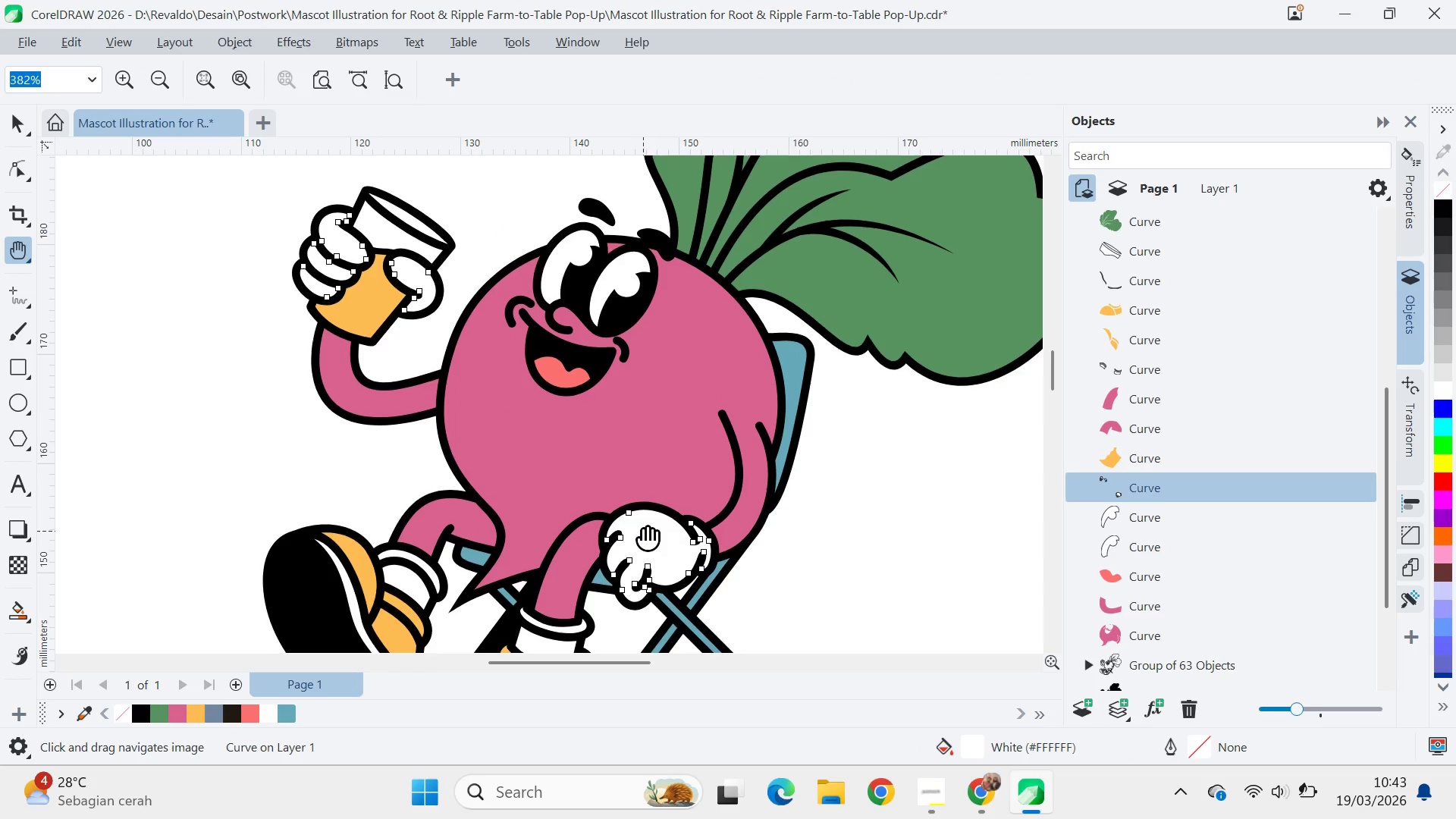 
left_click_drag(start_coordinate=[643, 531], to_coordinate=[620, 485])
 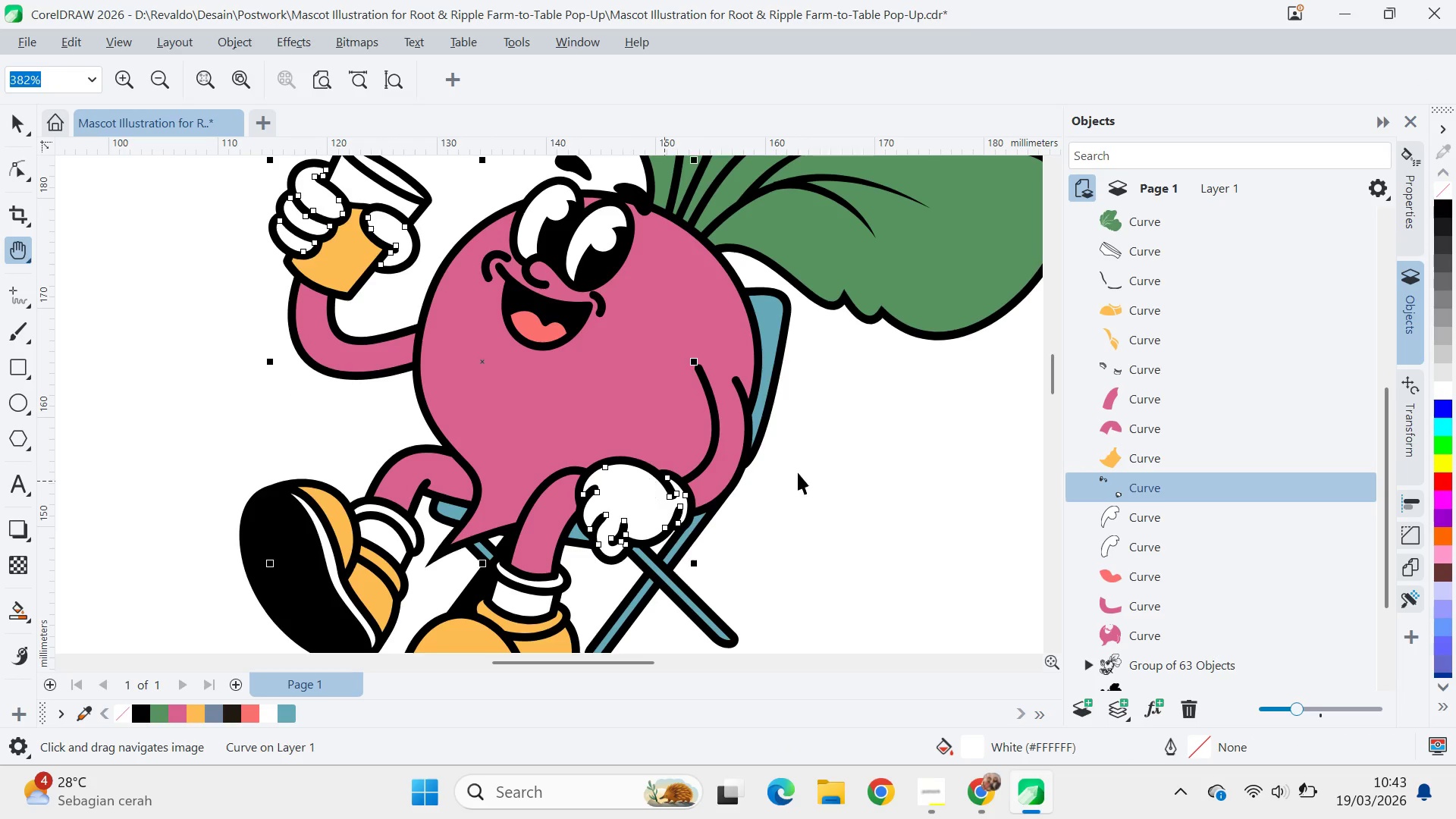 
key(V)
 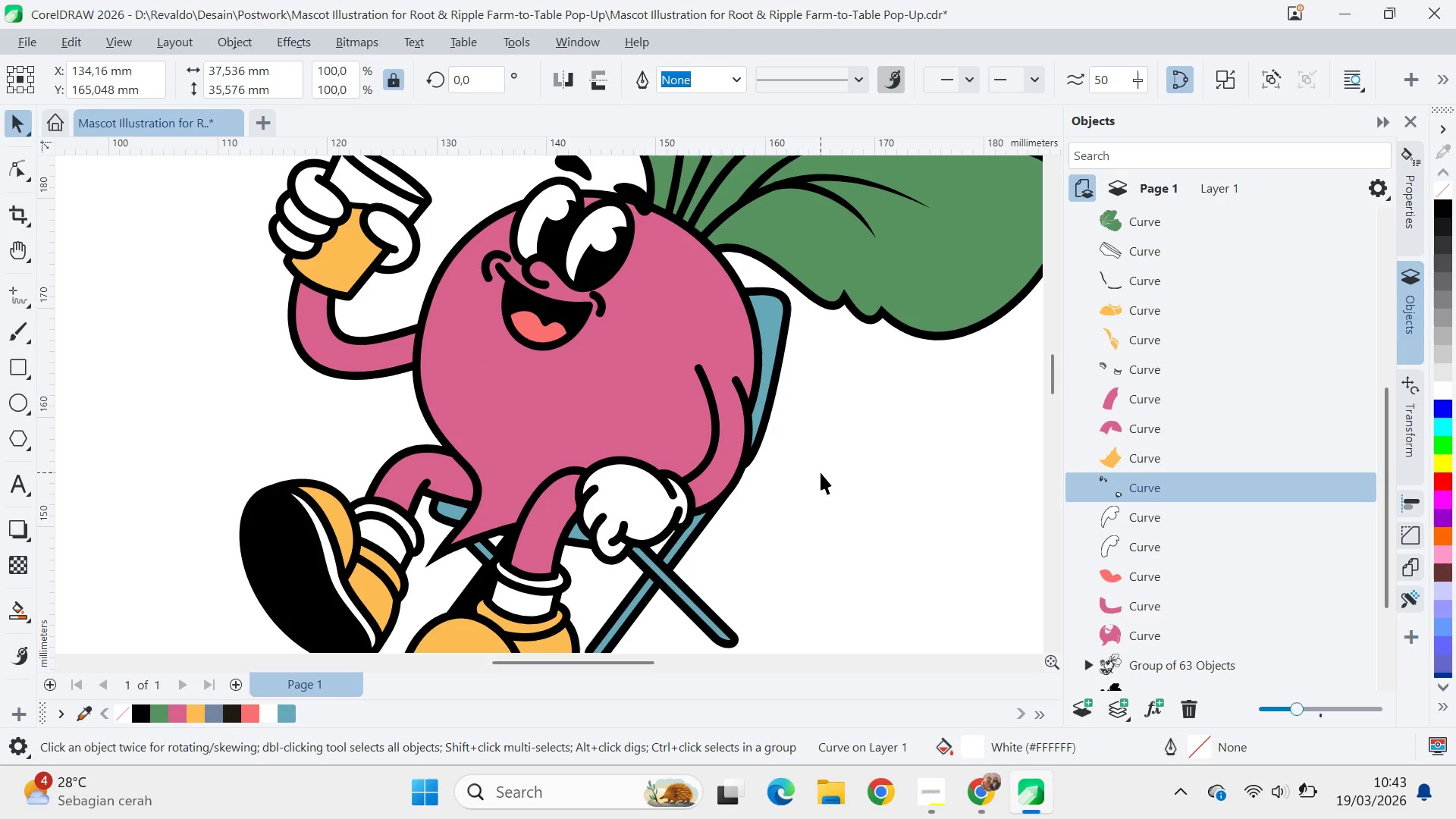 
left_click([821, 472])
 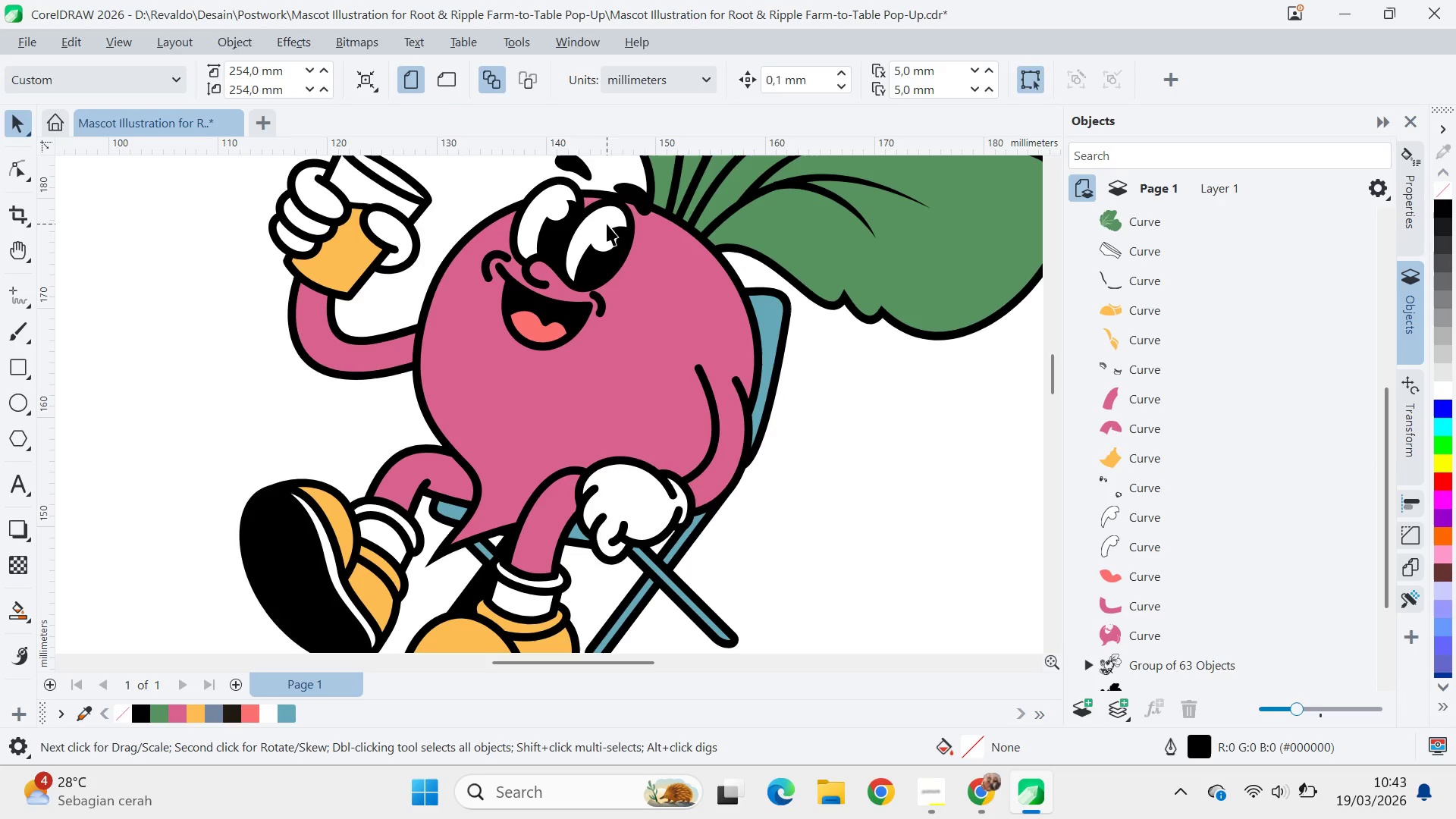 
left_click([606, 224])
 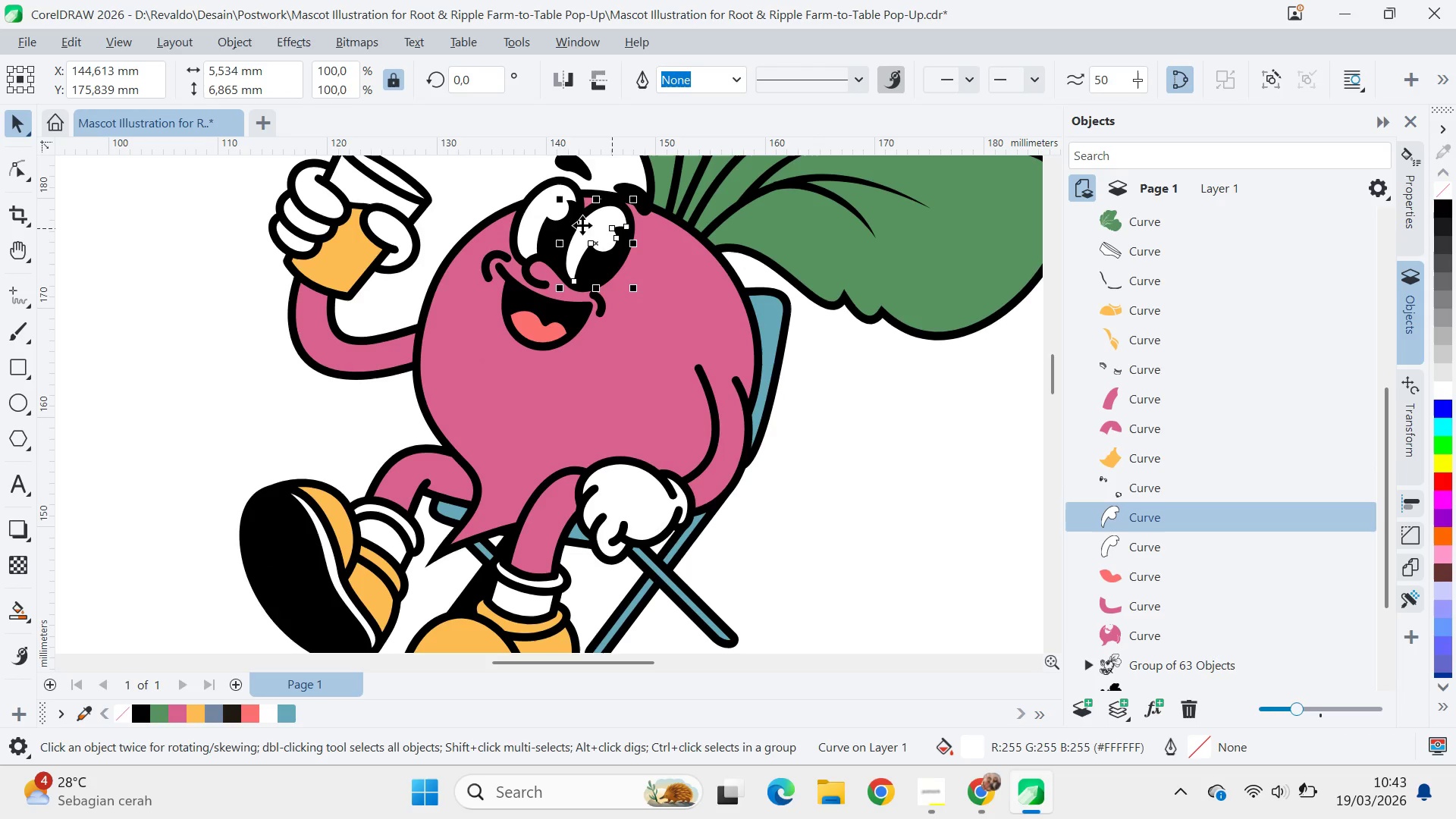 
hold_key(key=ShiftLeft, duration=0.67)
left_click([539, 212])
 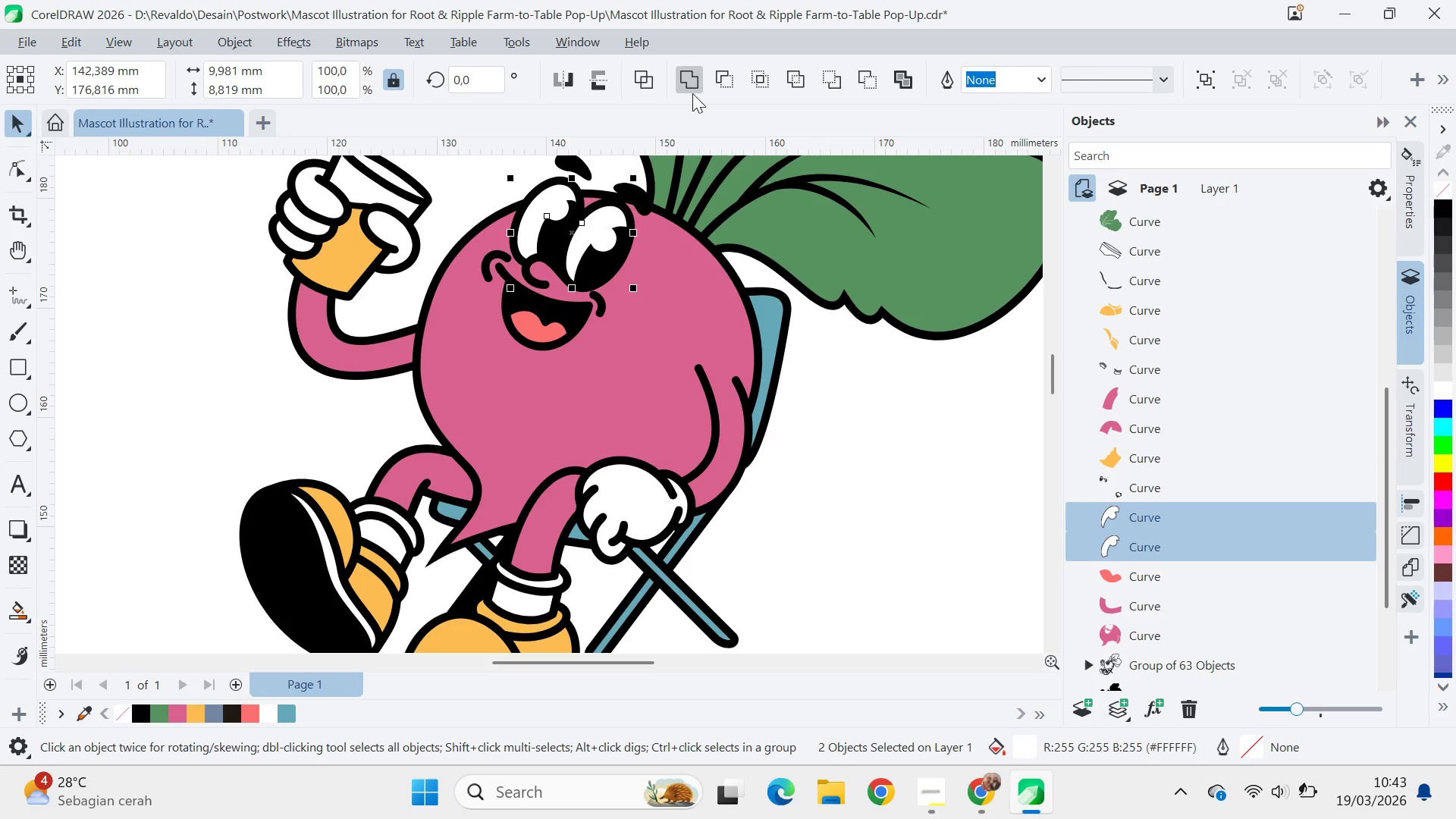 
left_click([694, 84])
 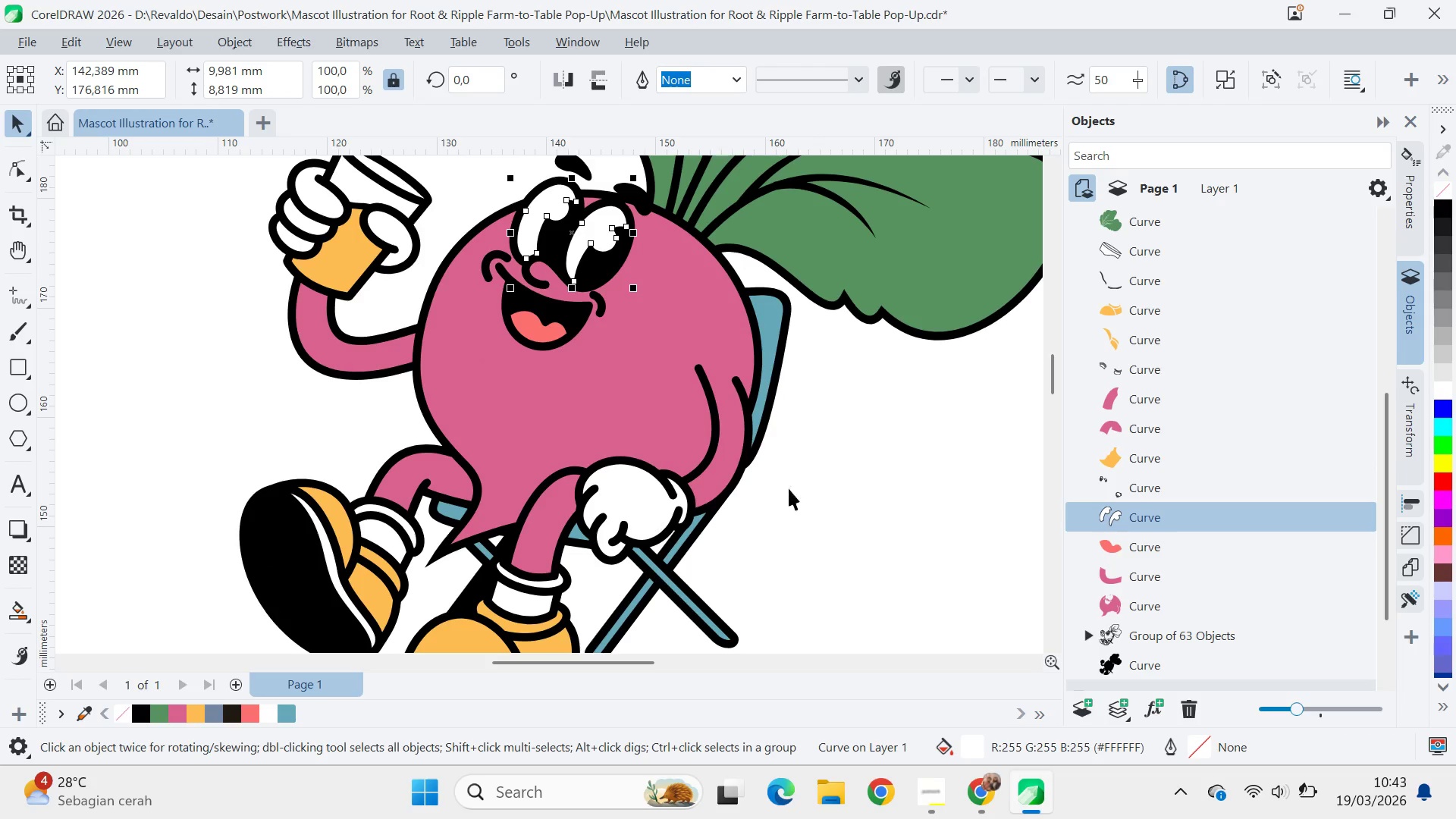 
key(Q)
 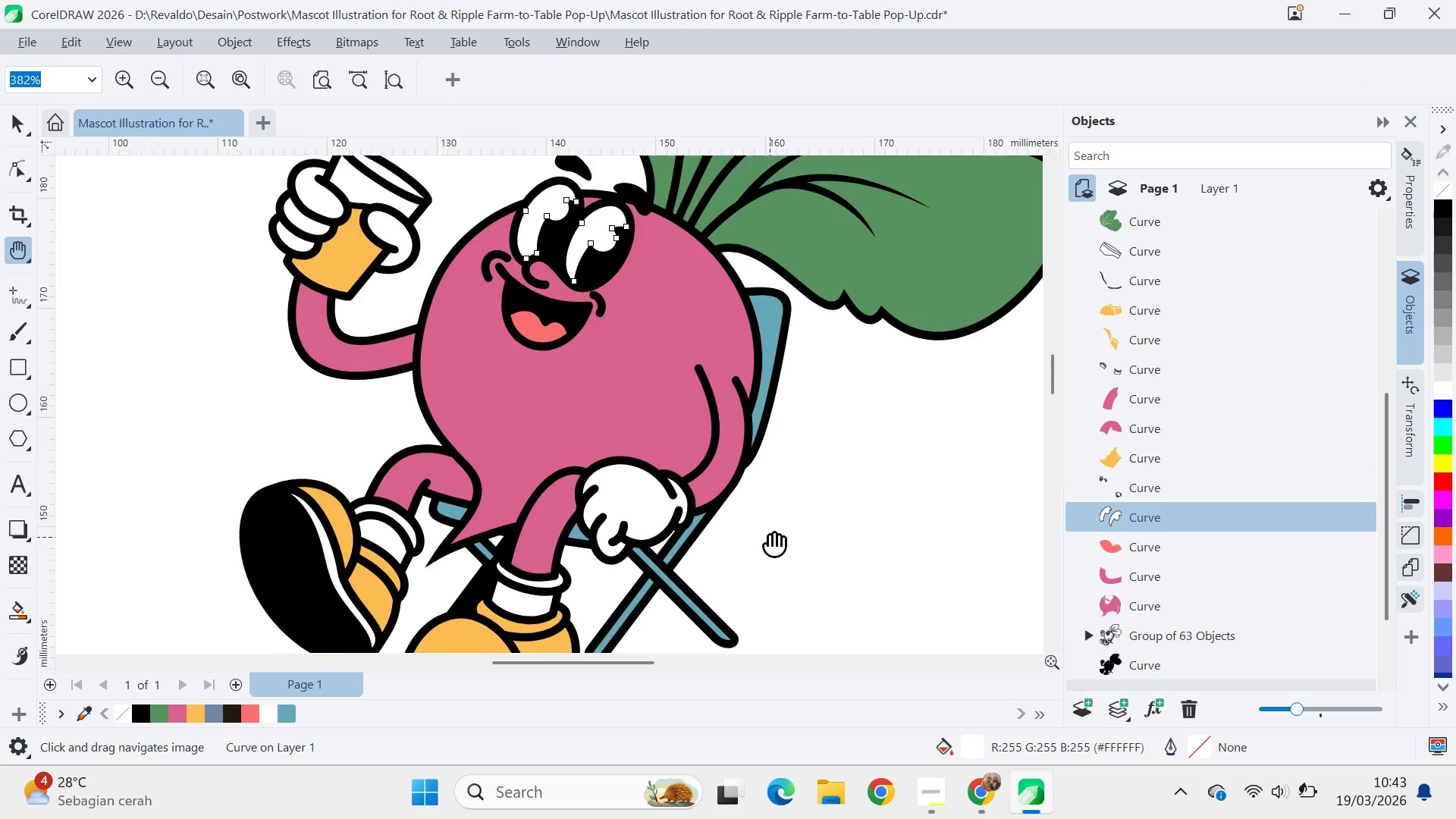 
left_click_drag(start_coordinate=[770, 537], to_coordinate=[800, 443])
 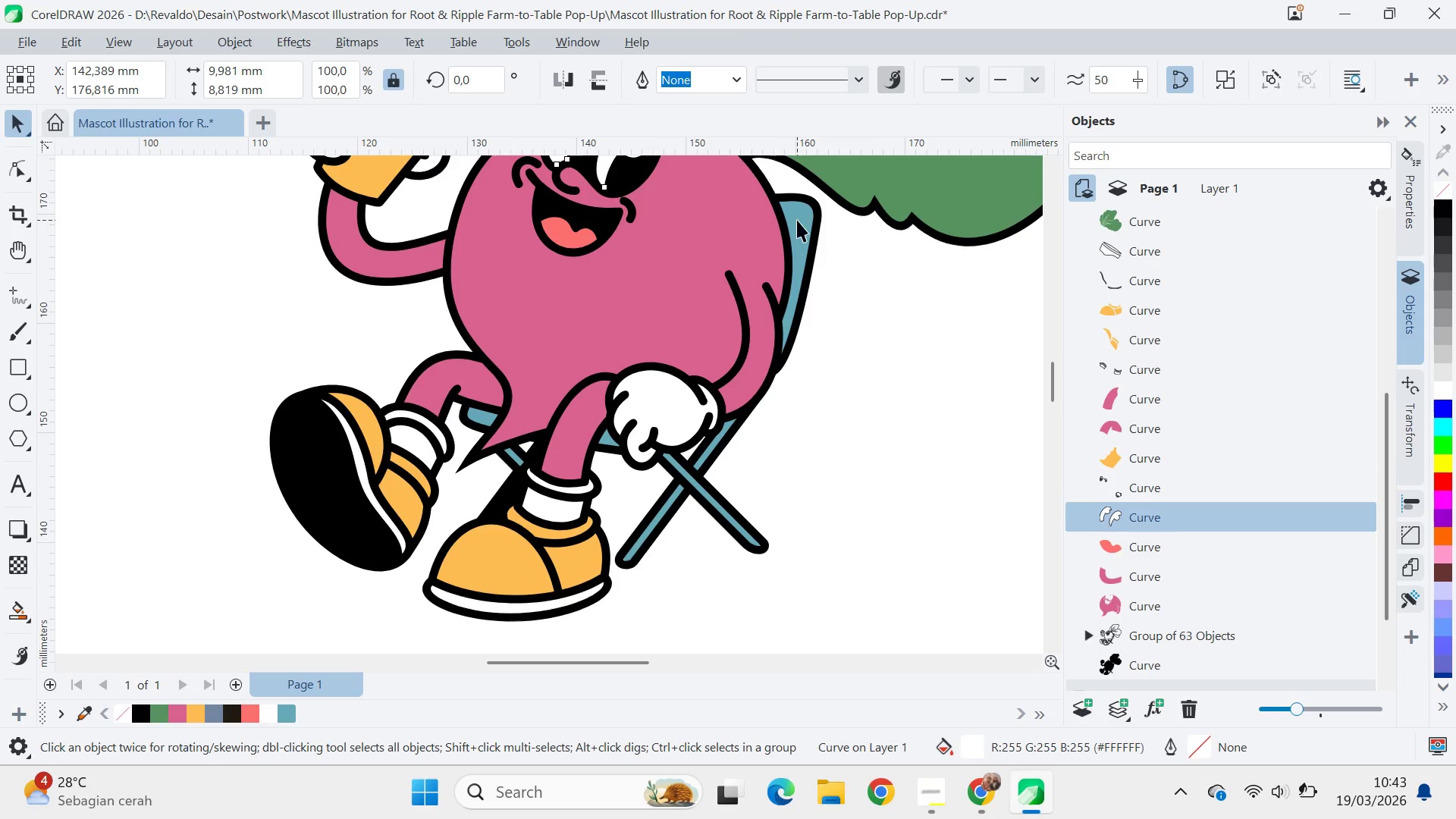 
double_click([800, 443])
 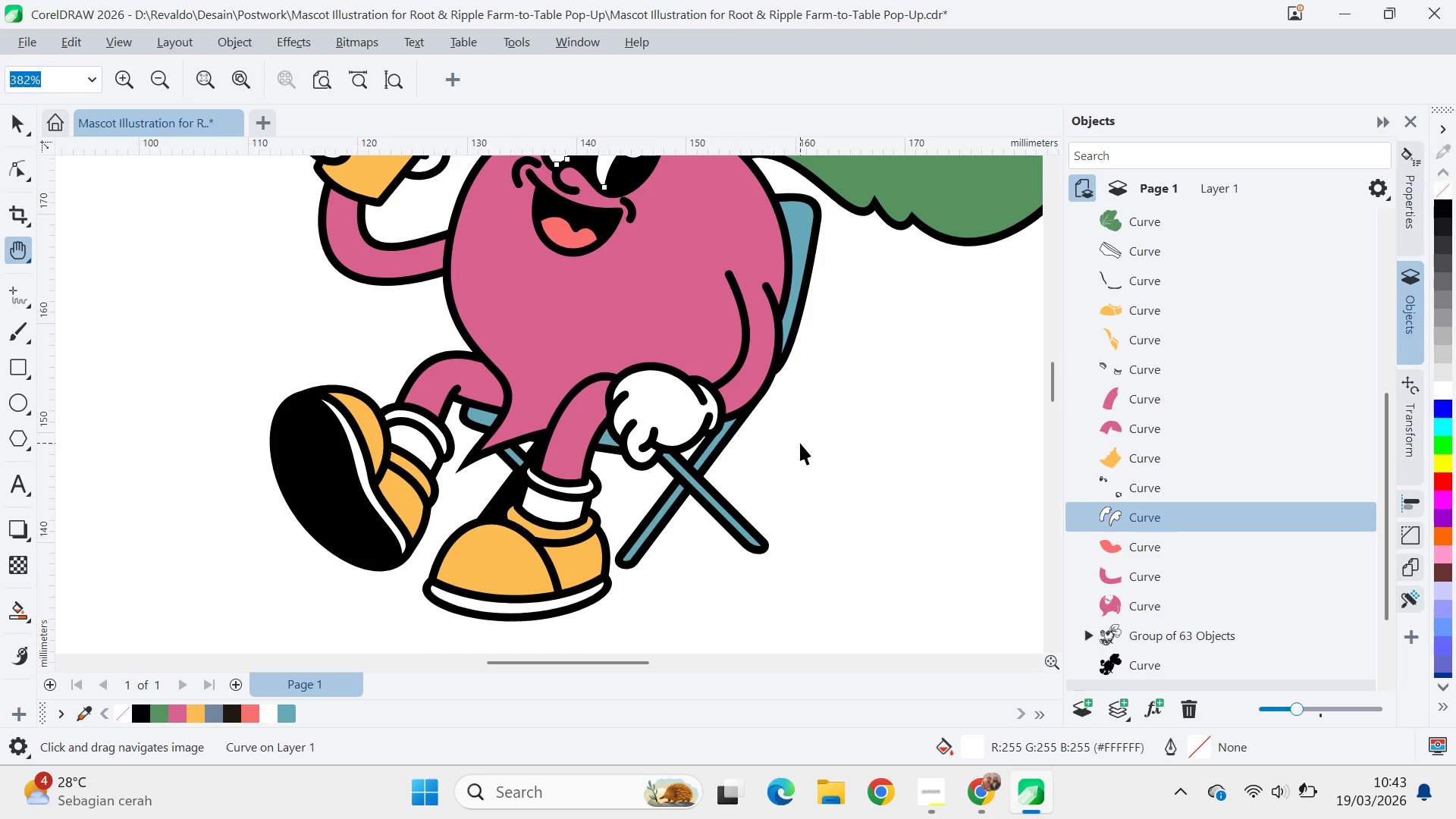 
key(V)
 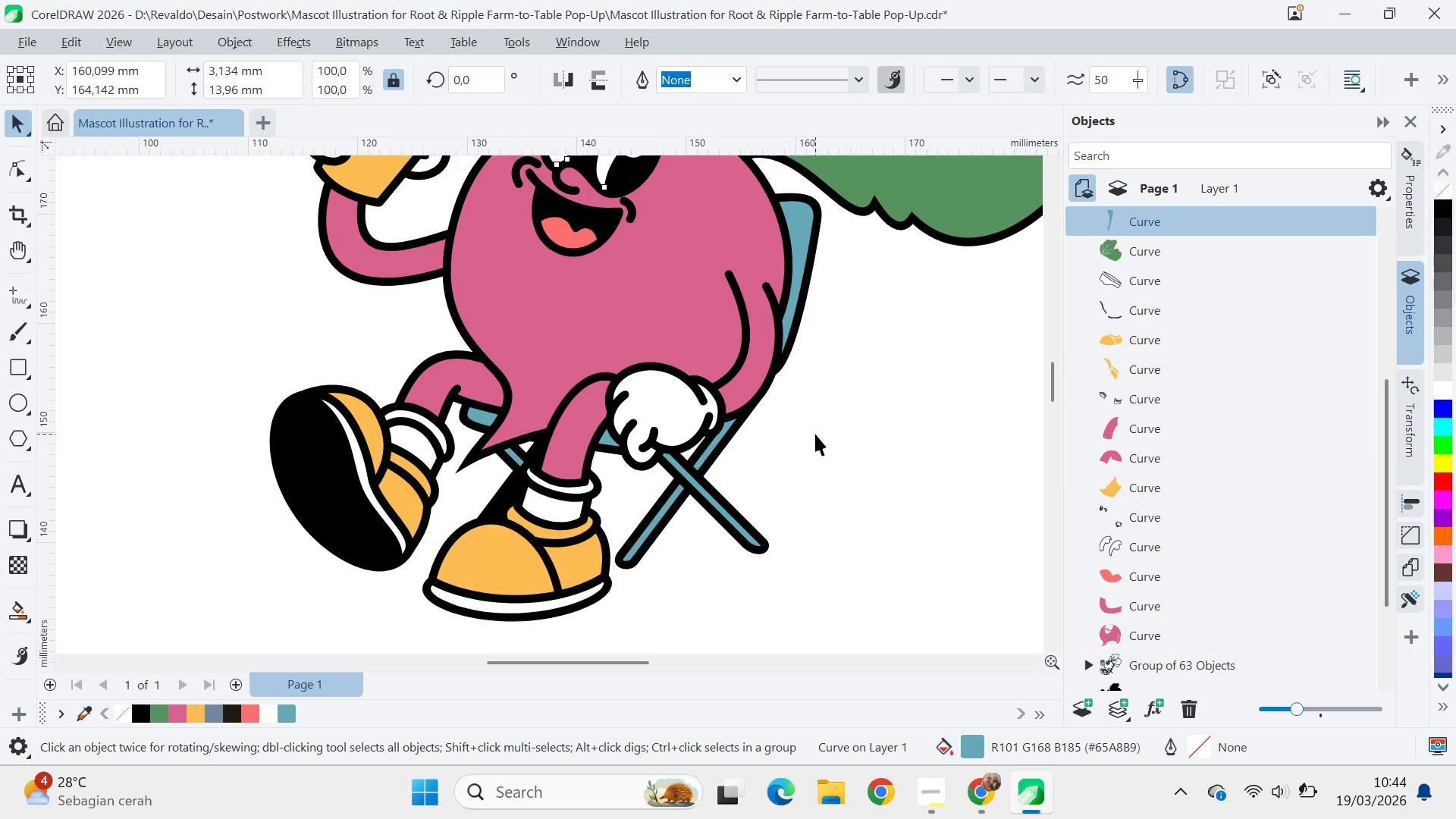 
hold_key(key=ShiftLeft, duration=0.97)
left_click([708, 497])
 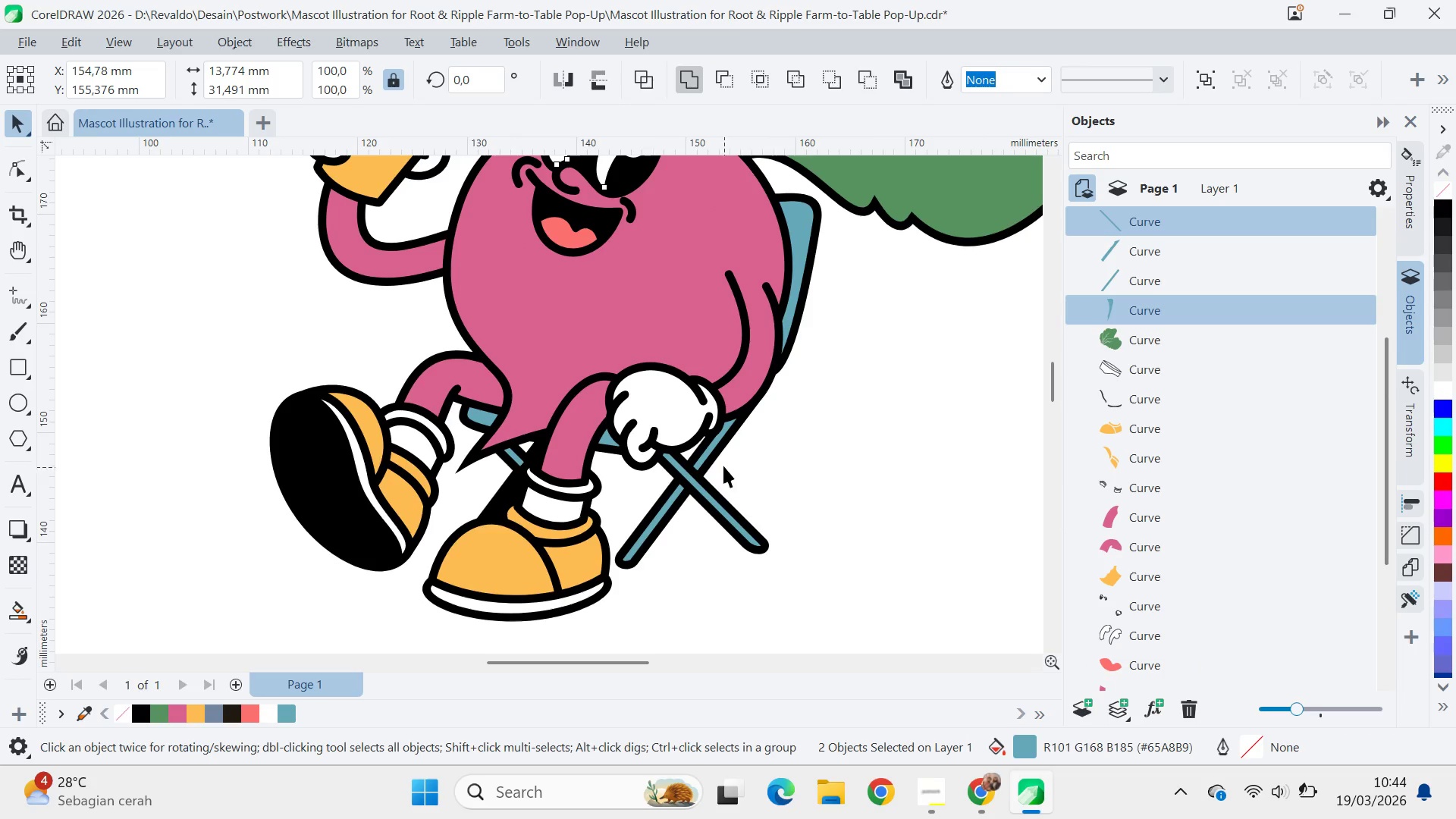 
hold_key(key=ShiftLeft, duration=1.52)
left_click([716, 444])
 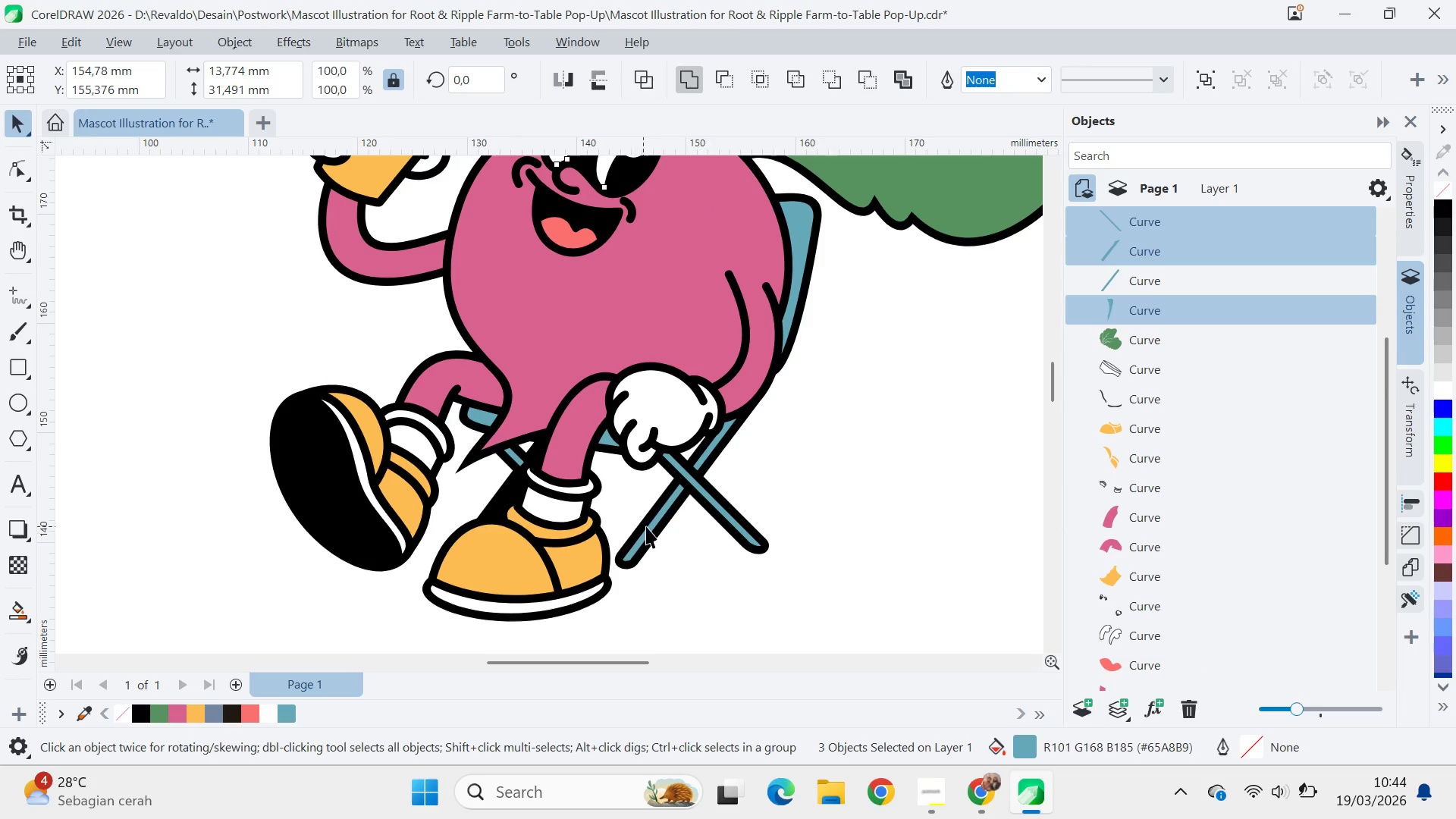 
hold_key(key=ShiftLeft, duration=1.5)
 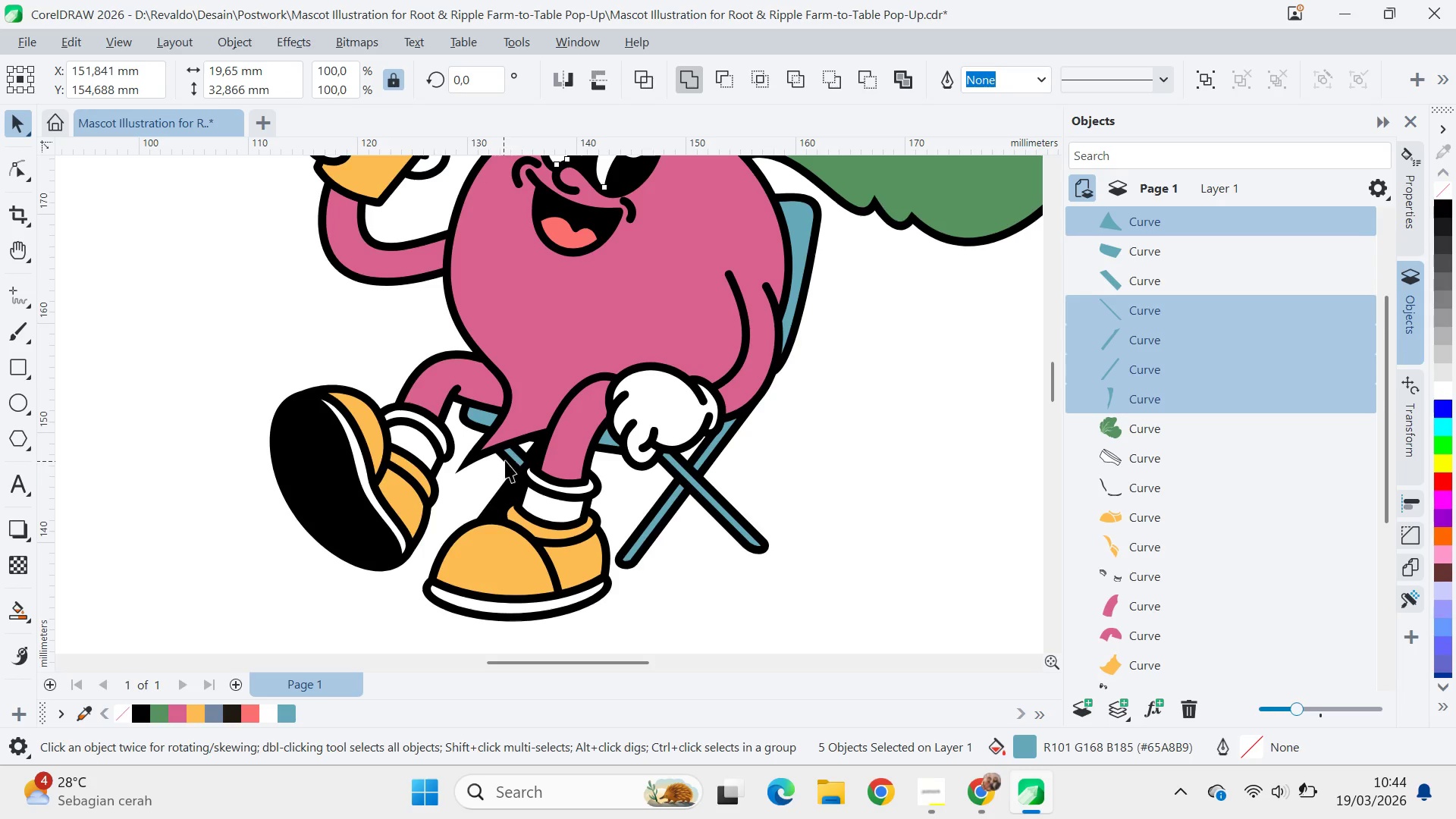 
hold_key(key=ShiftLeft, duration=1.51)
left_click([605, 436])
 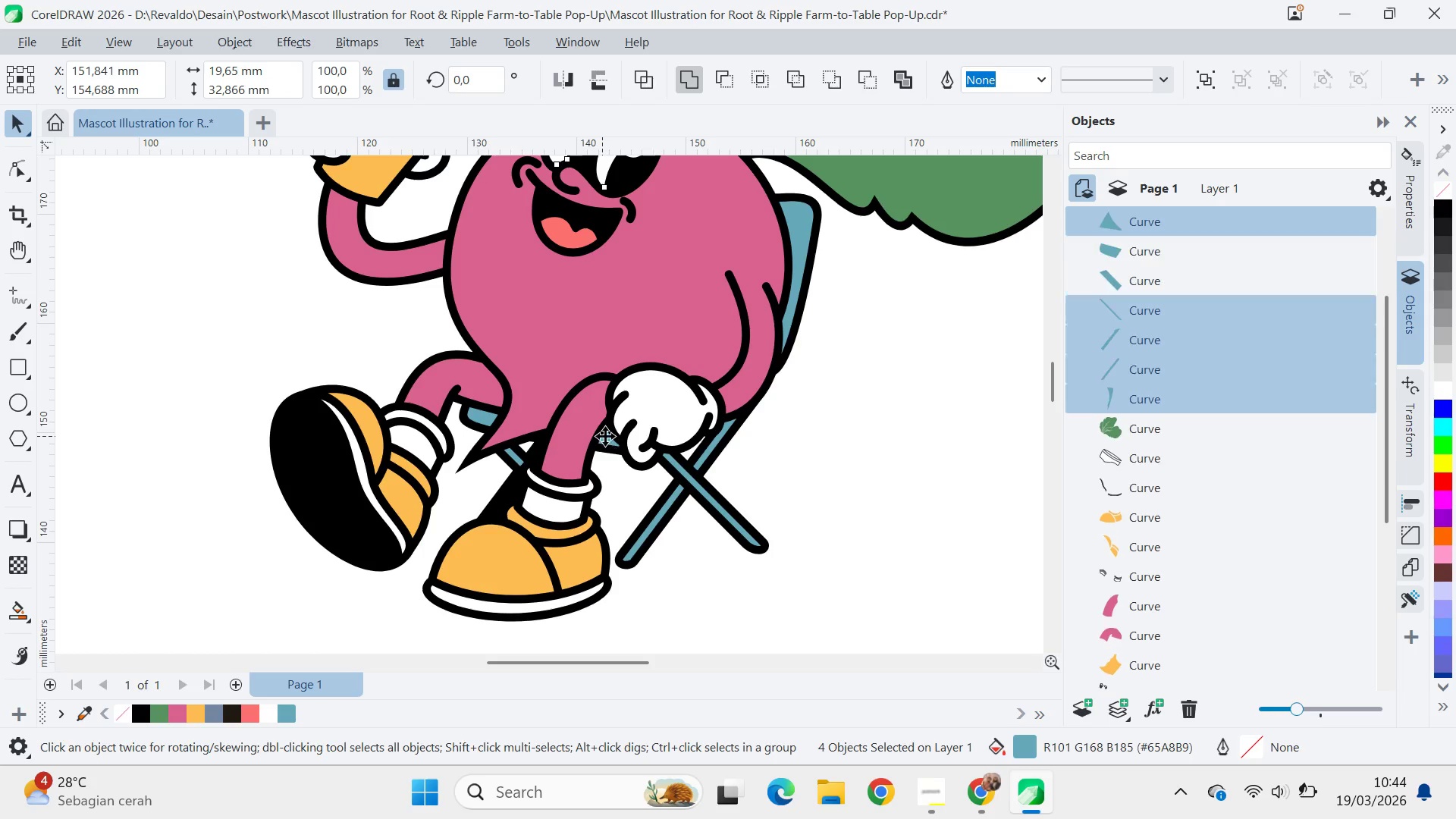 
hold_key(key=ShiftLeft, duration=1.19)
 